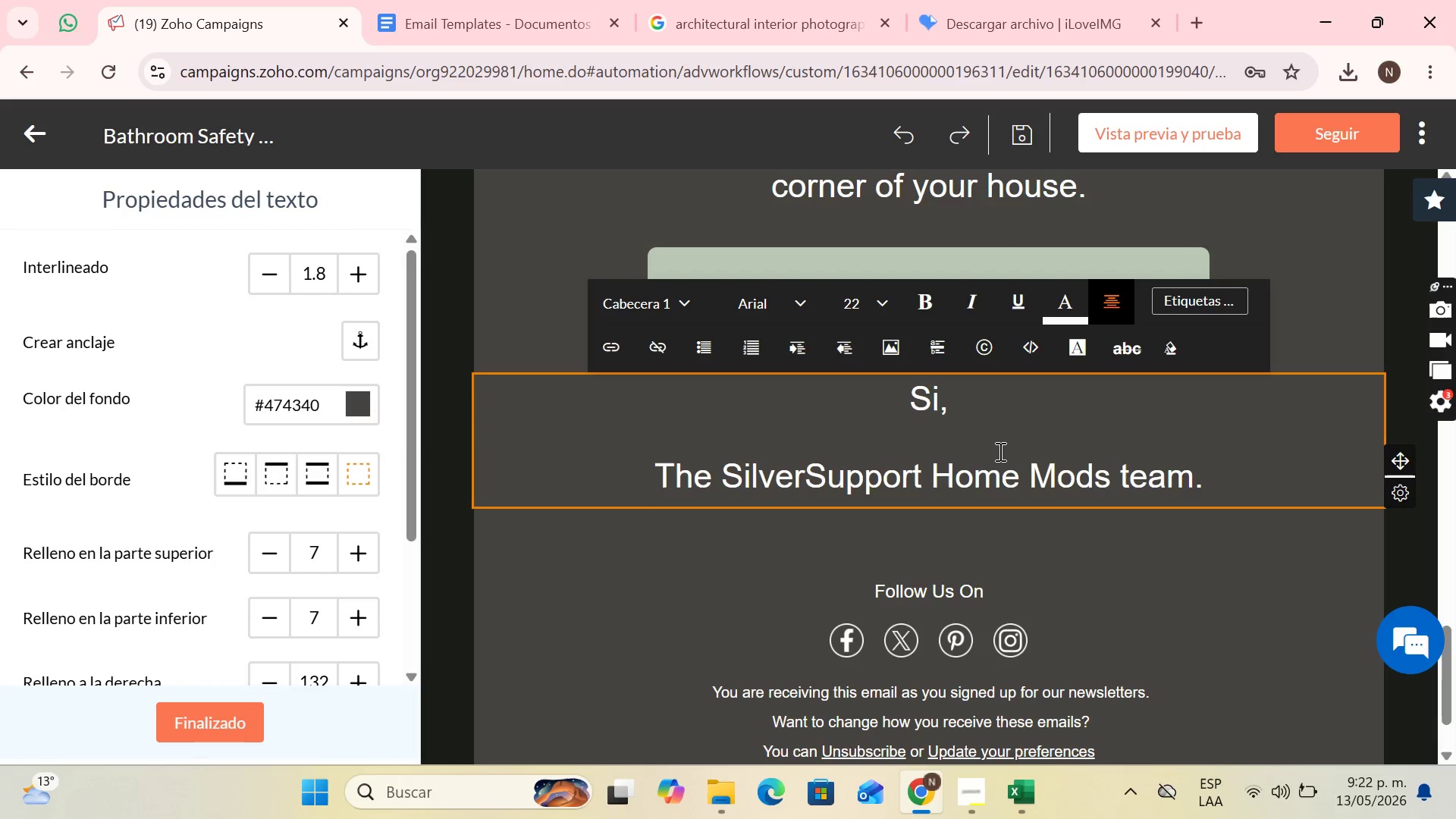 
key(Backspace)
 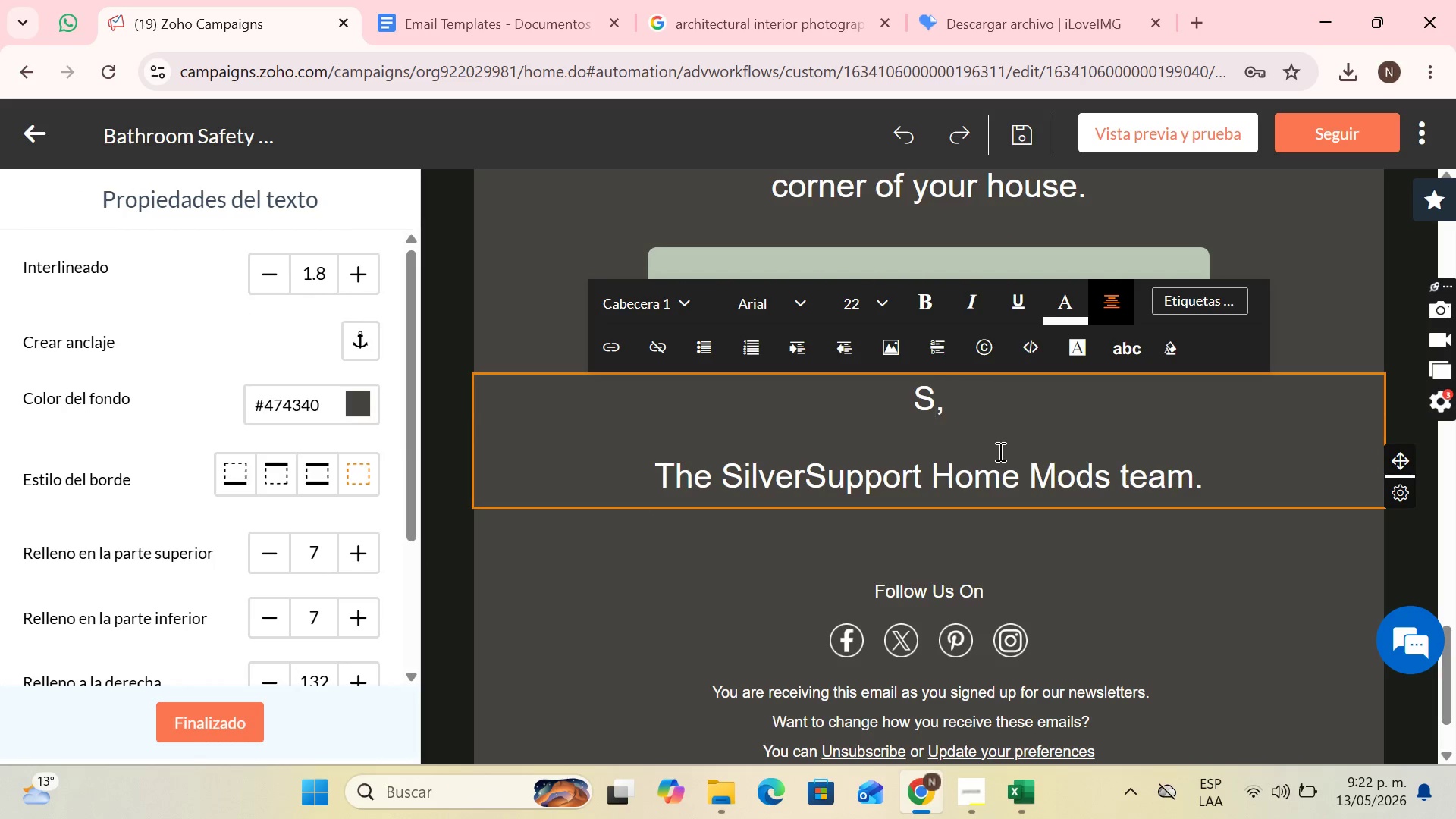 
key(CapsLock)
 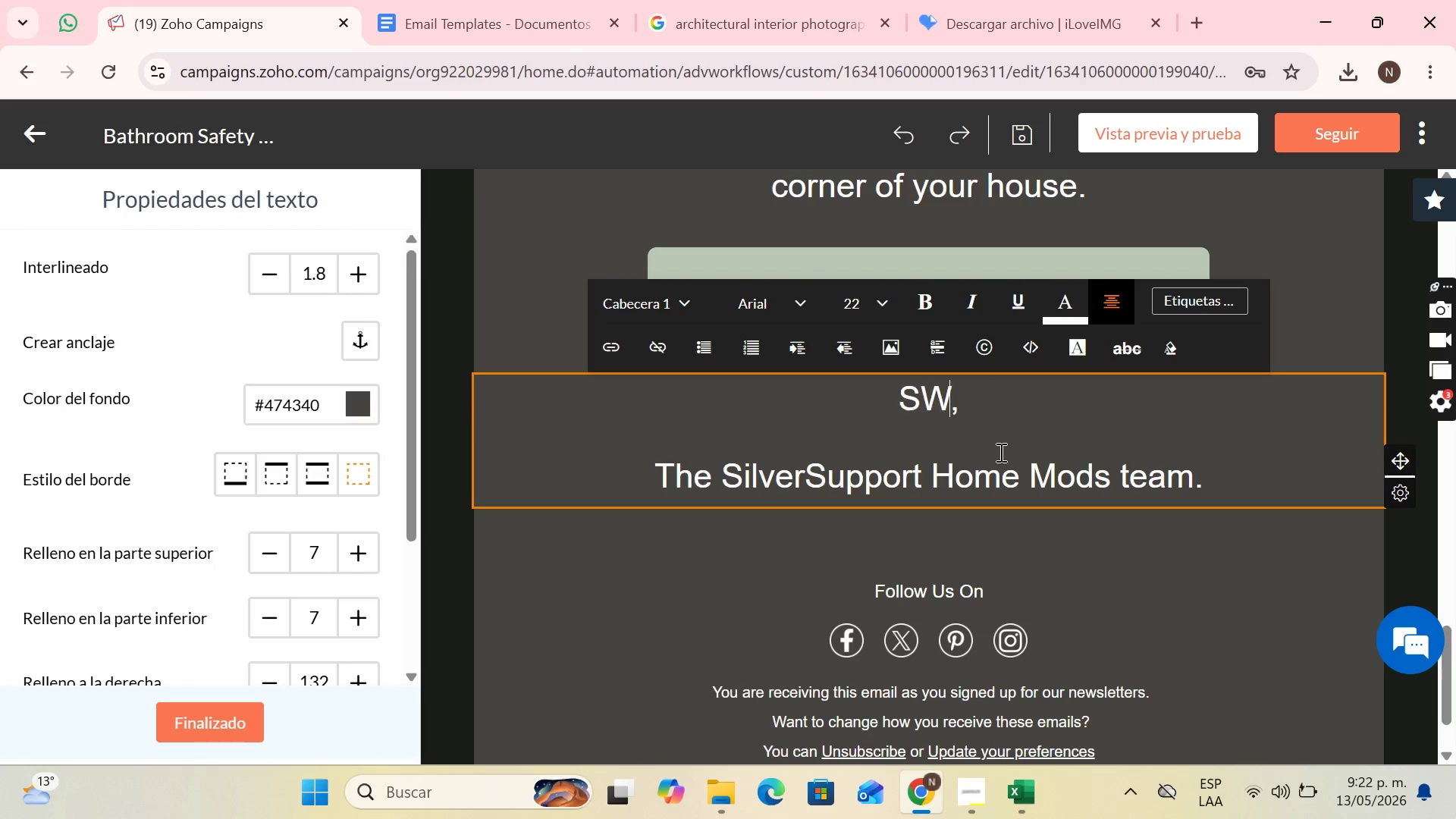 
key(W)
 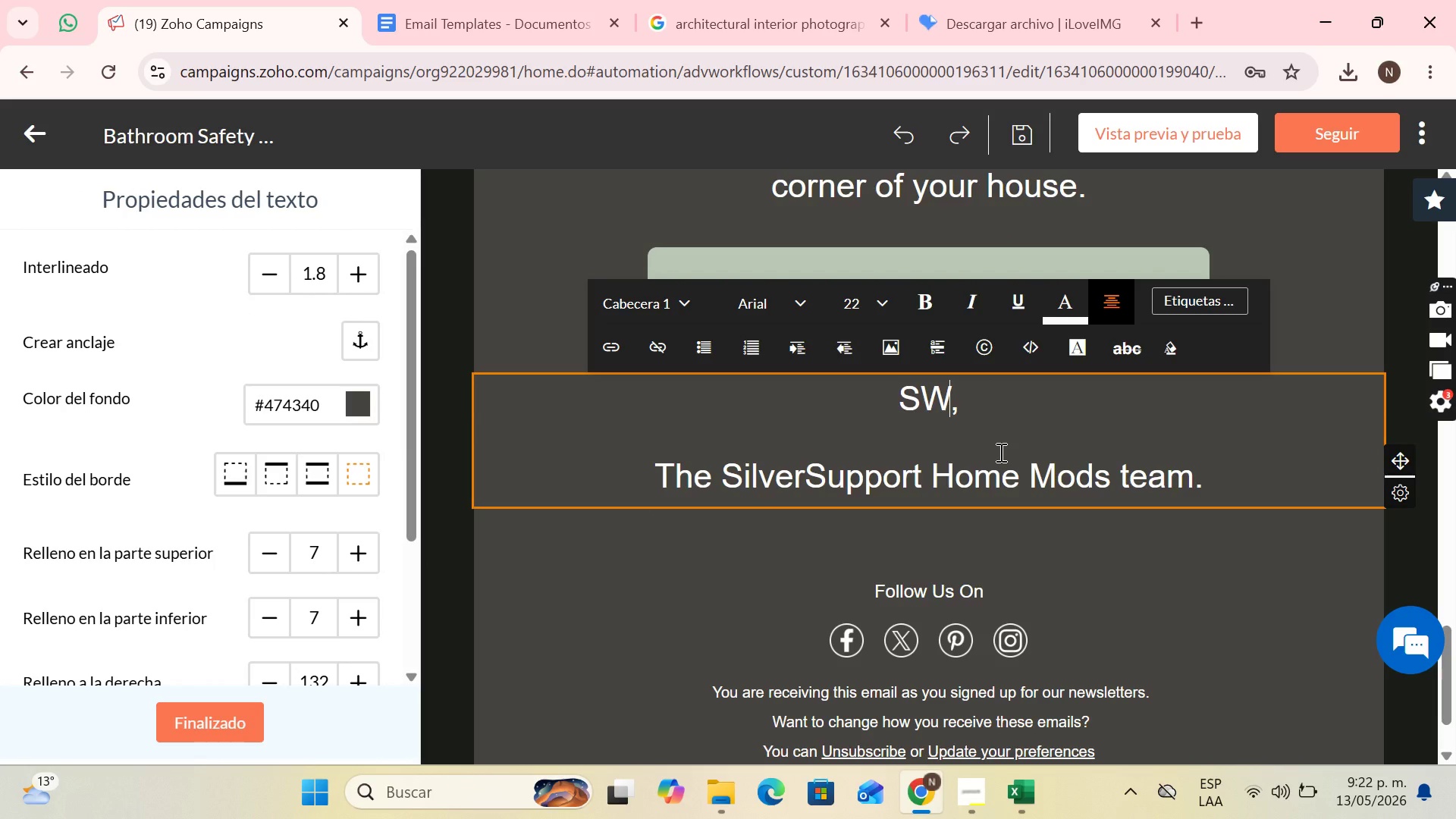 
key(CapsLock)
 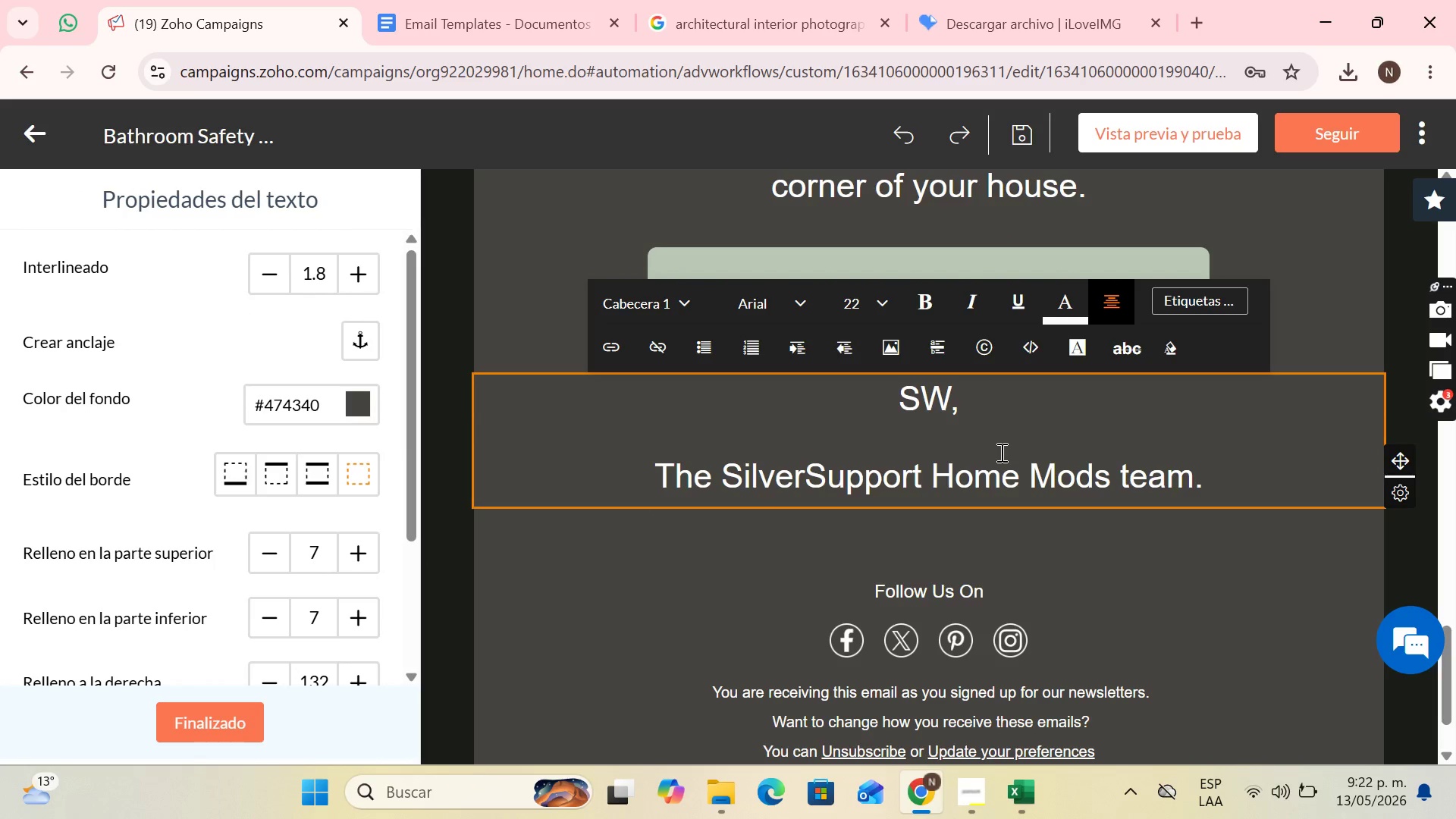 
key(ArrowLeft)
 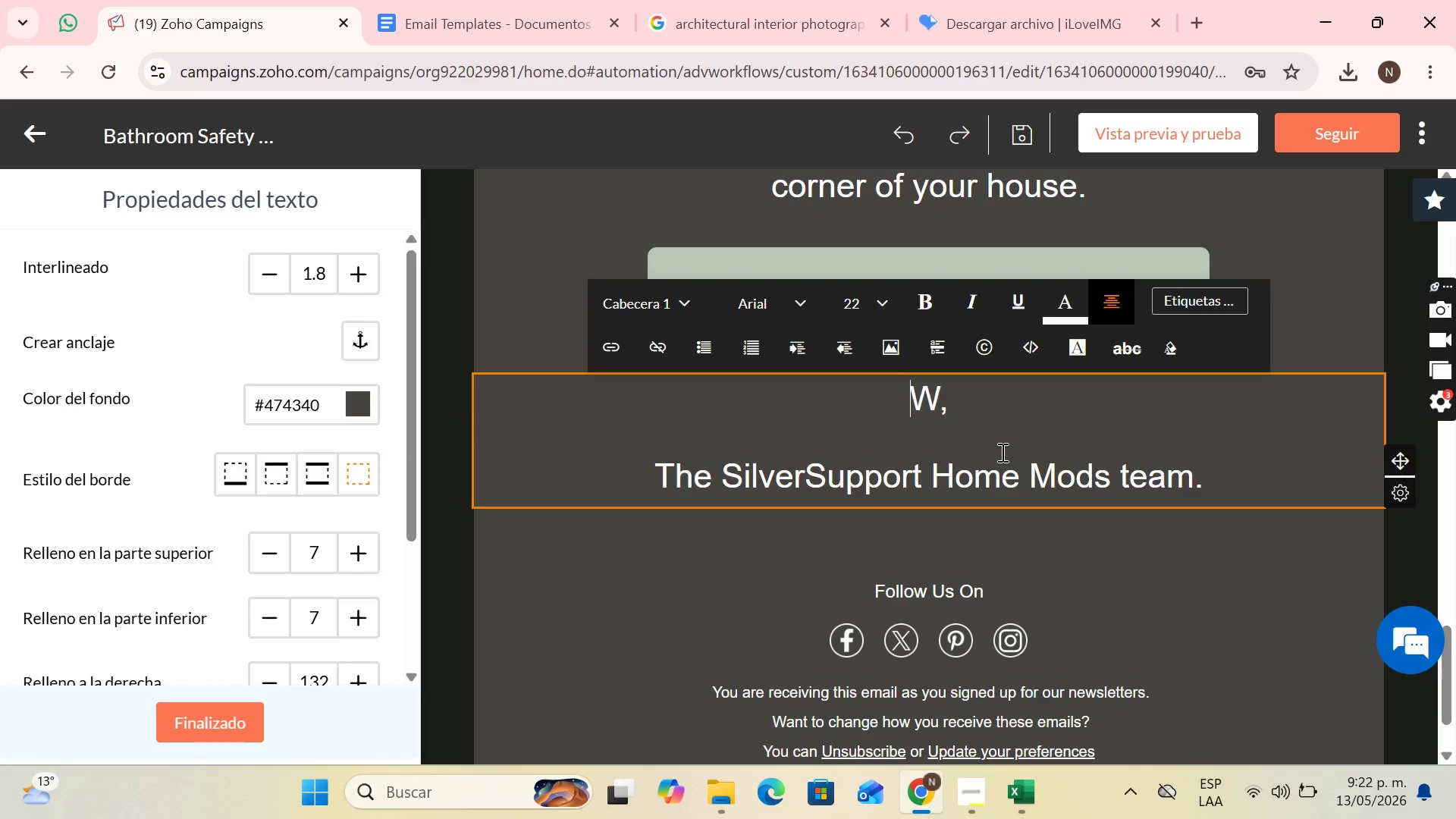 
key(Backspace)
 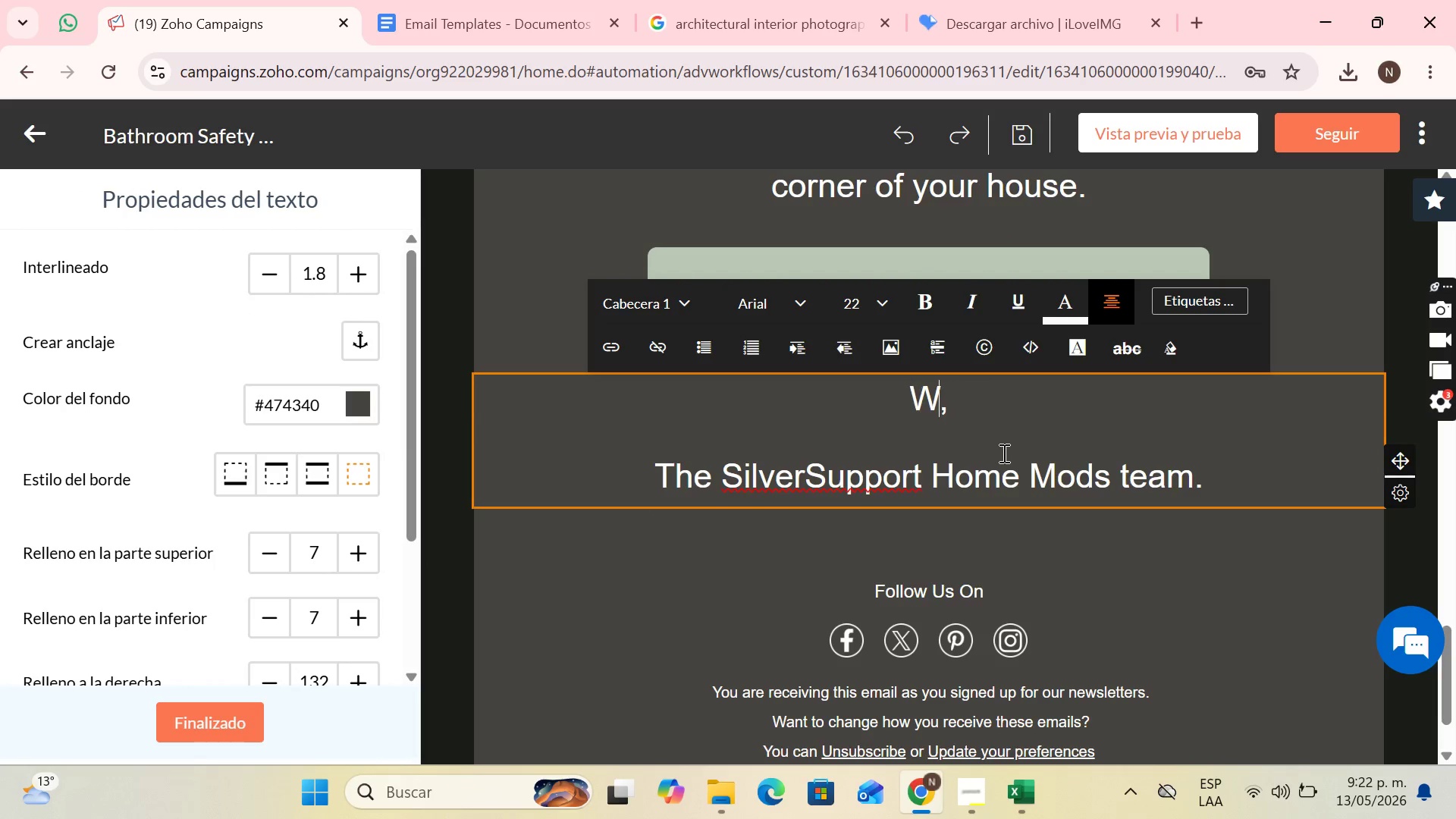 
key(ArrowRight)
 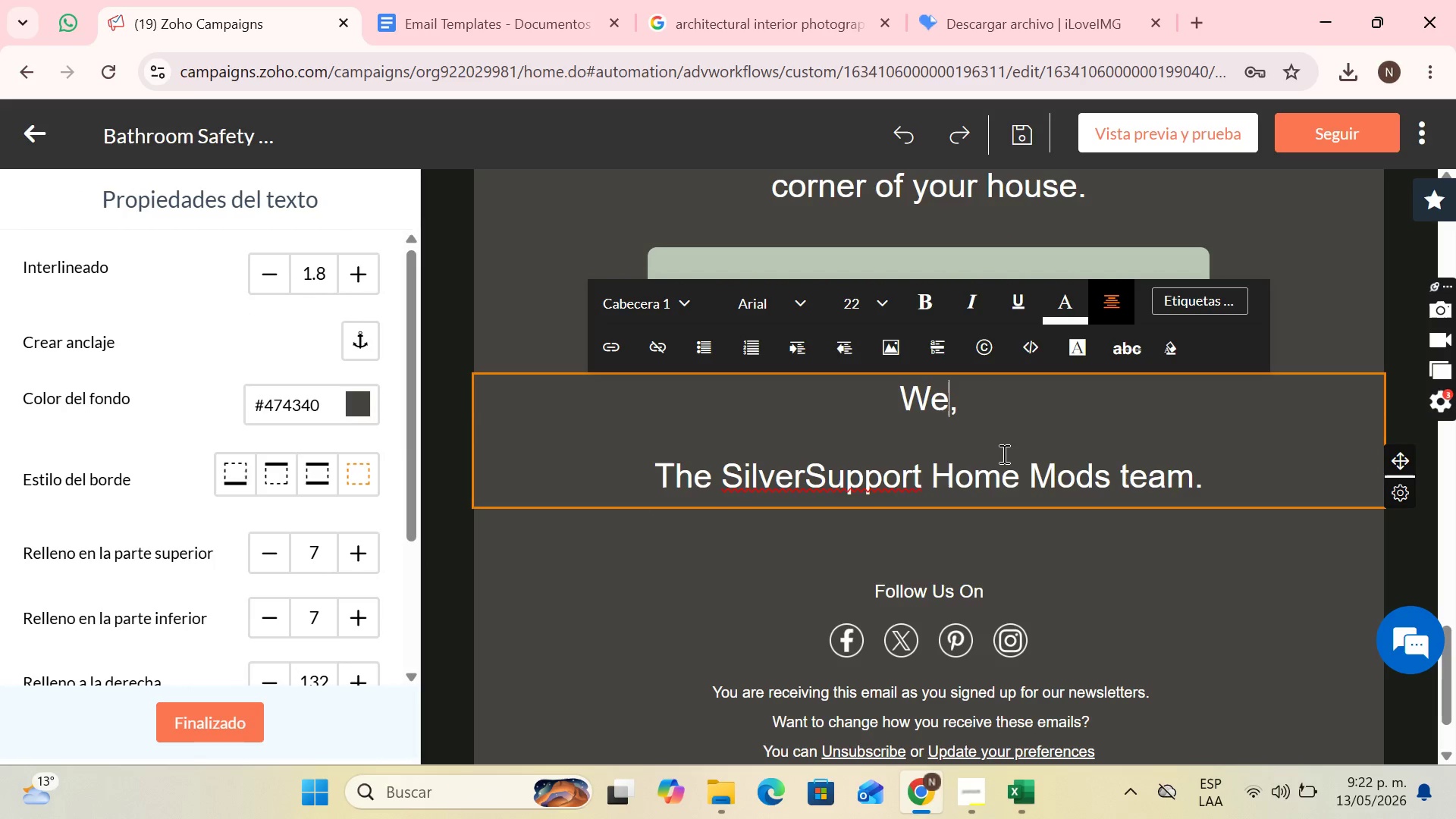 
type(e are ready to listen you)
 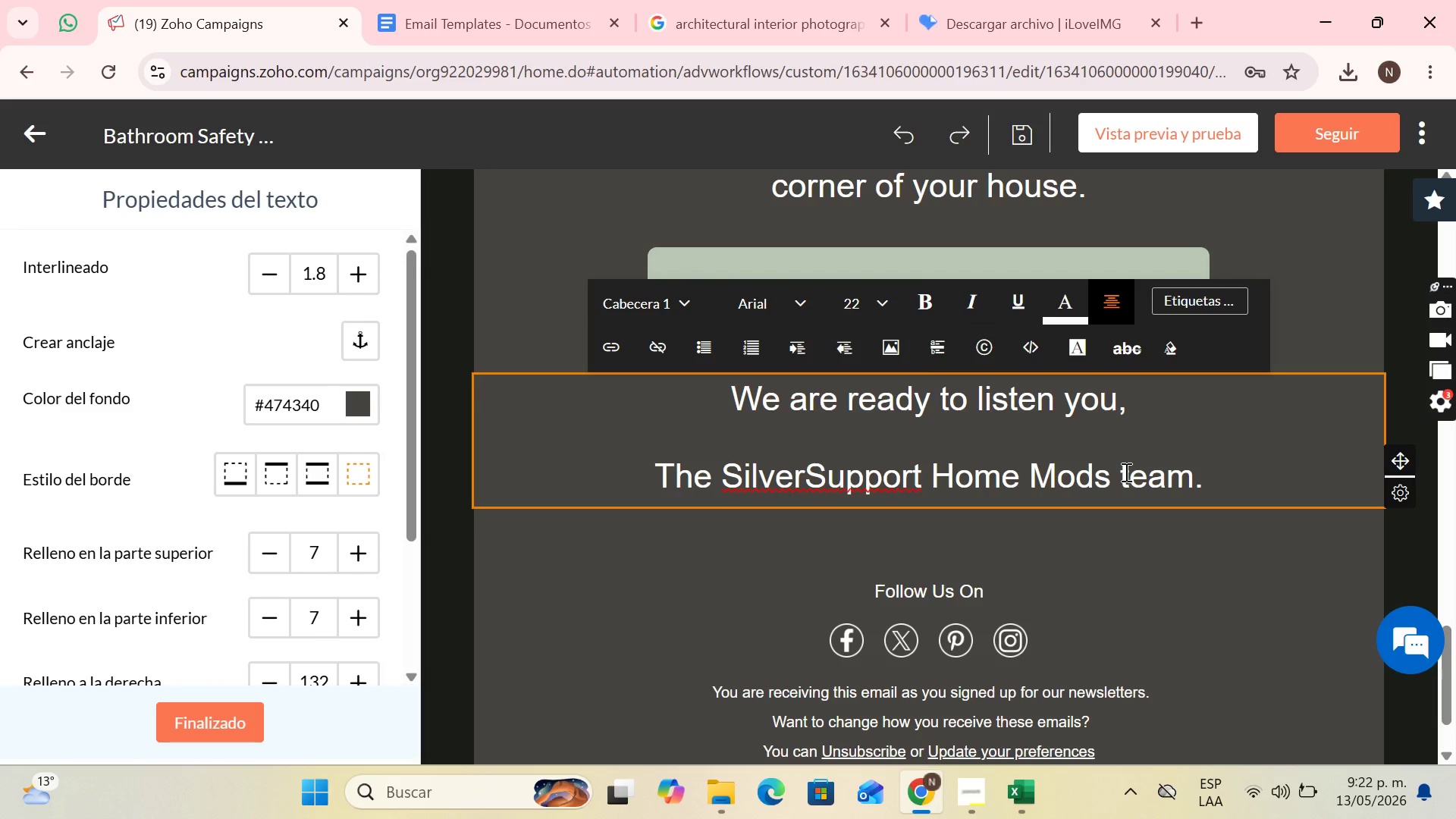 
mouse_move([765, 258])
 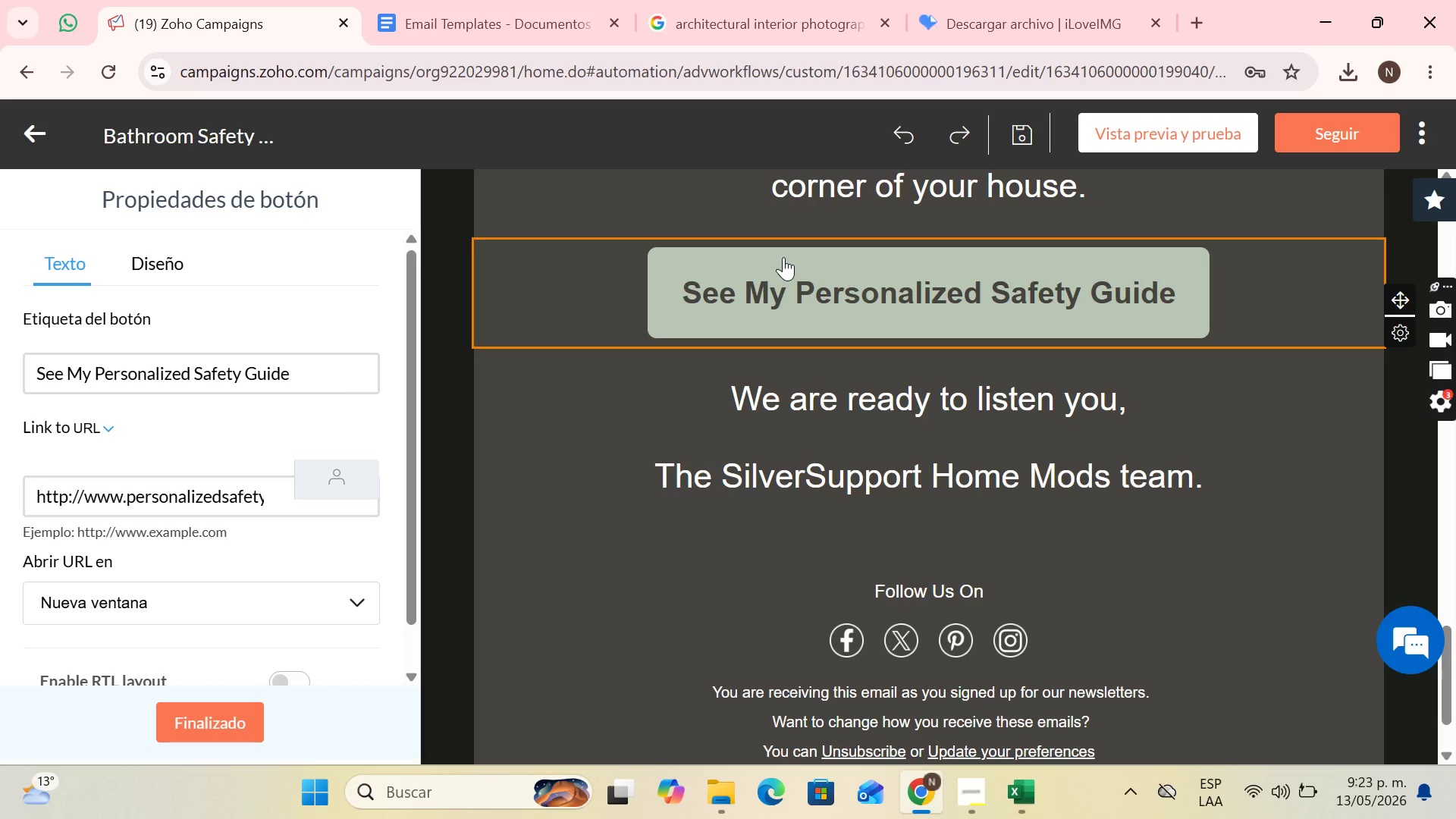 
wait(10.93)
 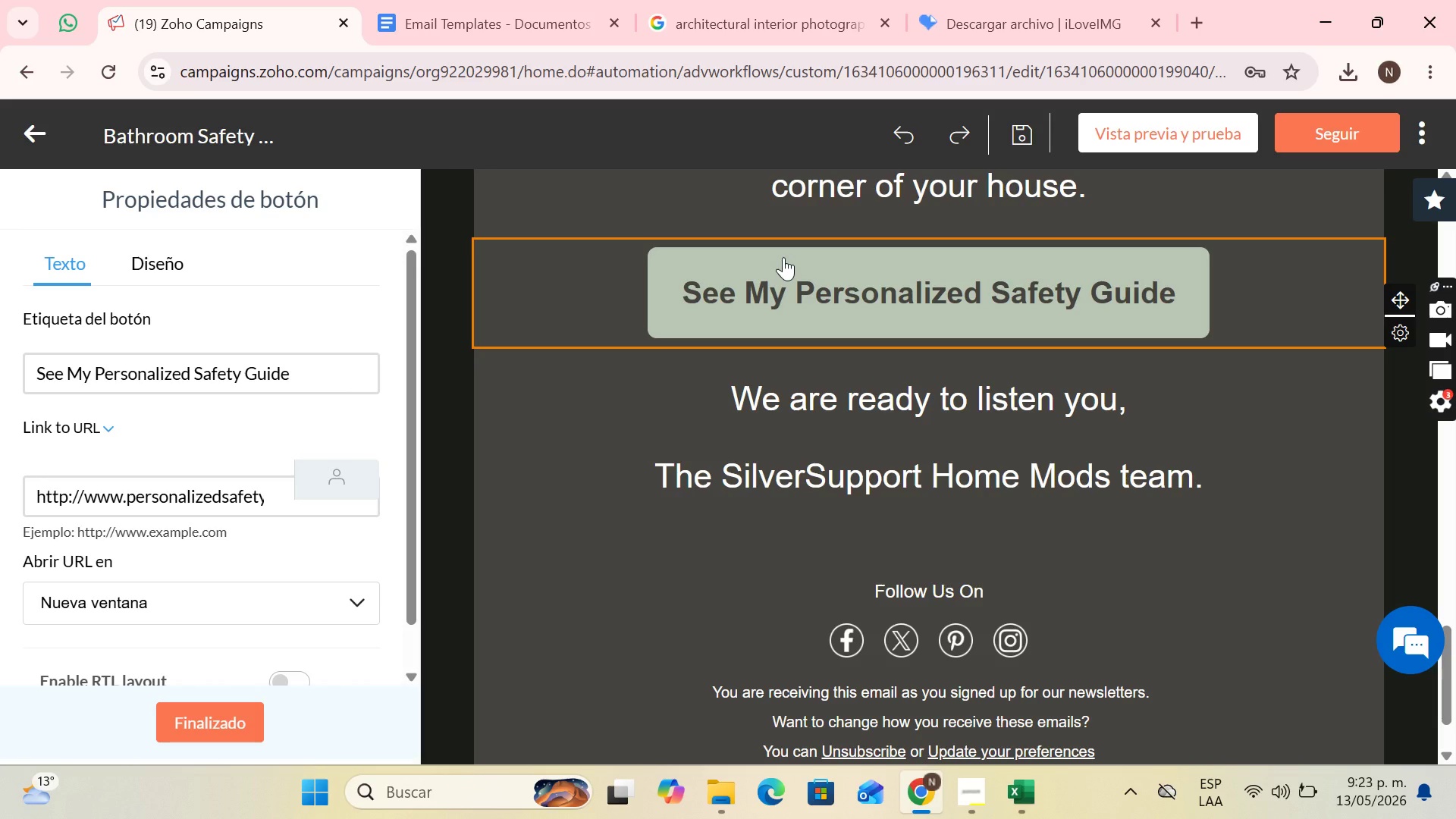 
left_click_drag(start_coordinate=[304, 366], to_coordinate=[0, 367])
 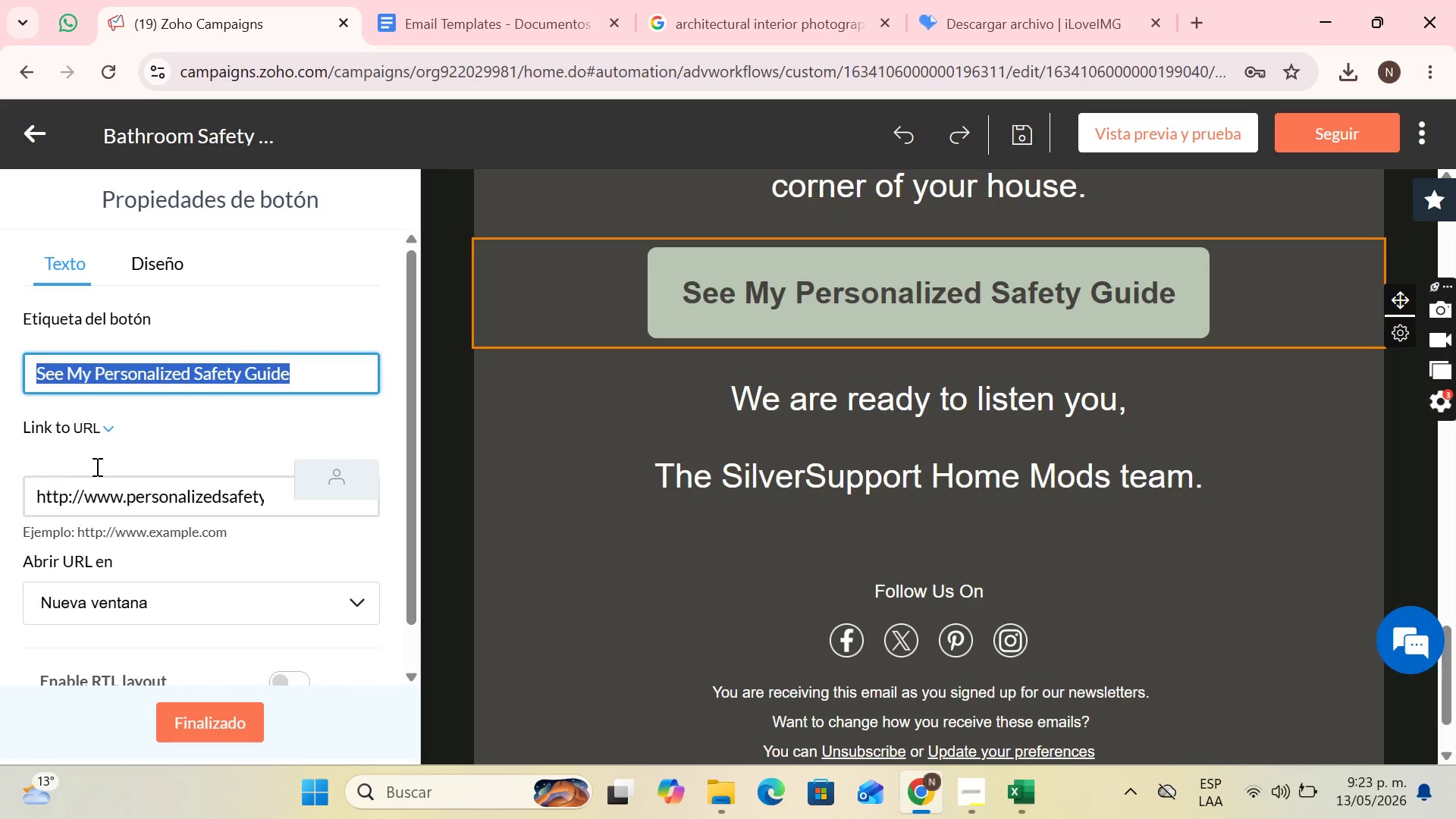 
type(Book M)
 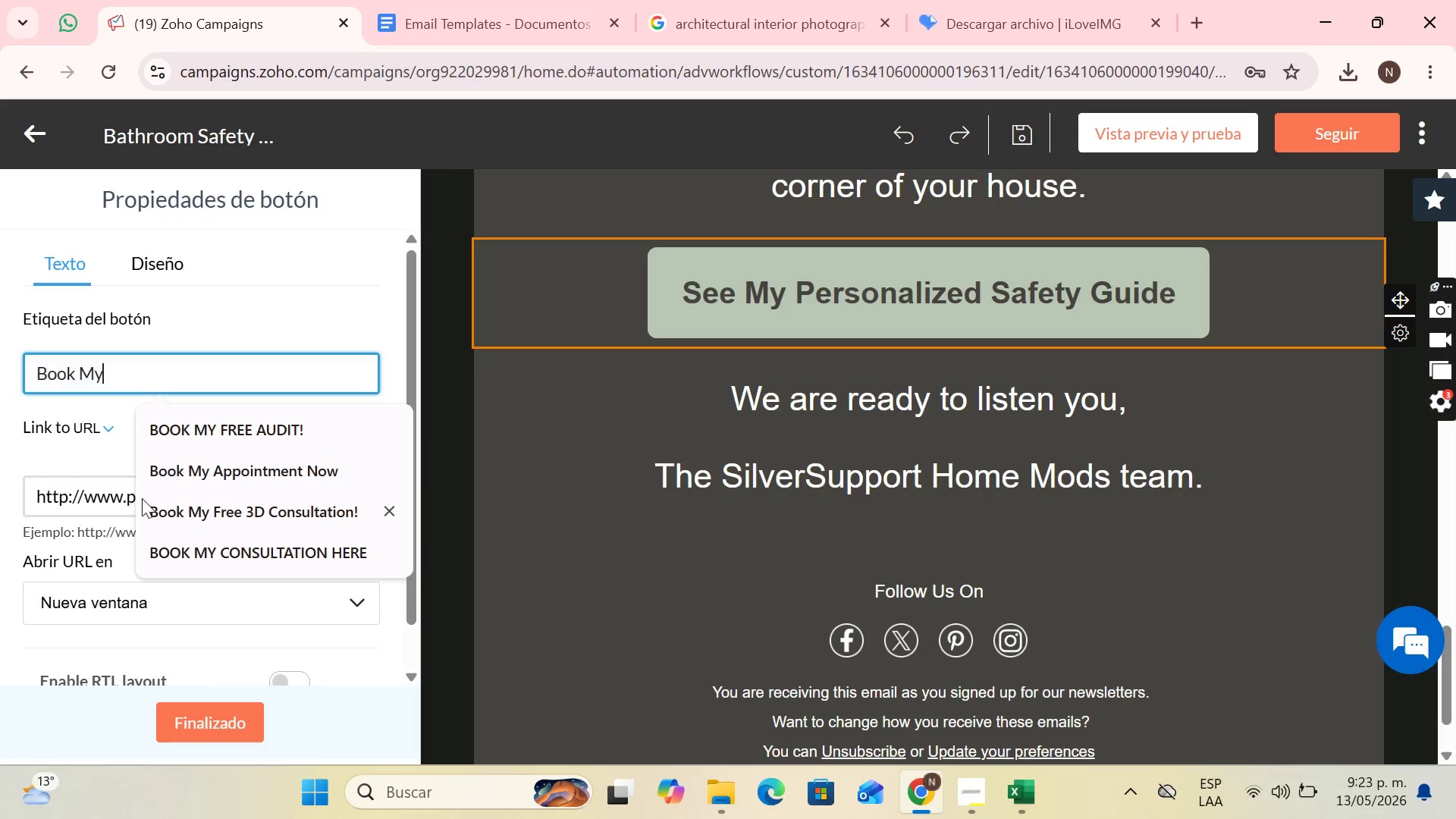 
type(y Free Rev)
 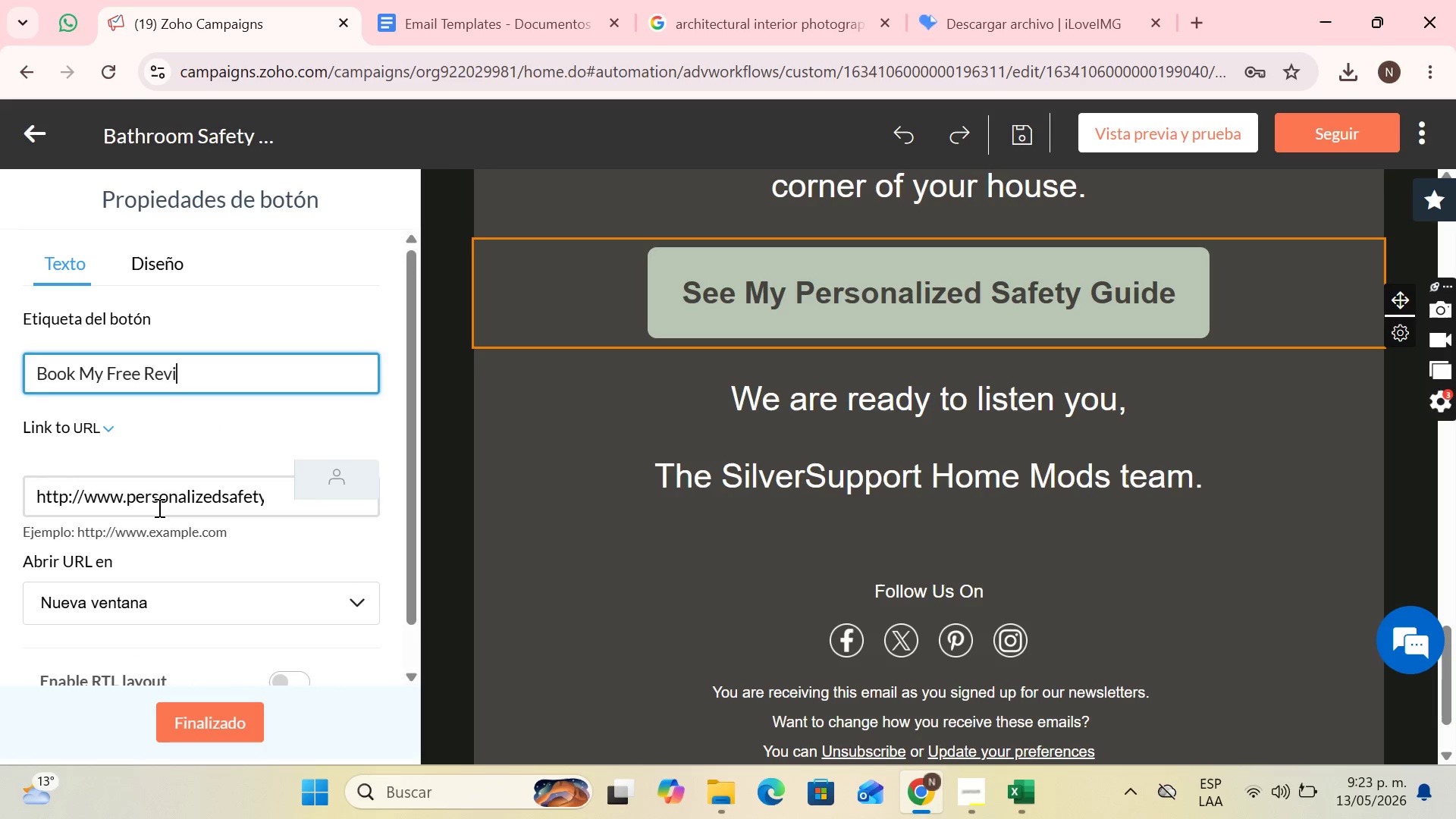 
type(iew Now)
 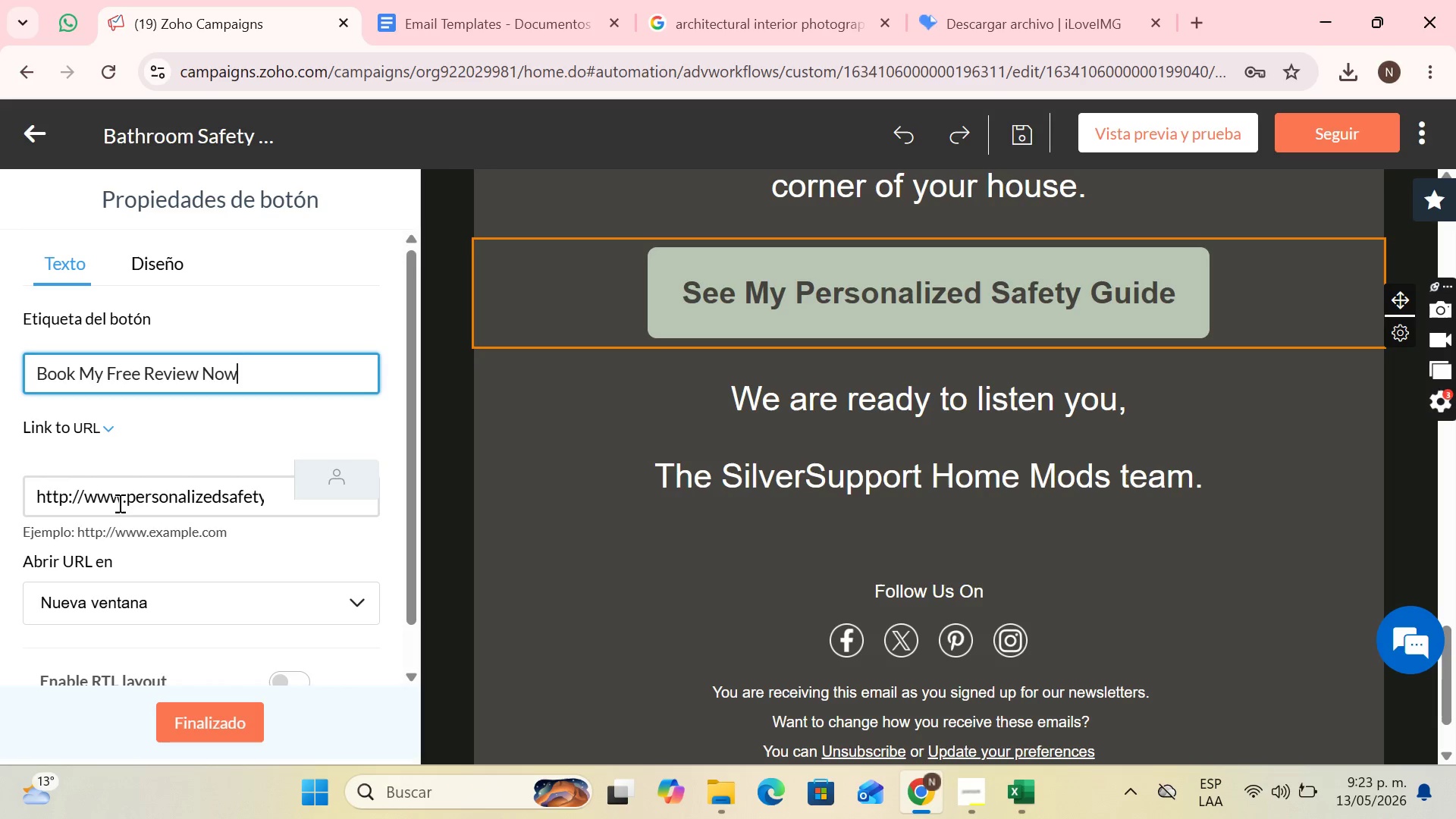 
left_click_drag(start_coordinate=[125, 504], to_coordinate=[227, 512])
 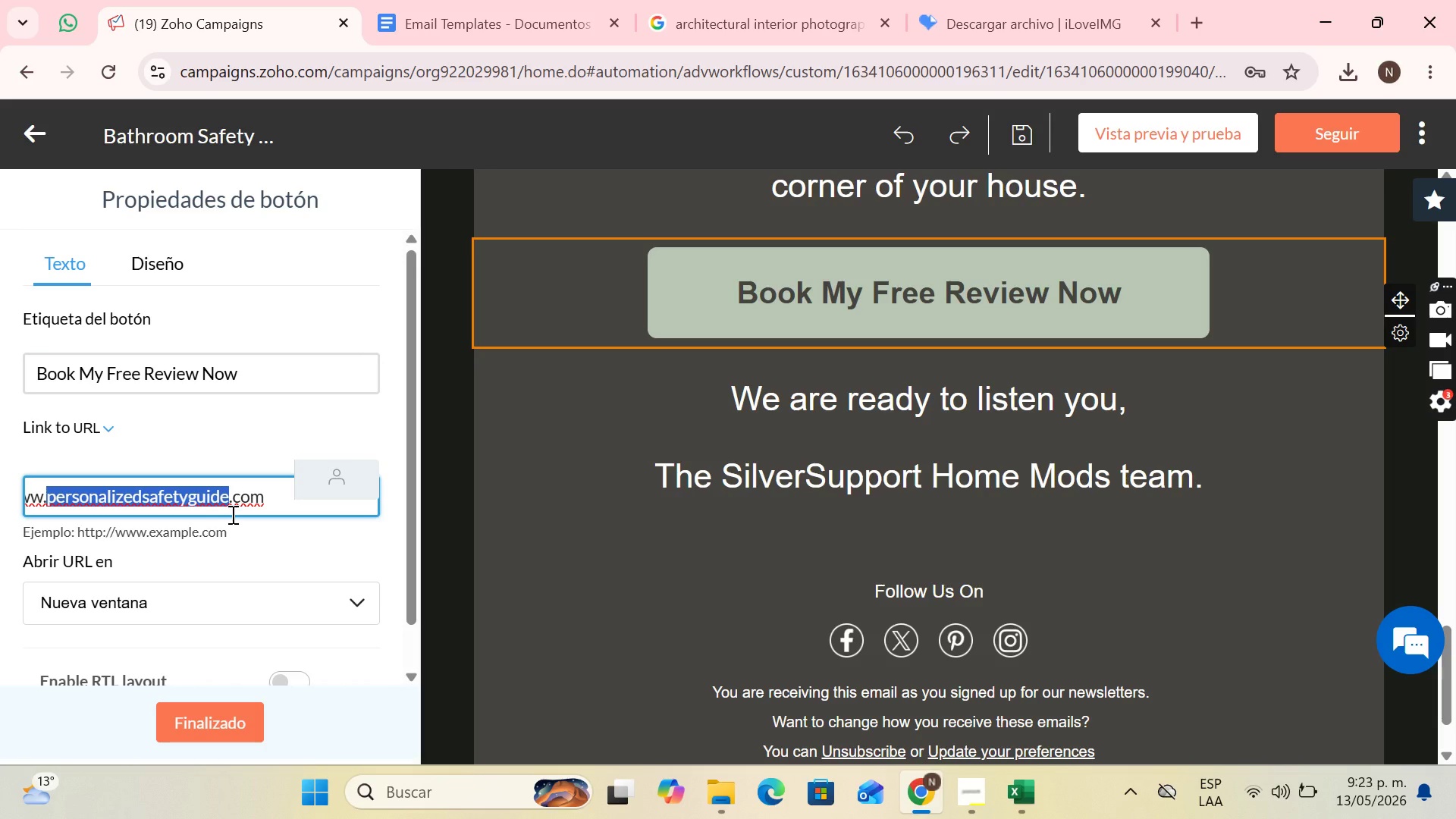 
key(F)
 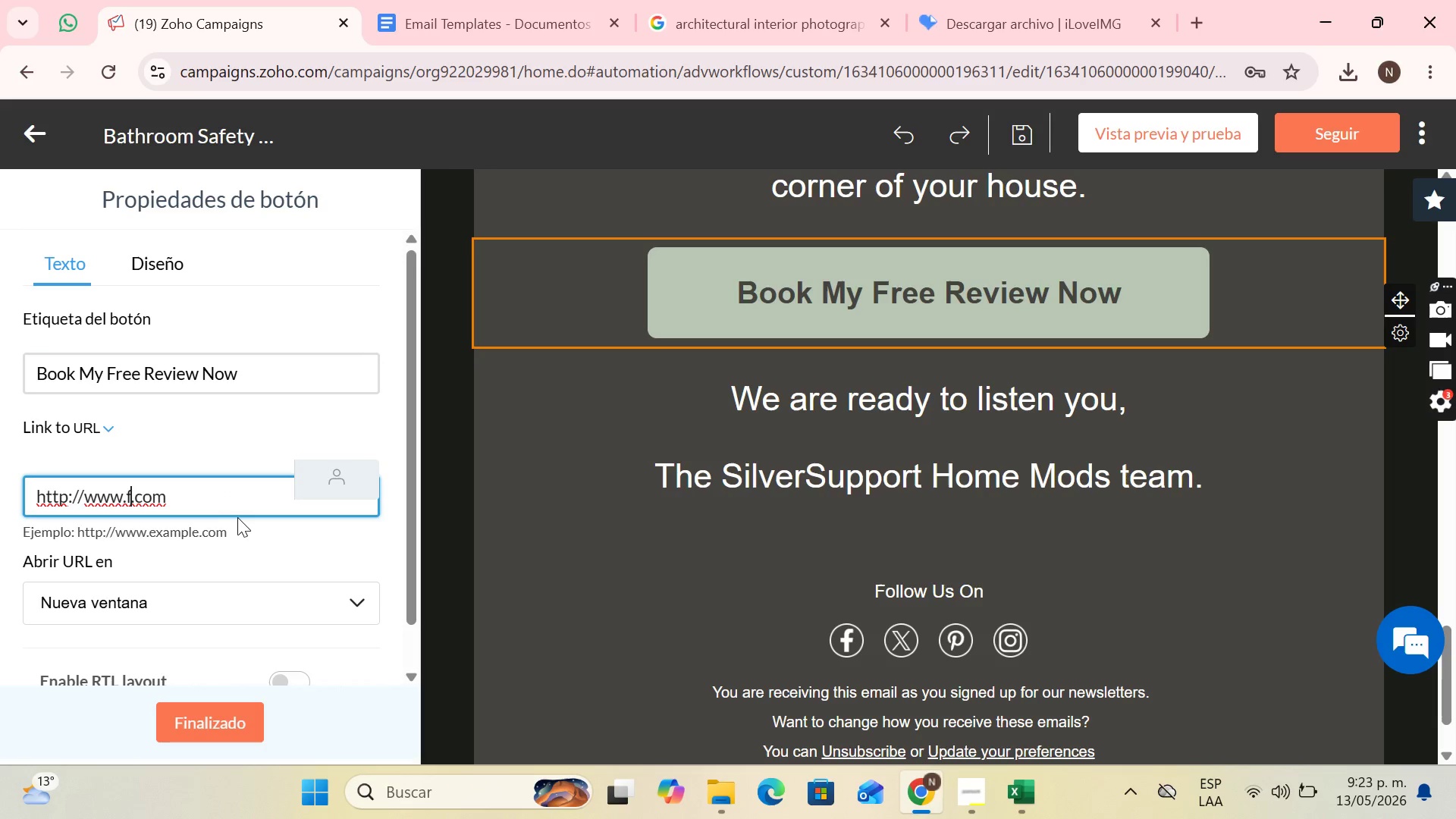 
type(reerev)
 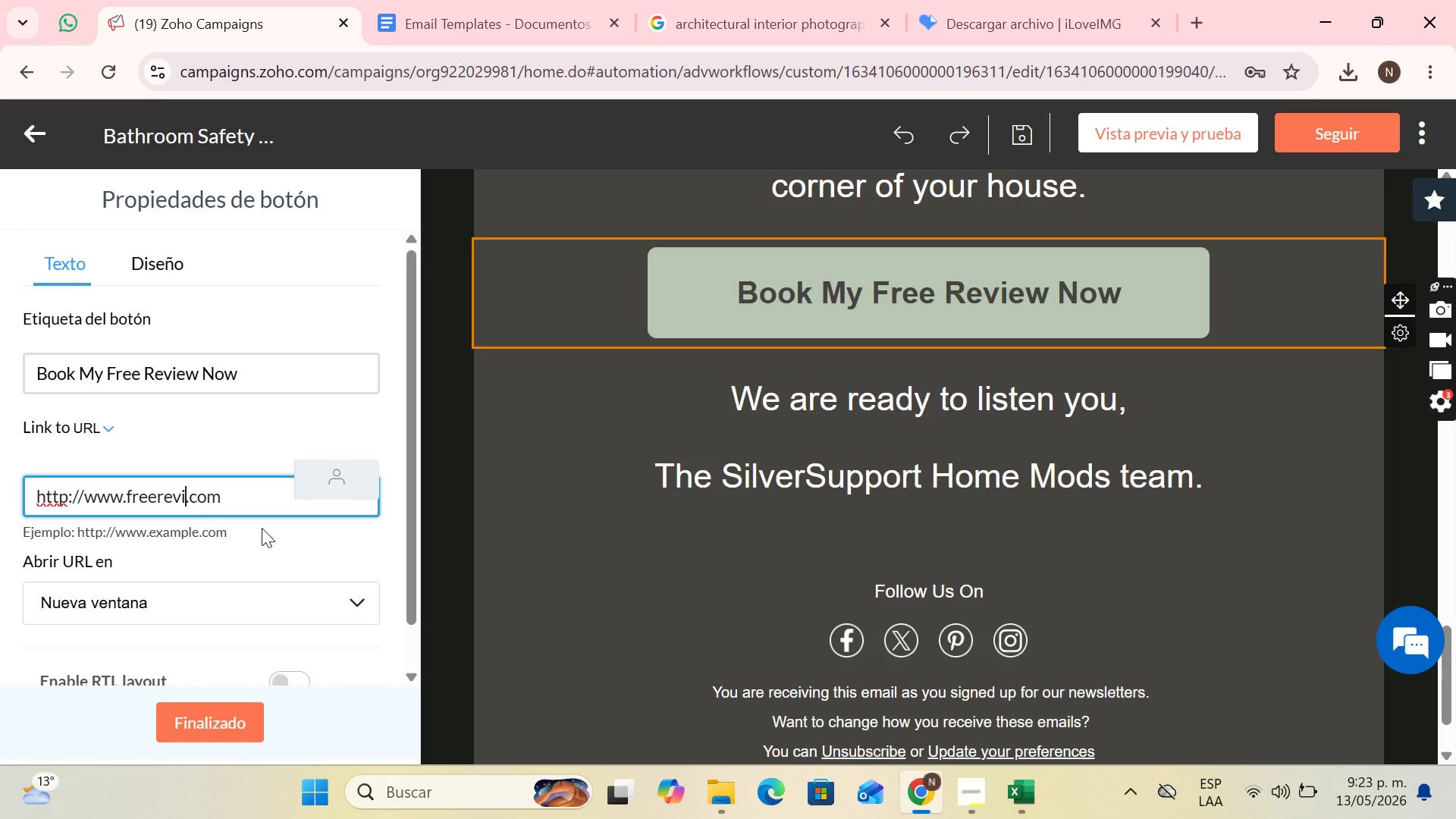 
type(ieew]])
key(Backspace)
key(Backspace)
key(Backspace)
key(Backspace)
type(w)
 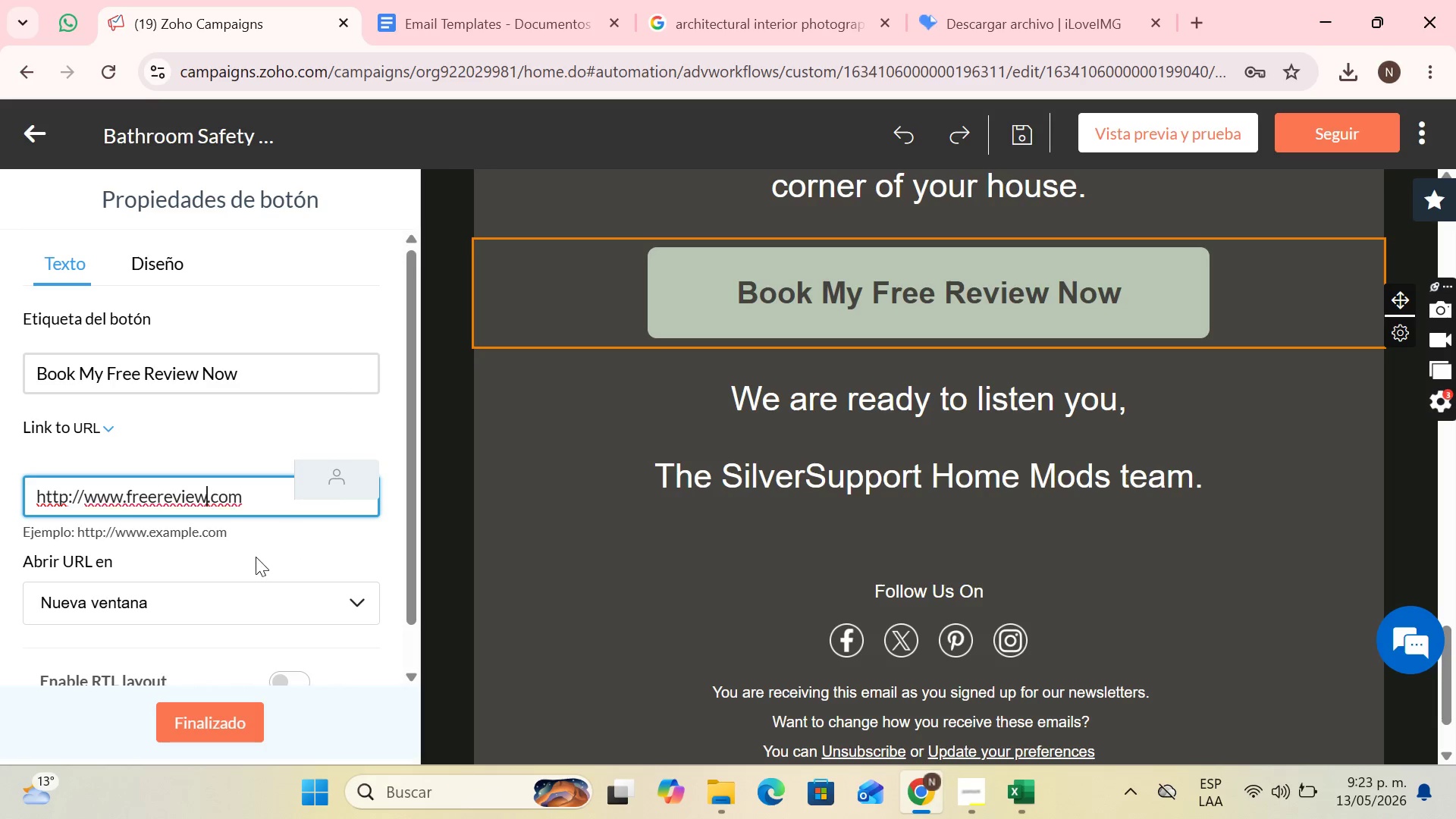 
scroll: coordinate [256, 557], scroll_direction: down, amount: 3.0
 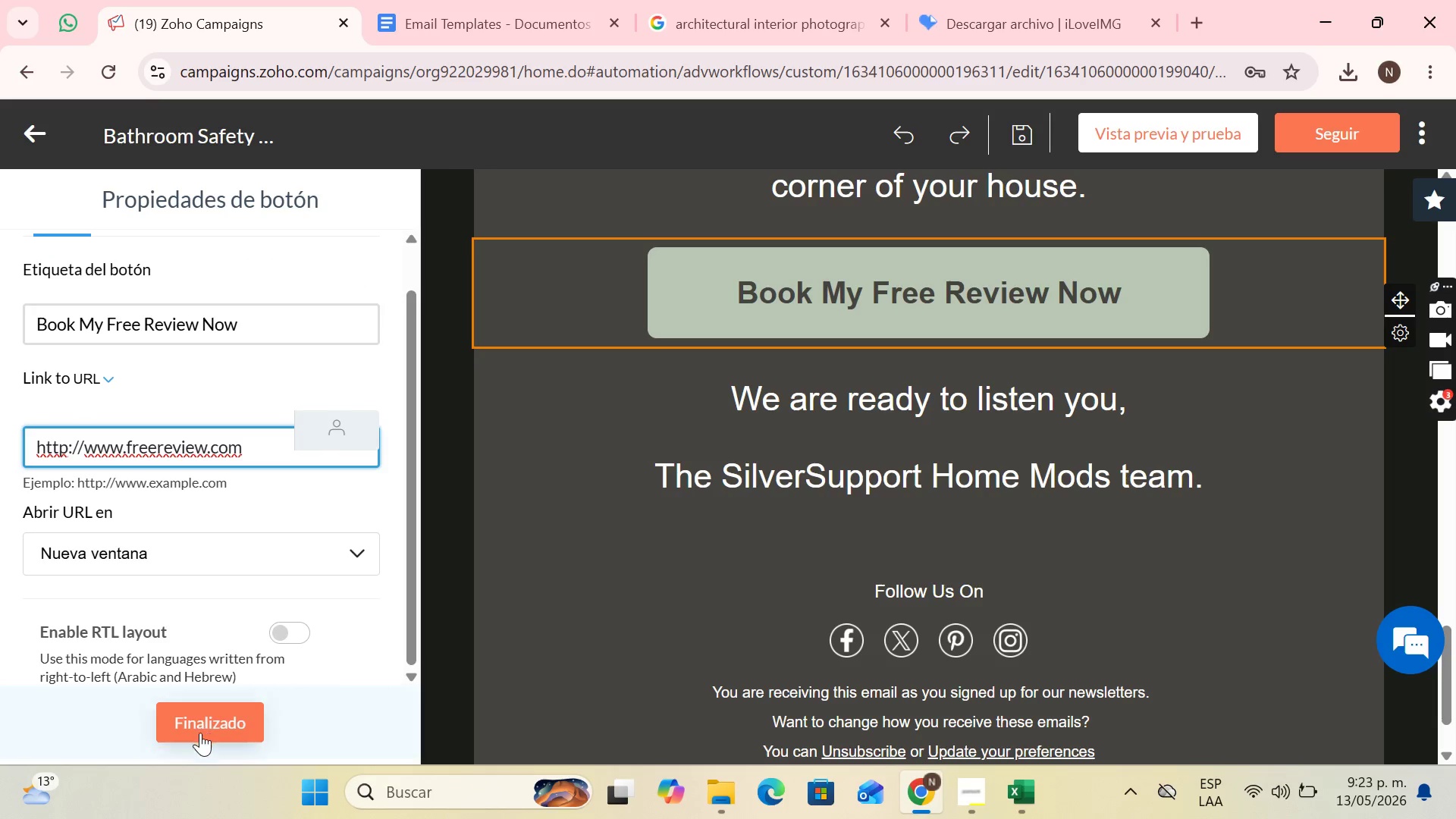 
left_click([200, 733])
 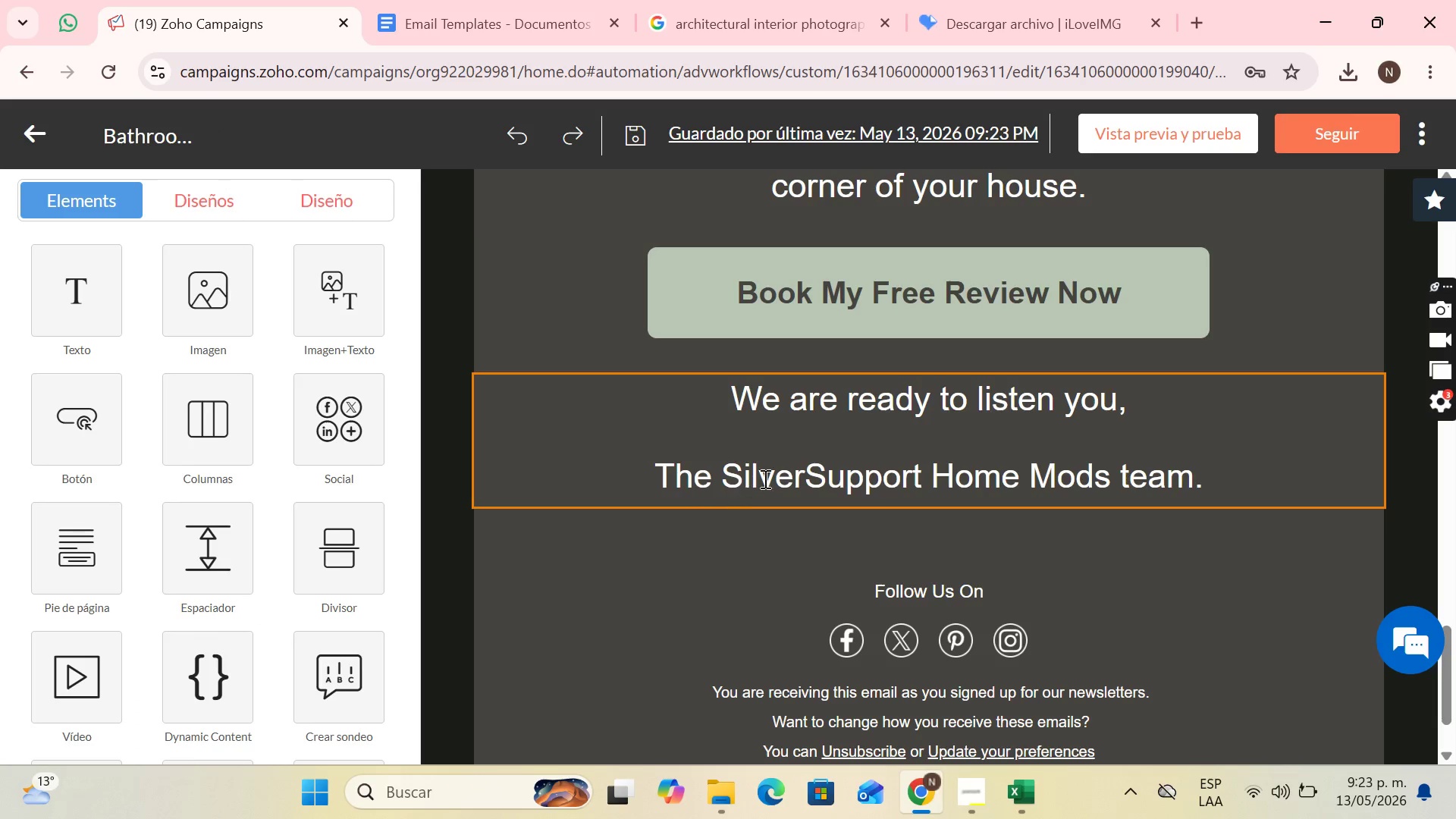 
scroll: coordinate [1031, 433], scroll_direction: up, amount: 3.0
 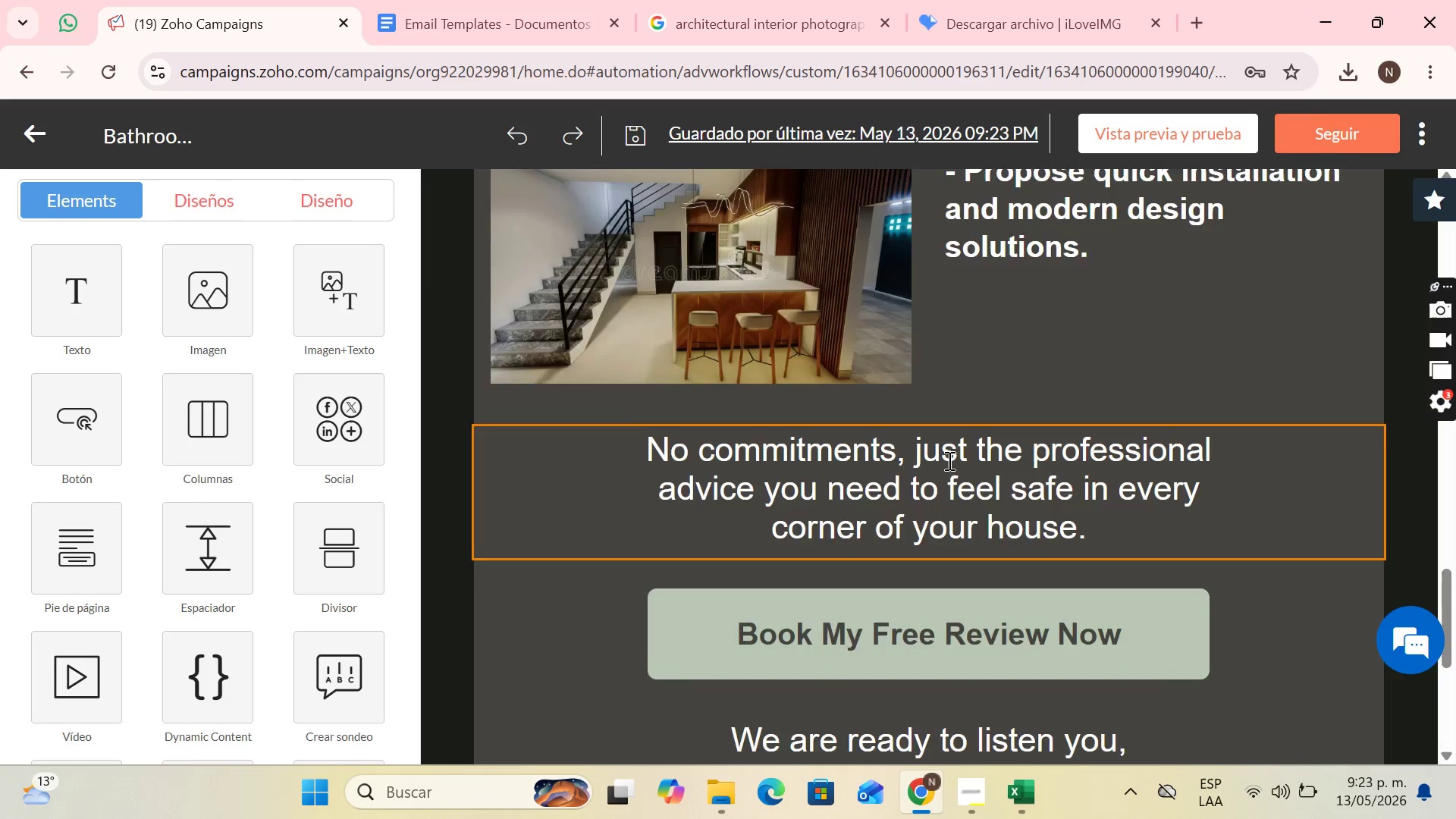 
scroll: coordinate [948, 460], scroll_direction: down, amount: 1.0
 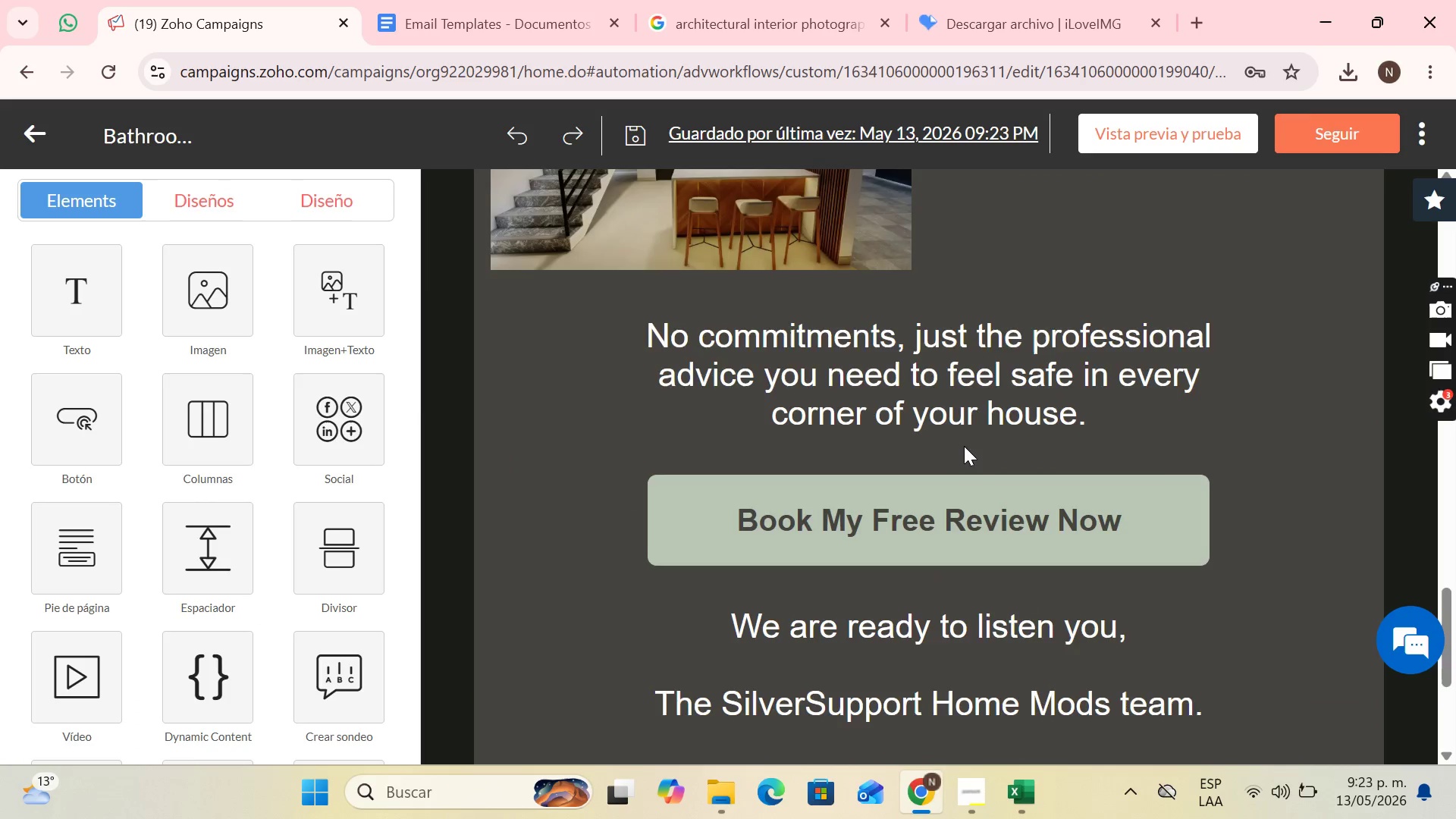 
scroll: coordinate [658, 312], scroll_direction: up, amount: 21.0
 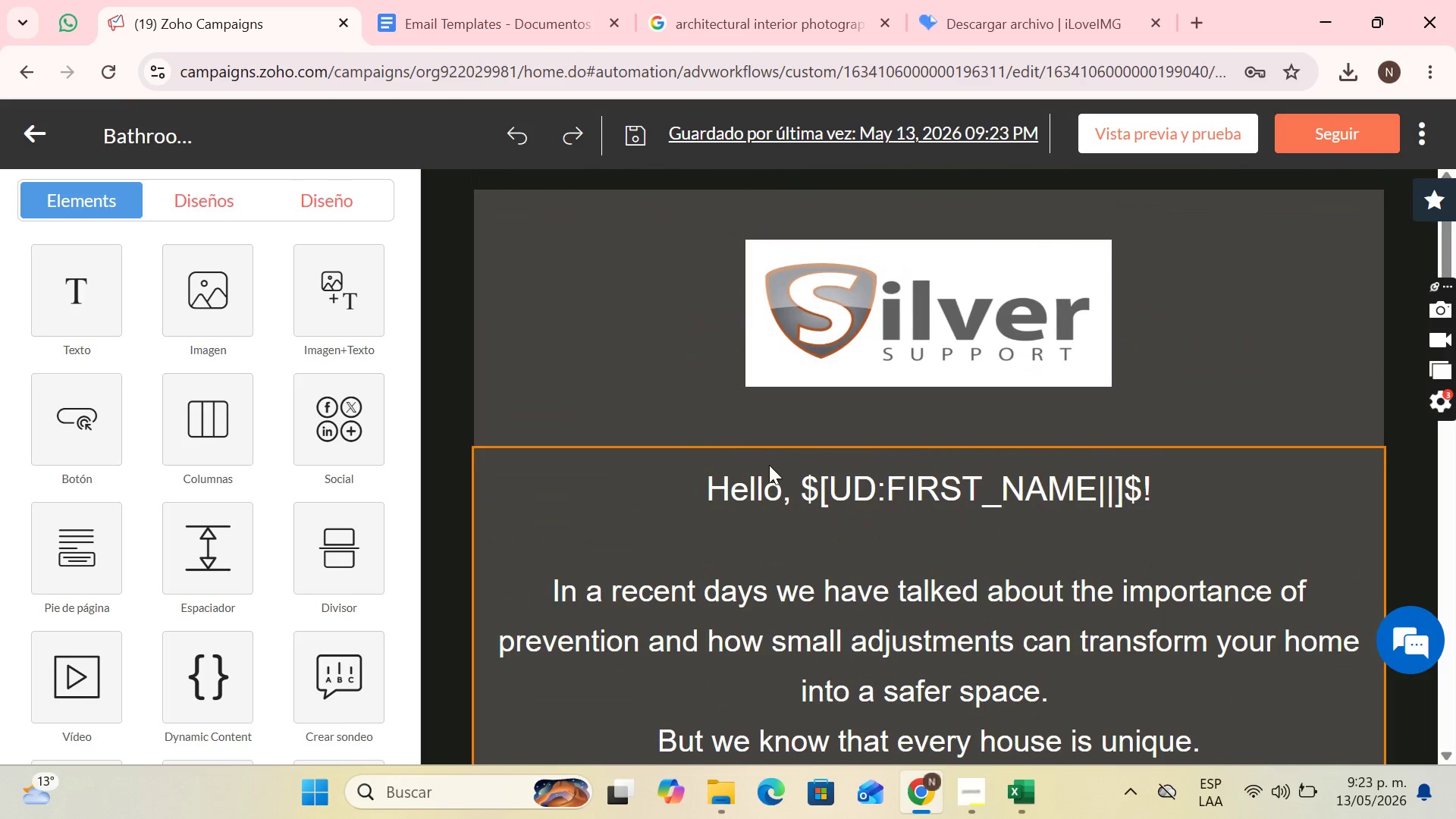 
scroll: coordinate [910, 528], scroll_direction: down, amount: 2.0
 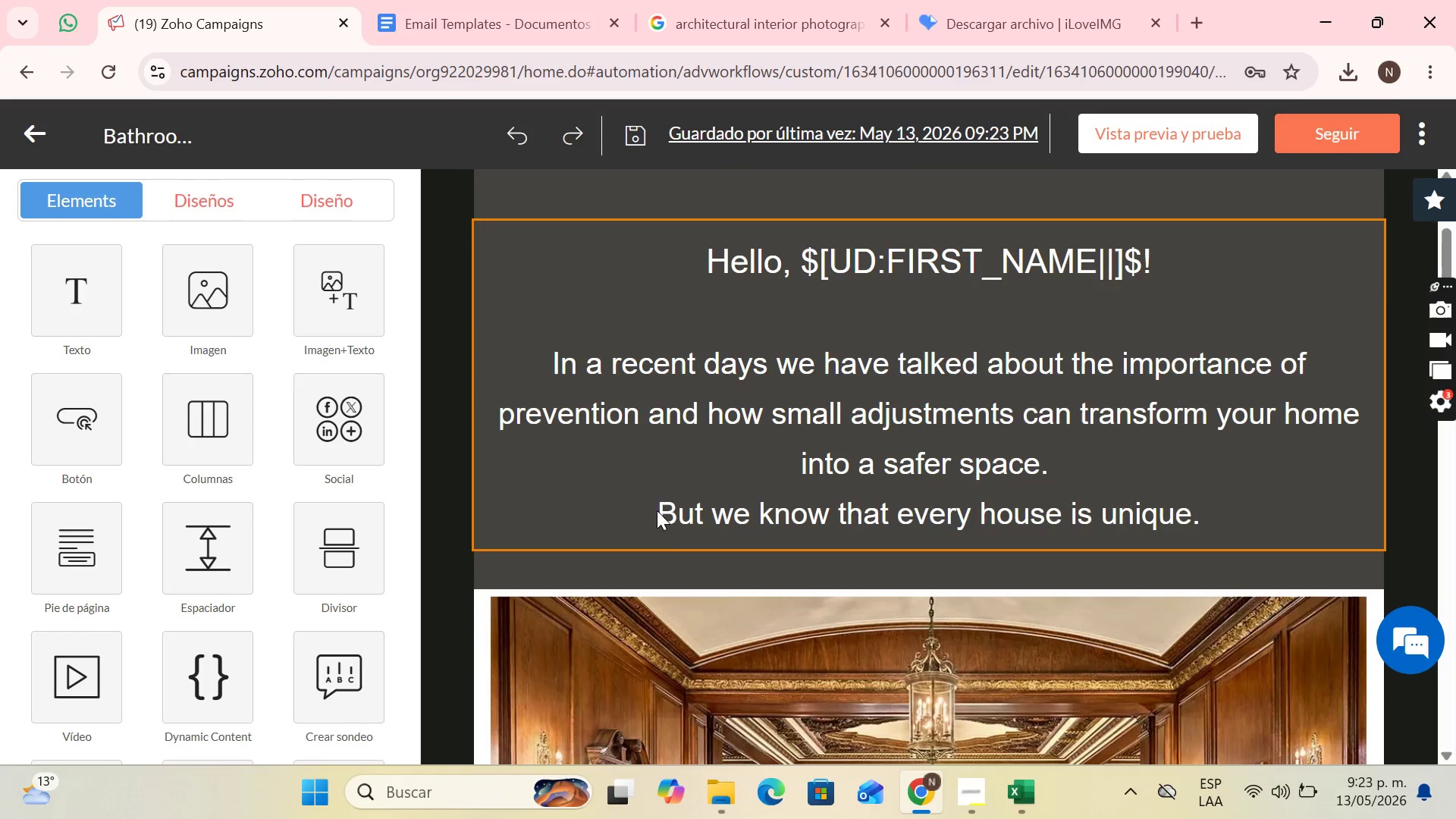 
left_click_drag(start_coordinate=[661, 513], to_coordinate=[1059, 541])
 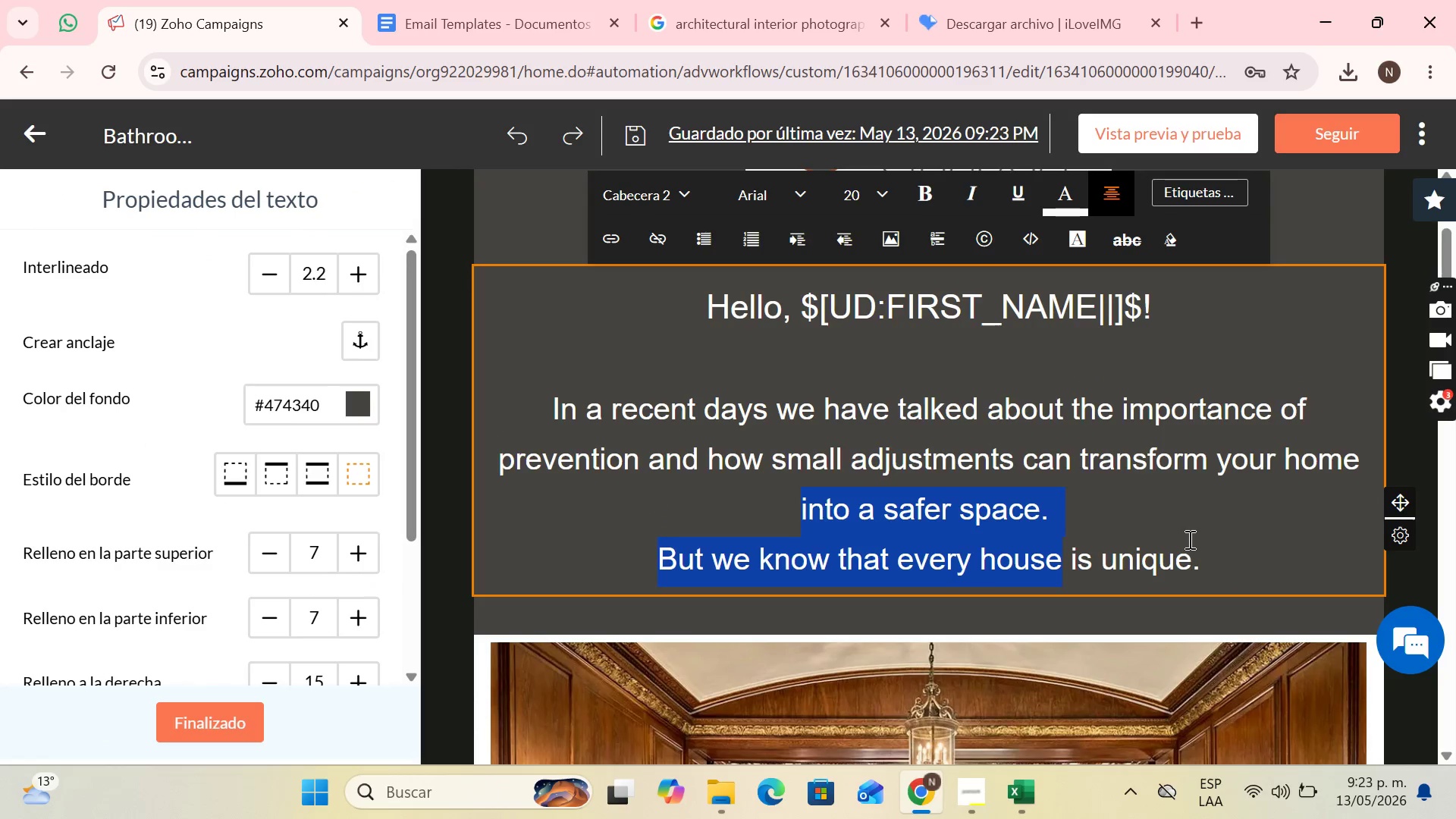 
left_click([1189, 539])
 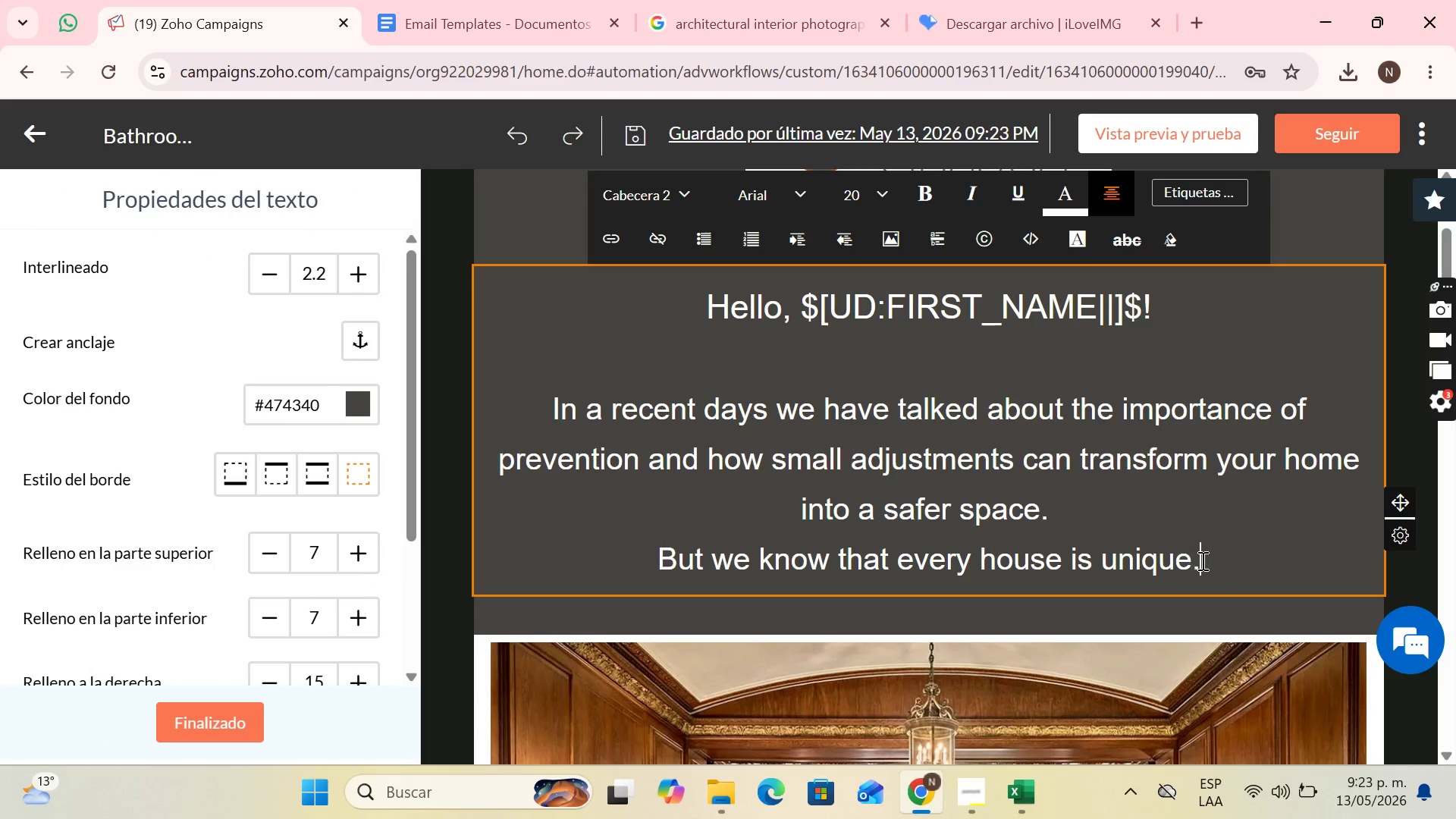 
left_click_drag(start_coordinate=[1201, 560], to_coordinate=[651, 570])
 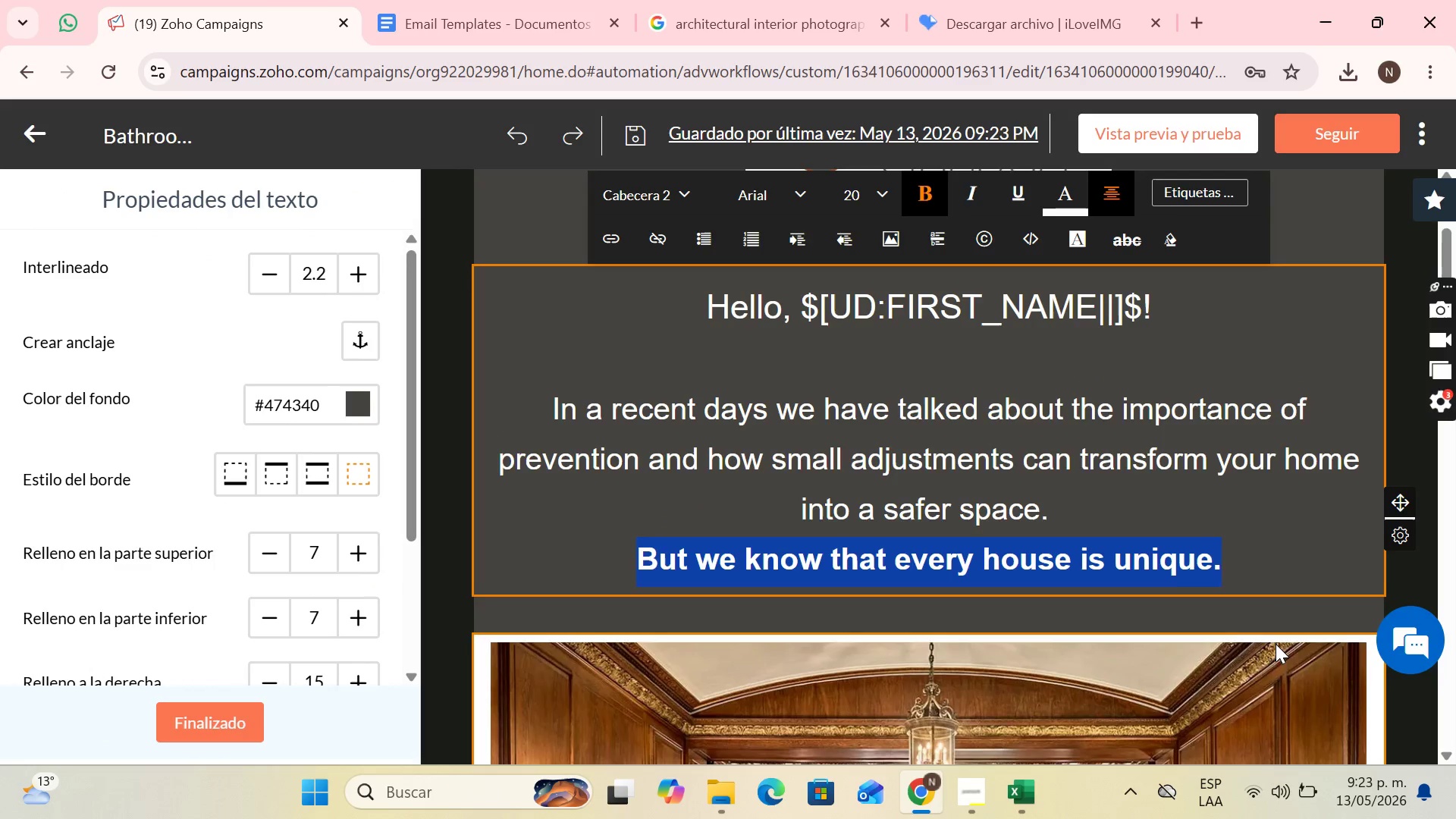 
left_click([1248, 561])
 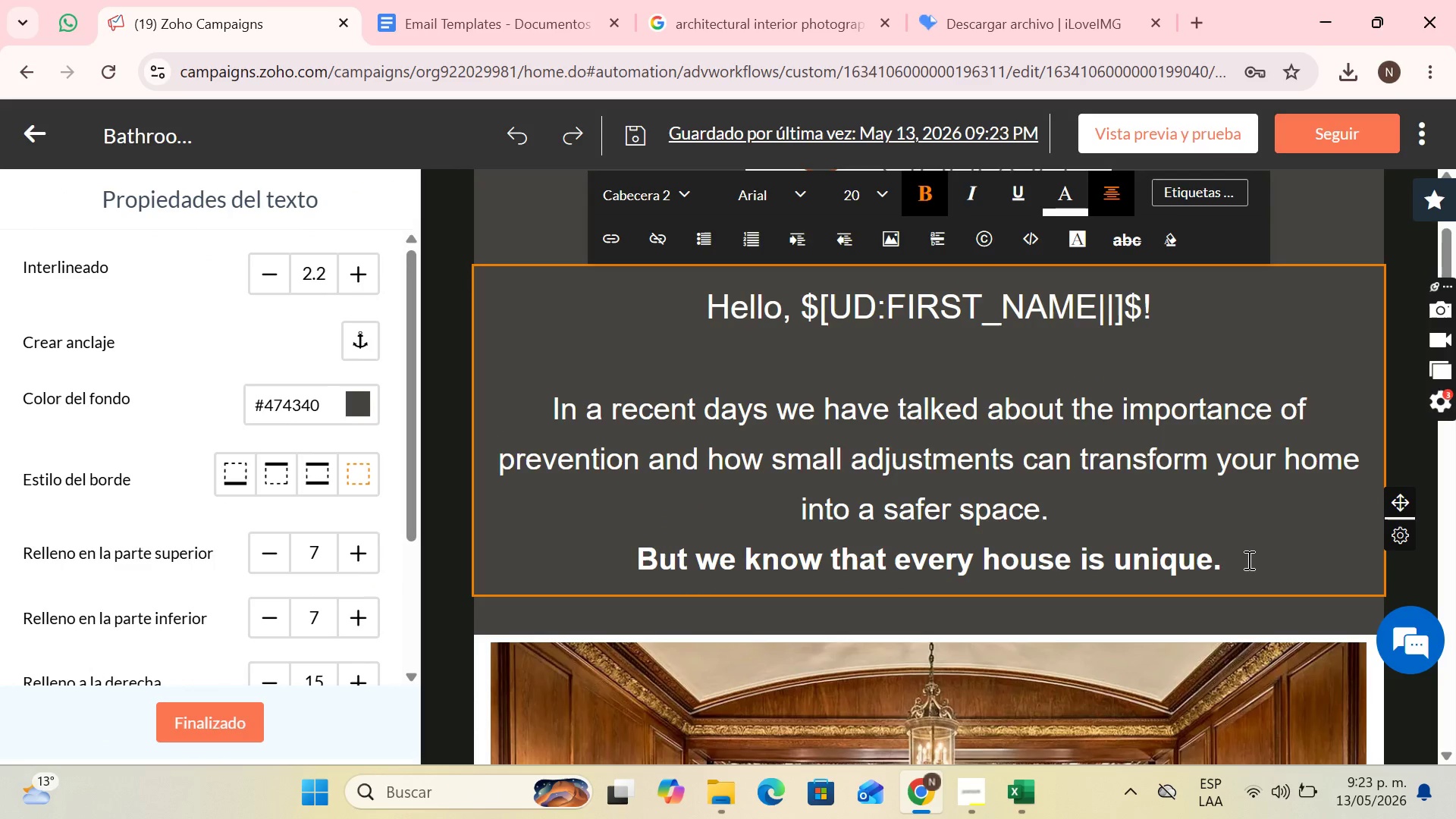 
key(Period)
 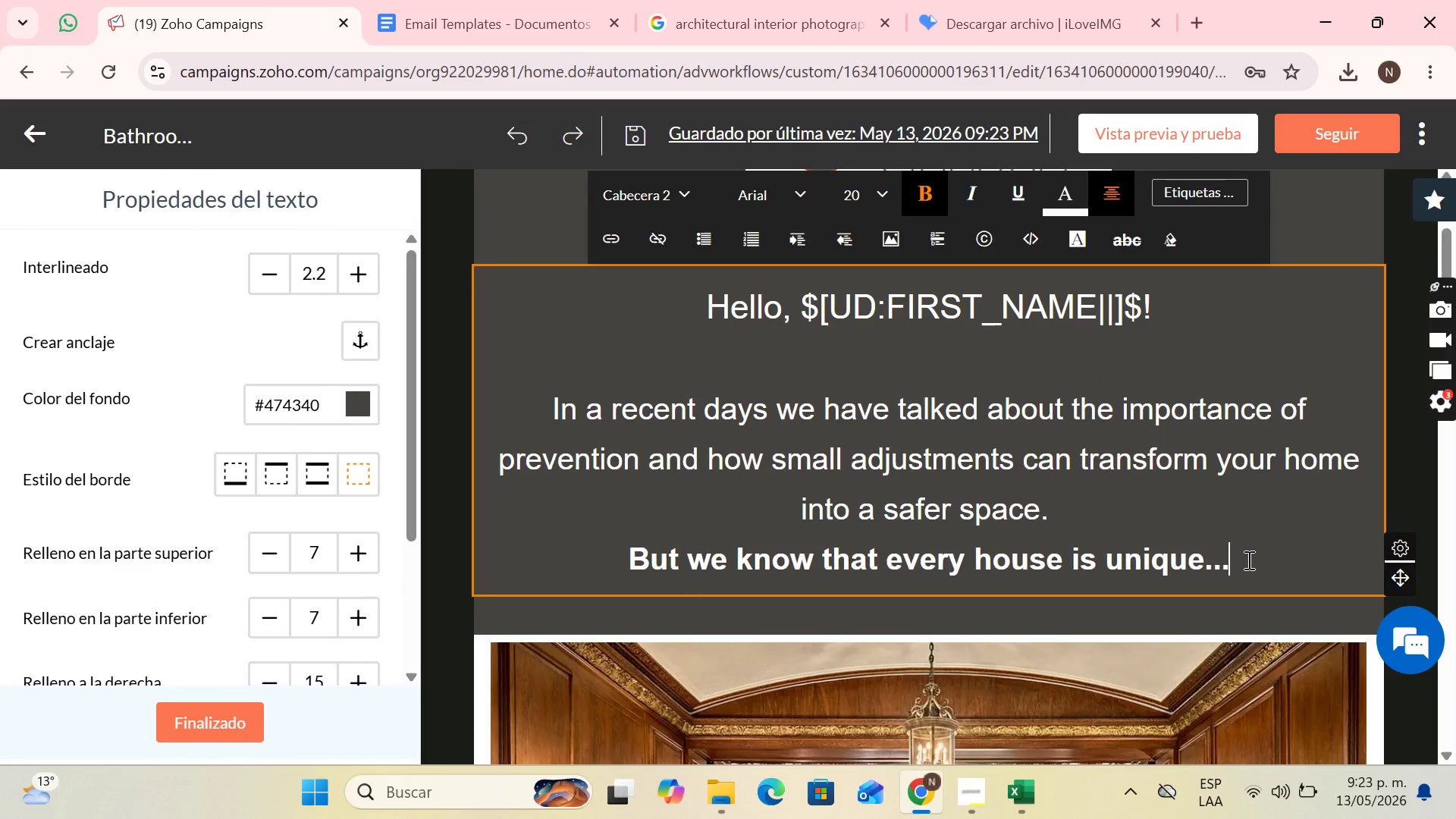 
key(Period)
 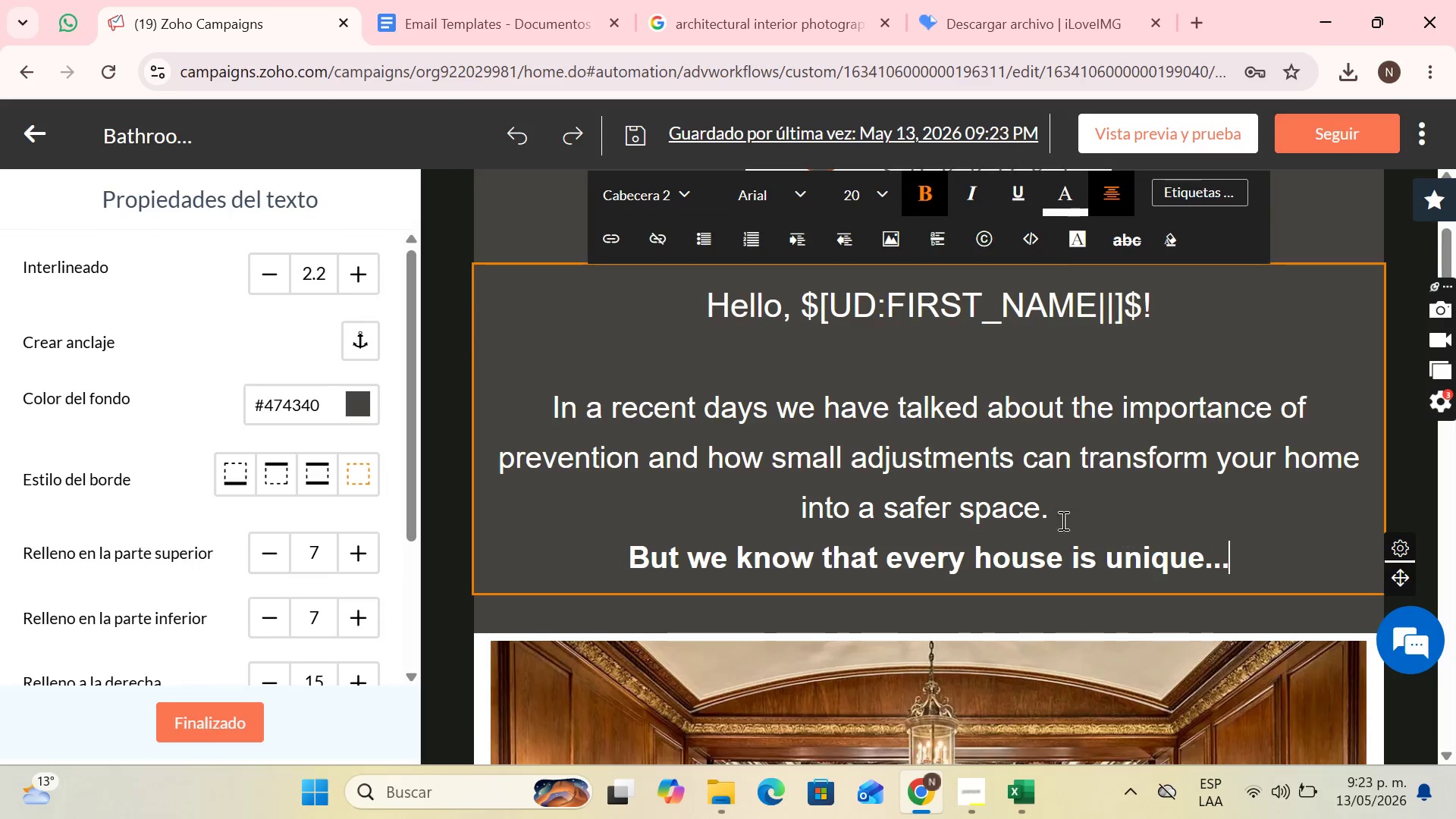 
scroll: coordinate [1050, 449], scroll_direction: down, amount: 1.0
 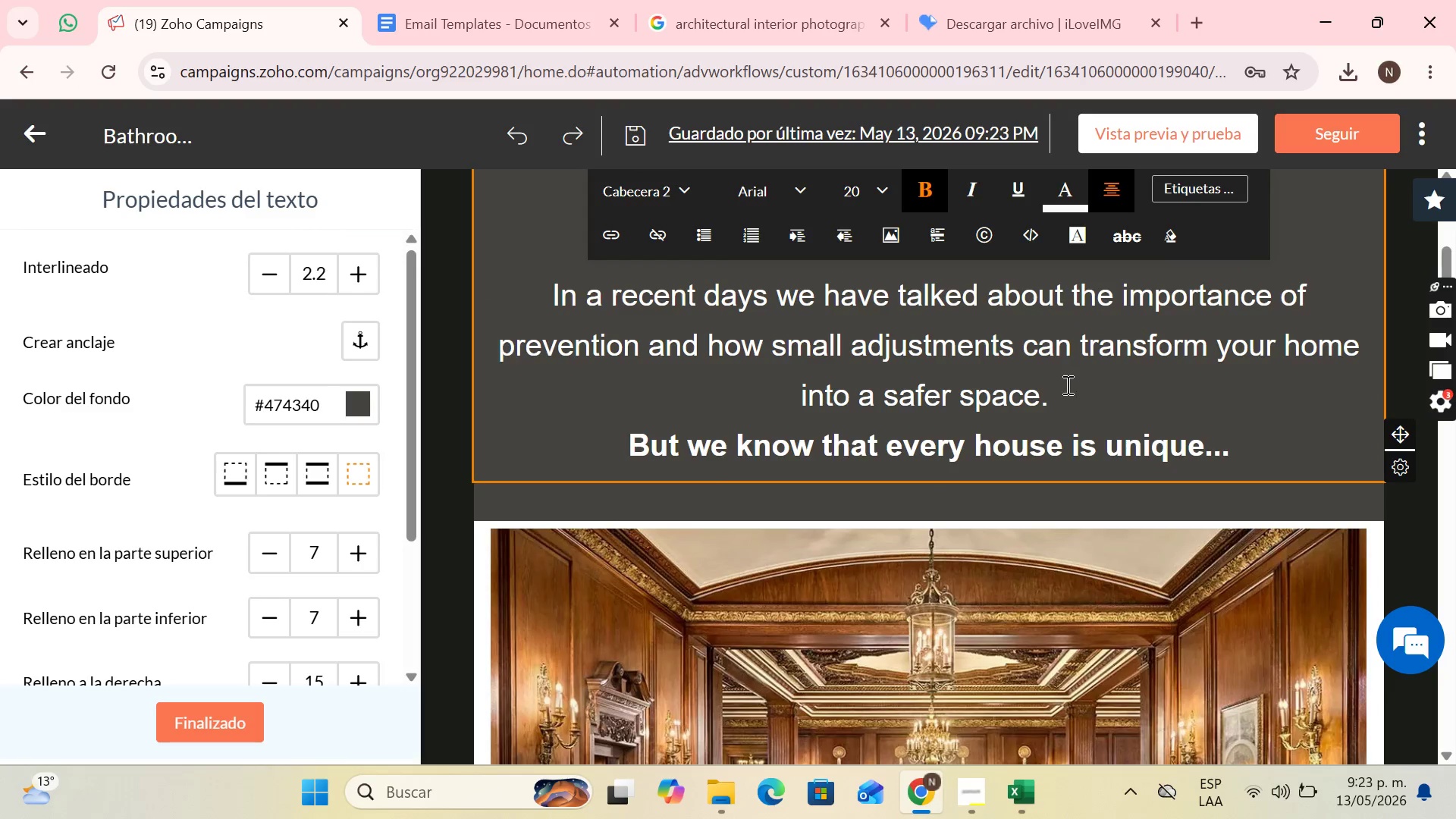 
left_click([1066, 401])
 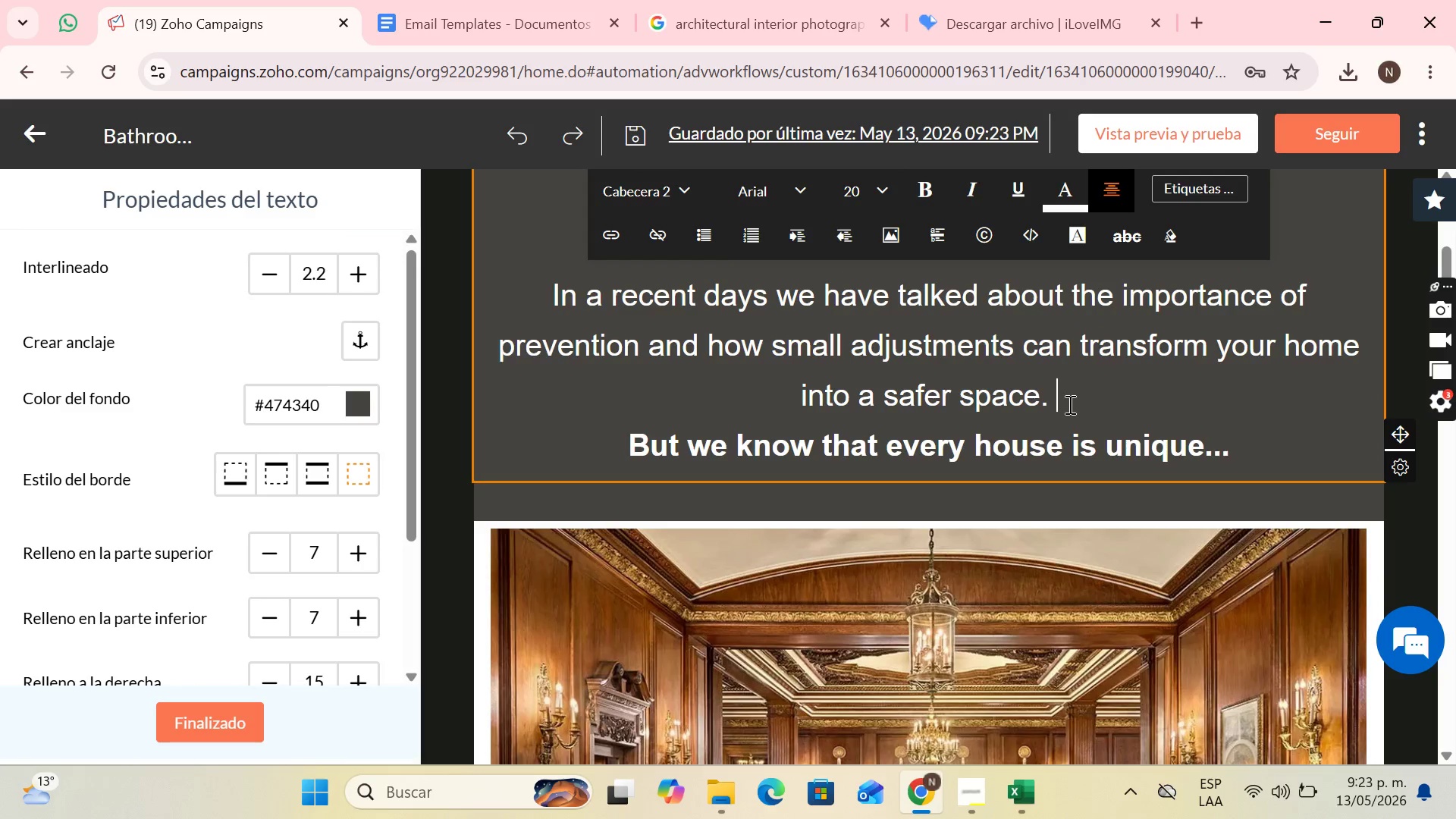 
key(Enter)
 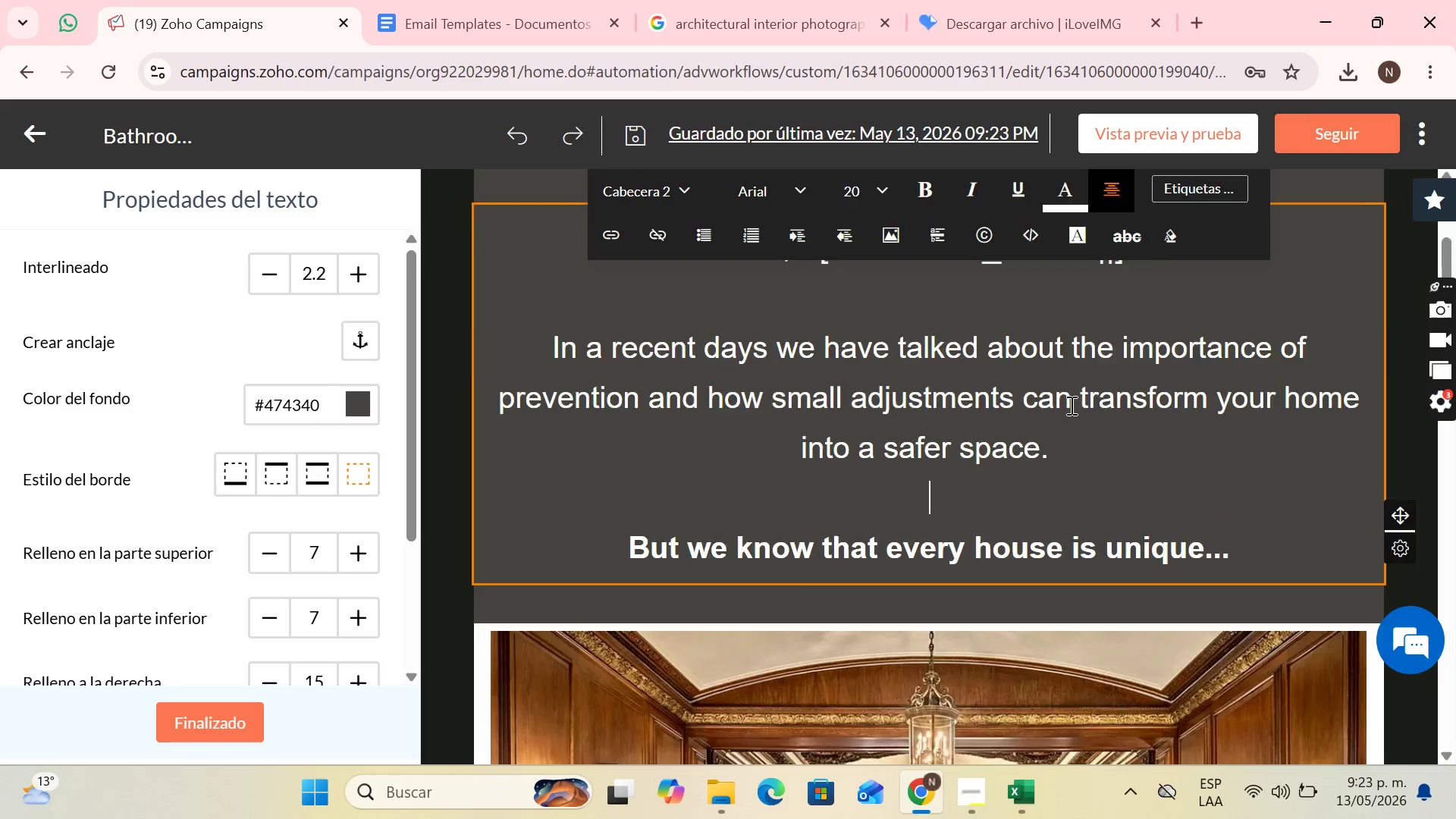 
scroll: coordinate [1070, 405], scroll_direction: up, amount: 2.0
 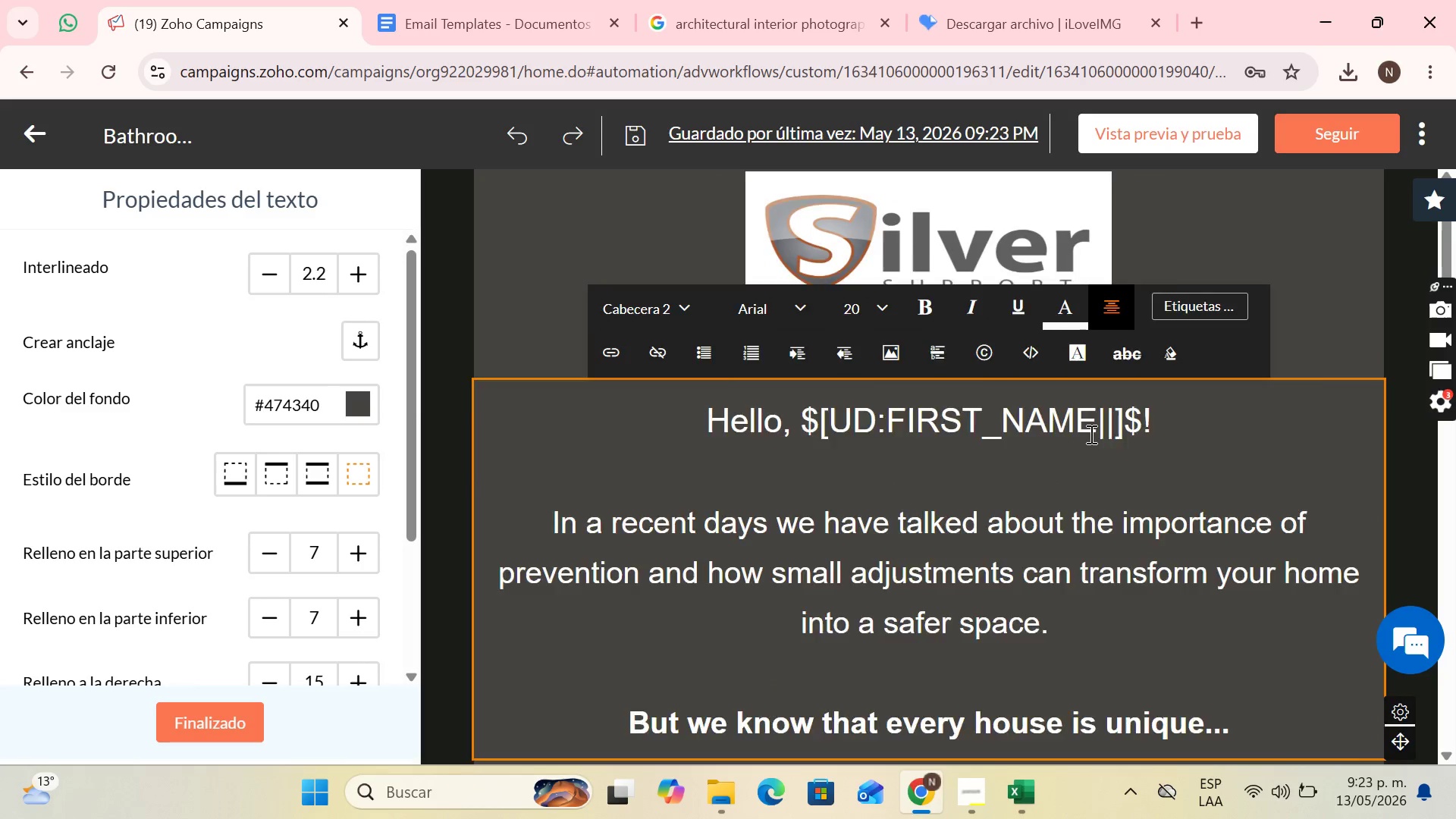 
scroll: coordinate [960, 361], scroll_direction: down, amount: 8.0
 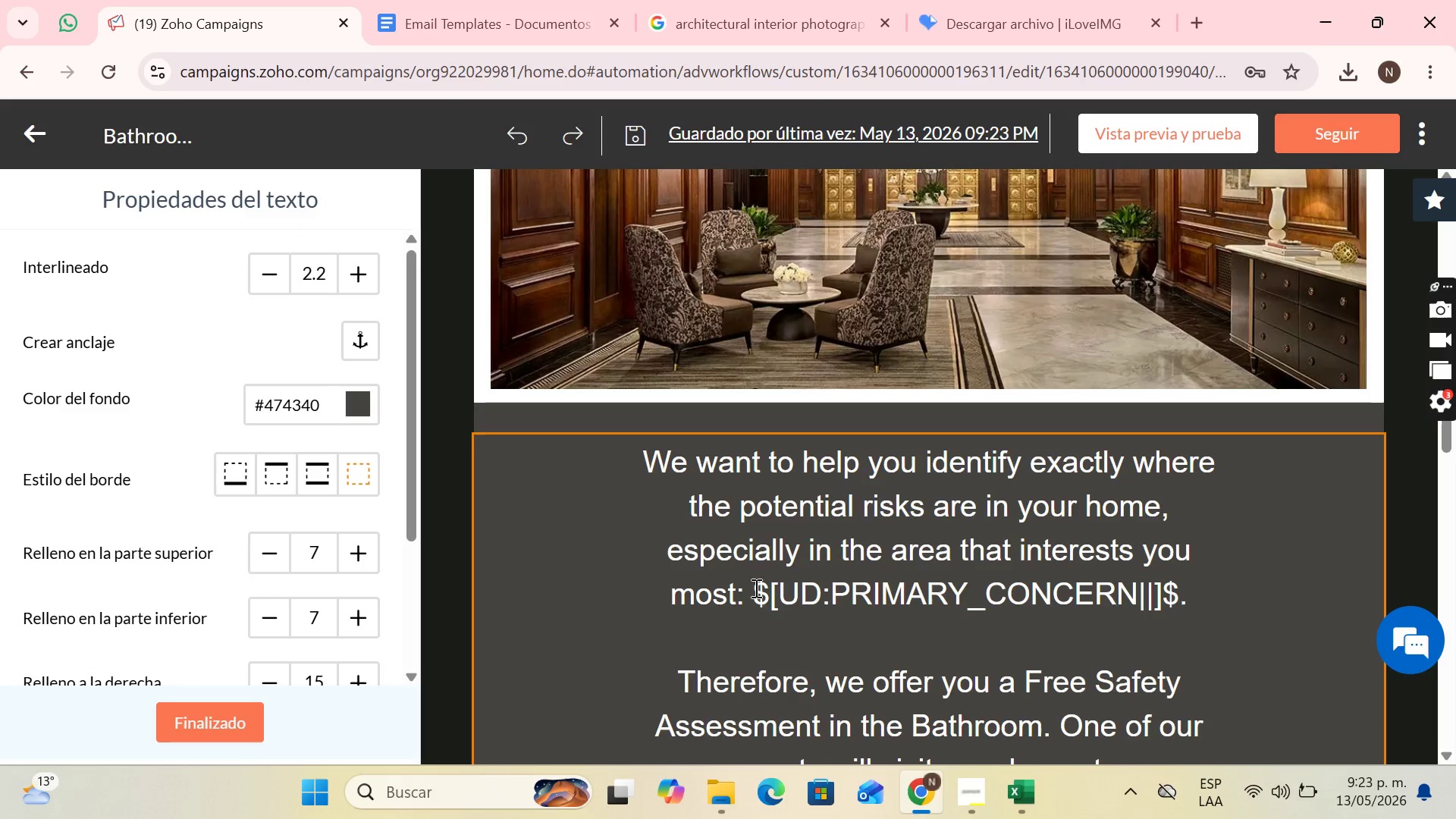 
left_click_drag(start_coordinate=[751, 590], to_coordinate=[1131, 589])
 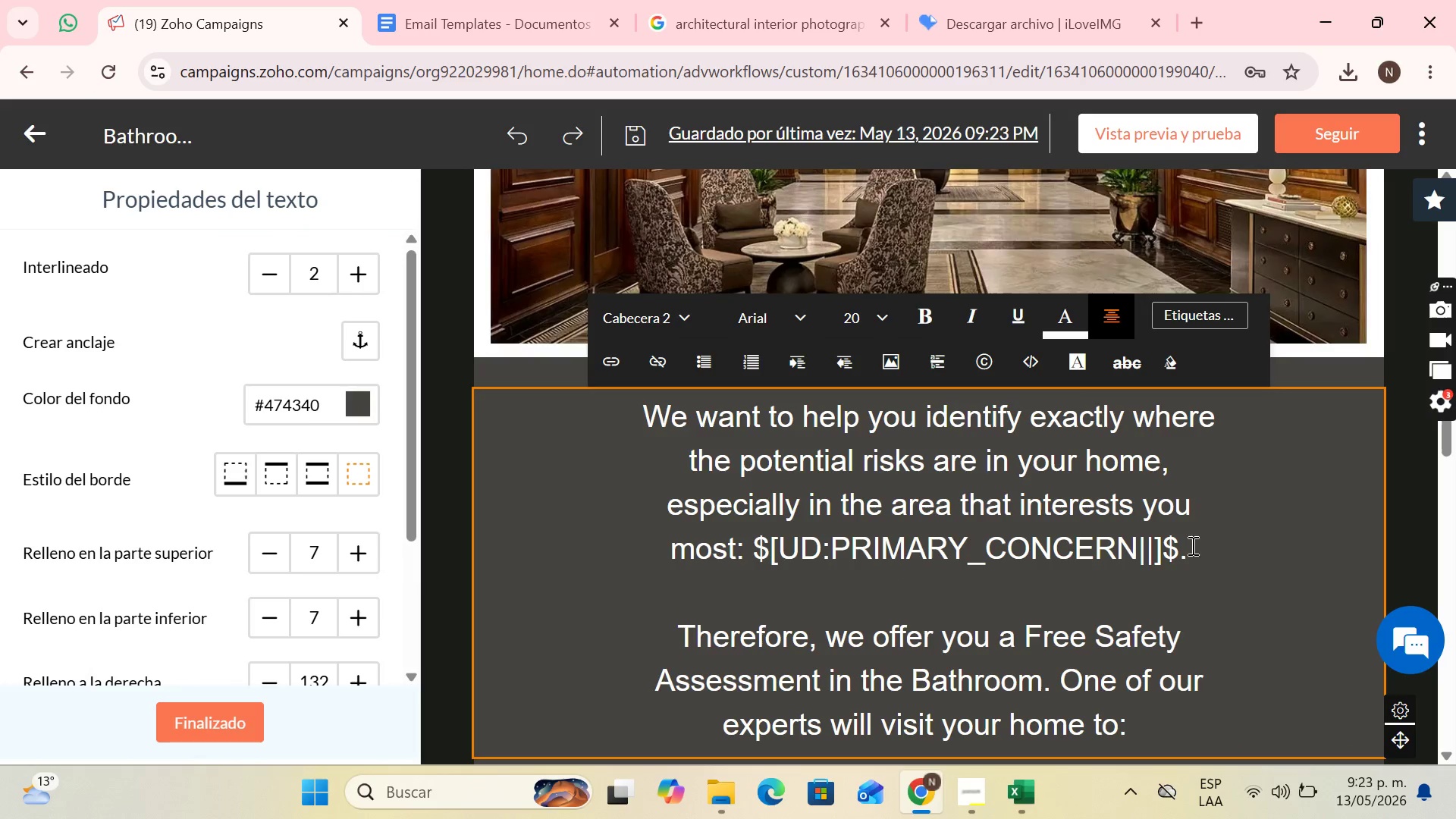 
left_click_drag(start_coordinate=[1191, 545], to_coordinate=[758, 545])
 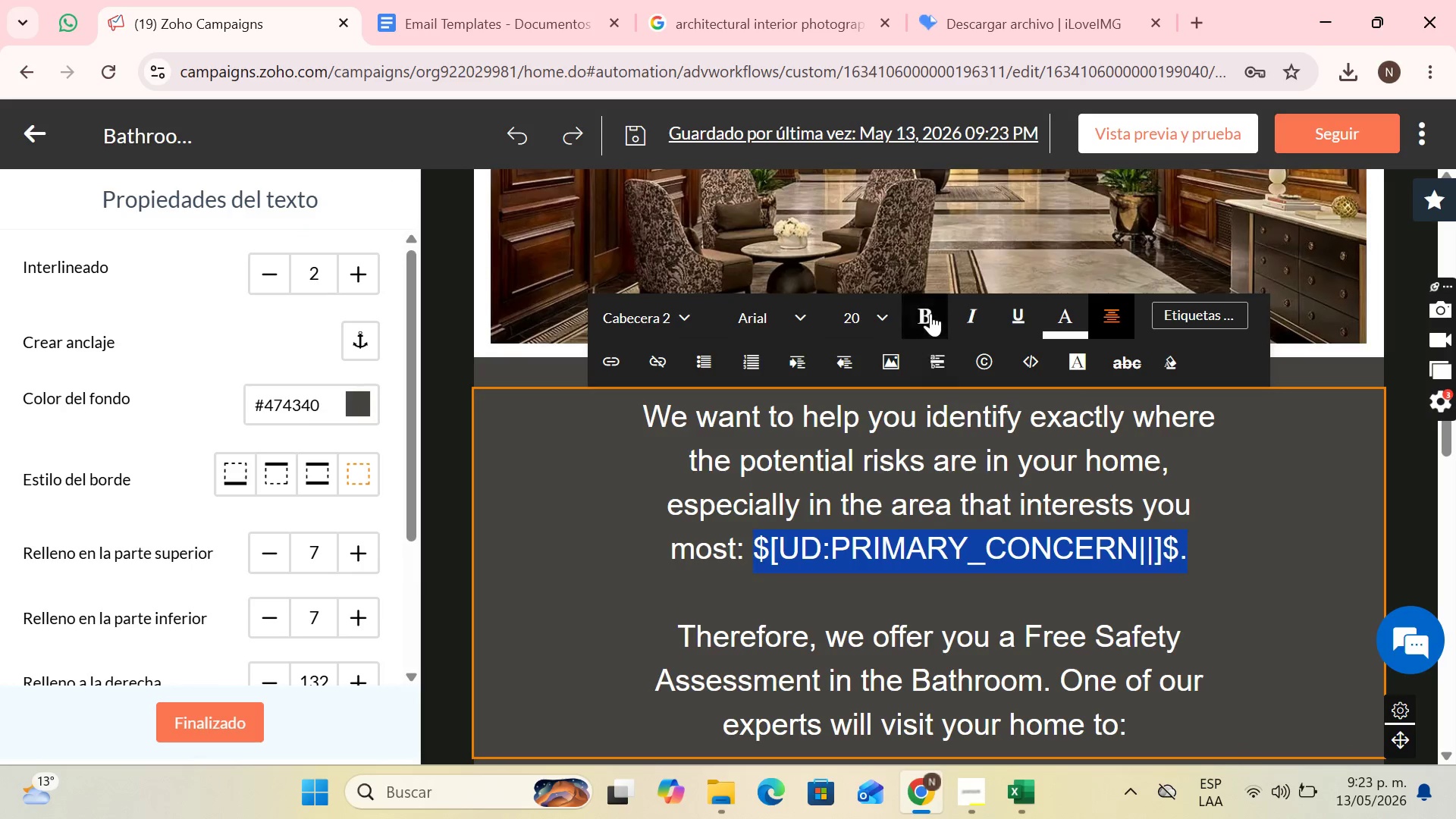 
left_click([930, 313])
 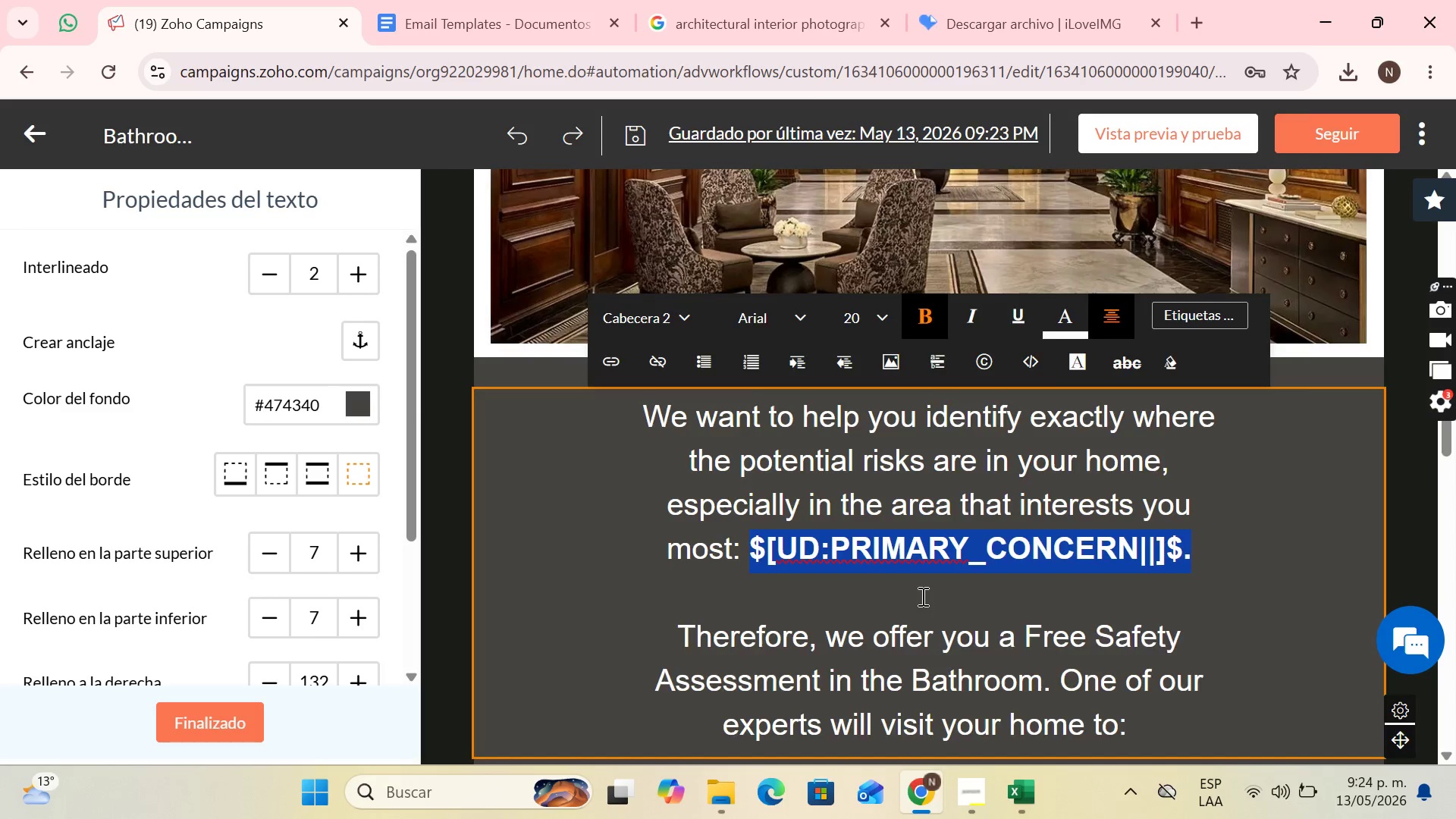 
left_click([849, 381])
 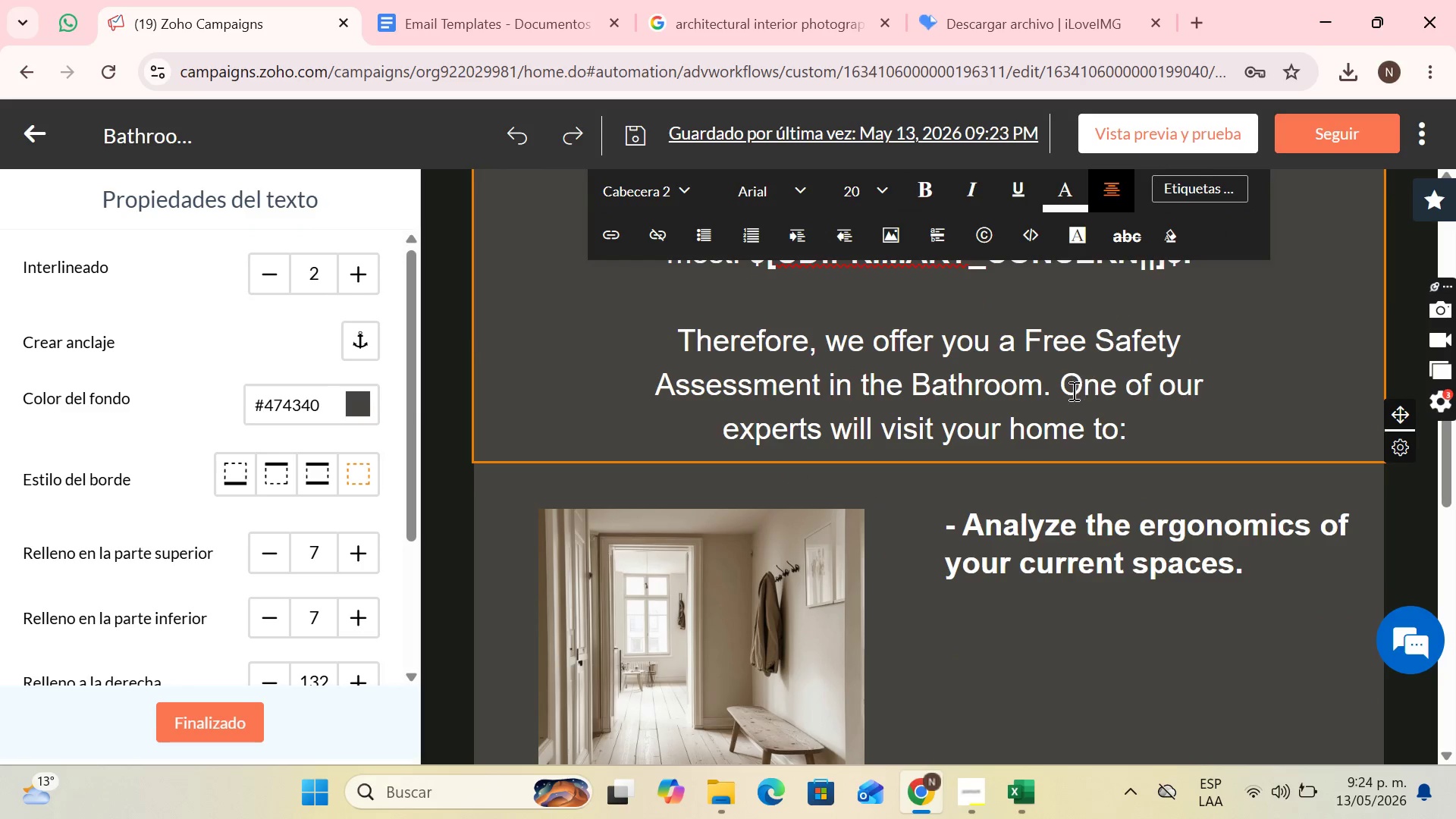 
scroll: coordinate [921, 596], scroll_direction: down, amount: 3.0
 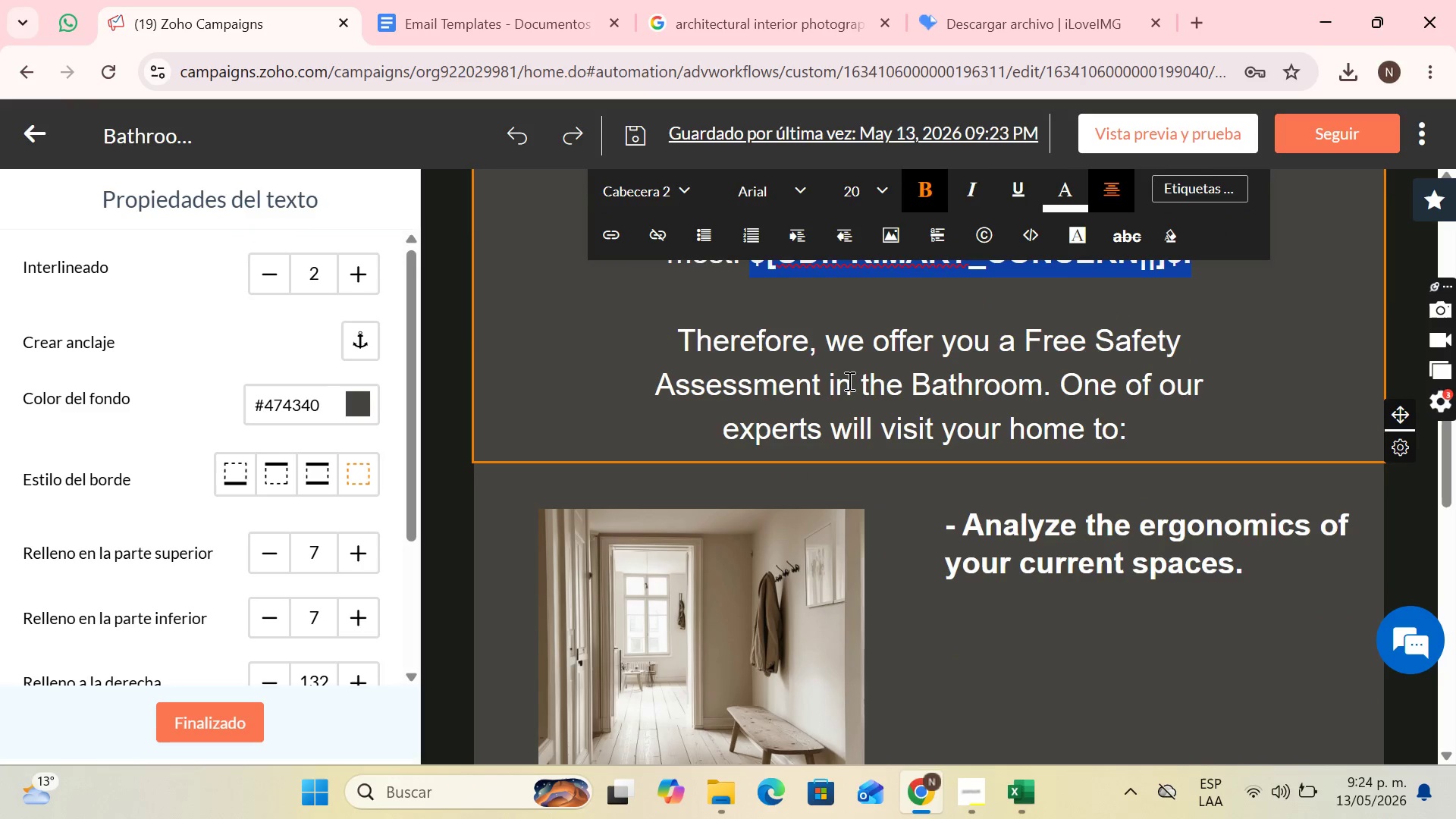 
left_click_drag(start_coordinate=[1072, 391], to_coordinate=[1107, 406])
 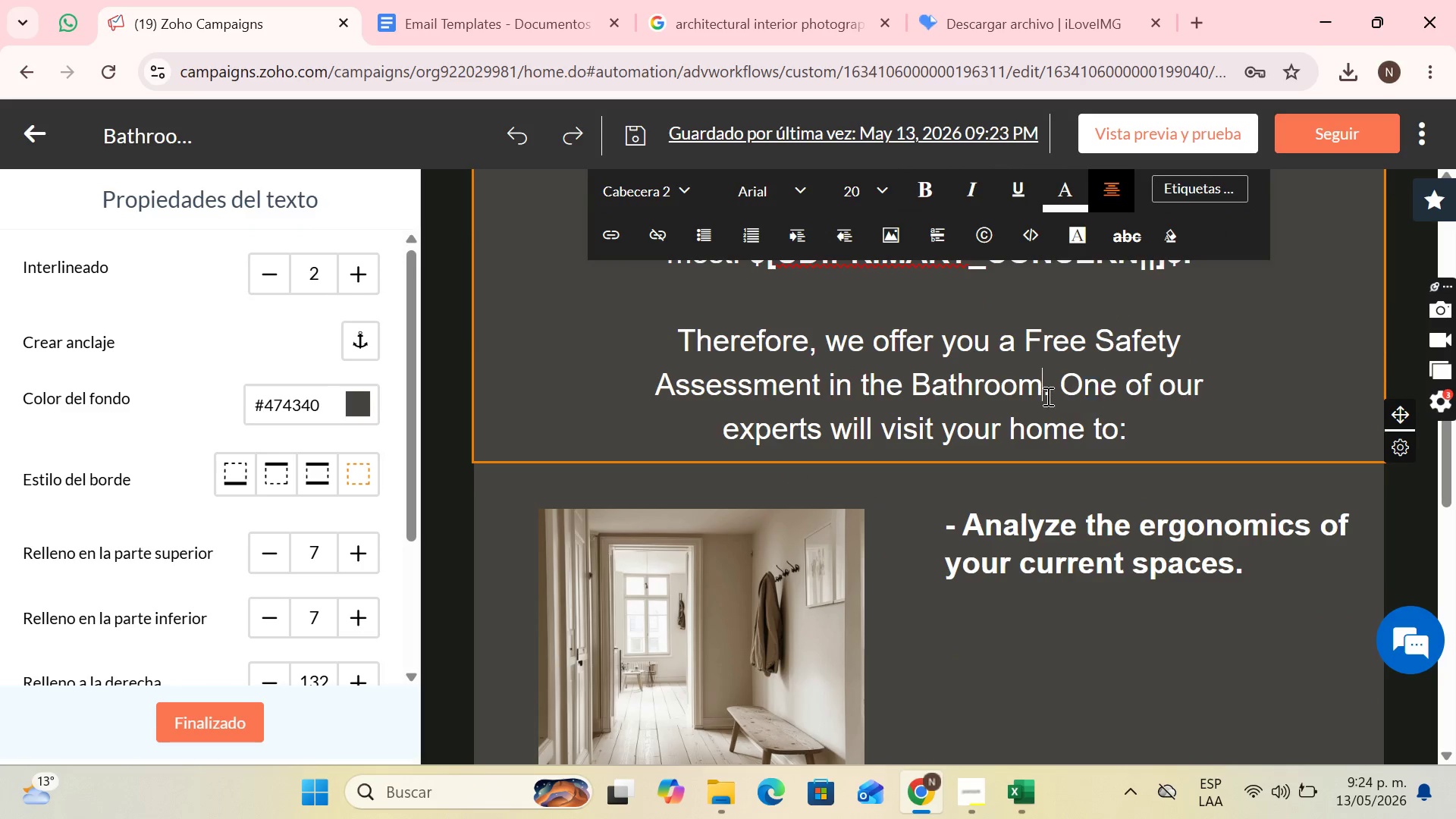 
left_click([1046, 396])
 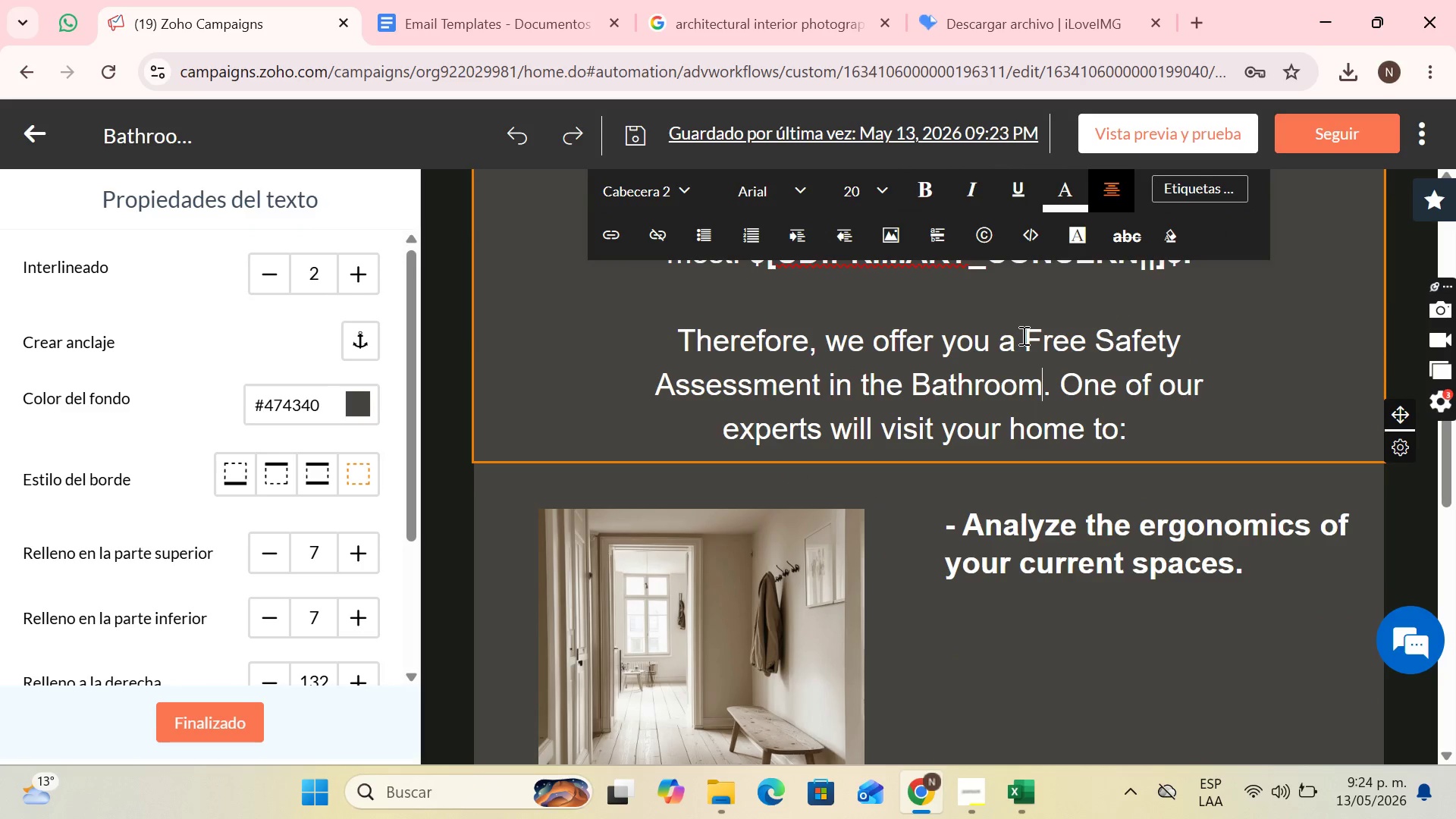 
left_click_drag(start_coordinate=[1022, 335], to_coordinate=[1049, 389])
 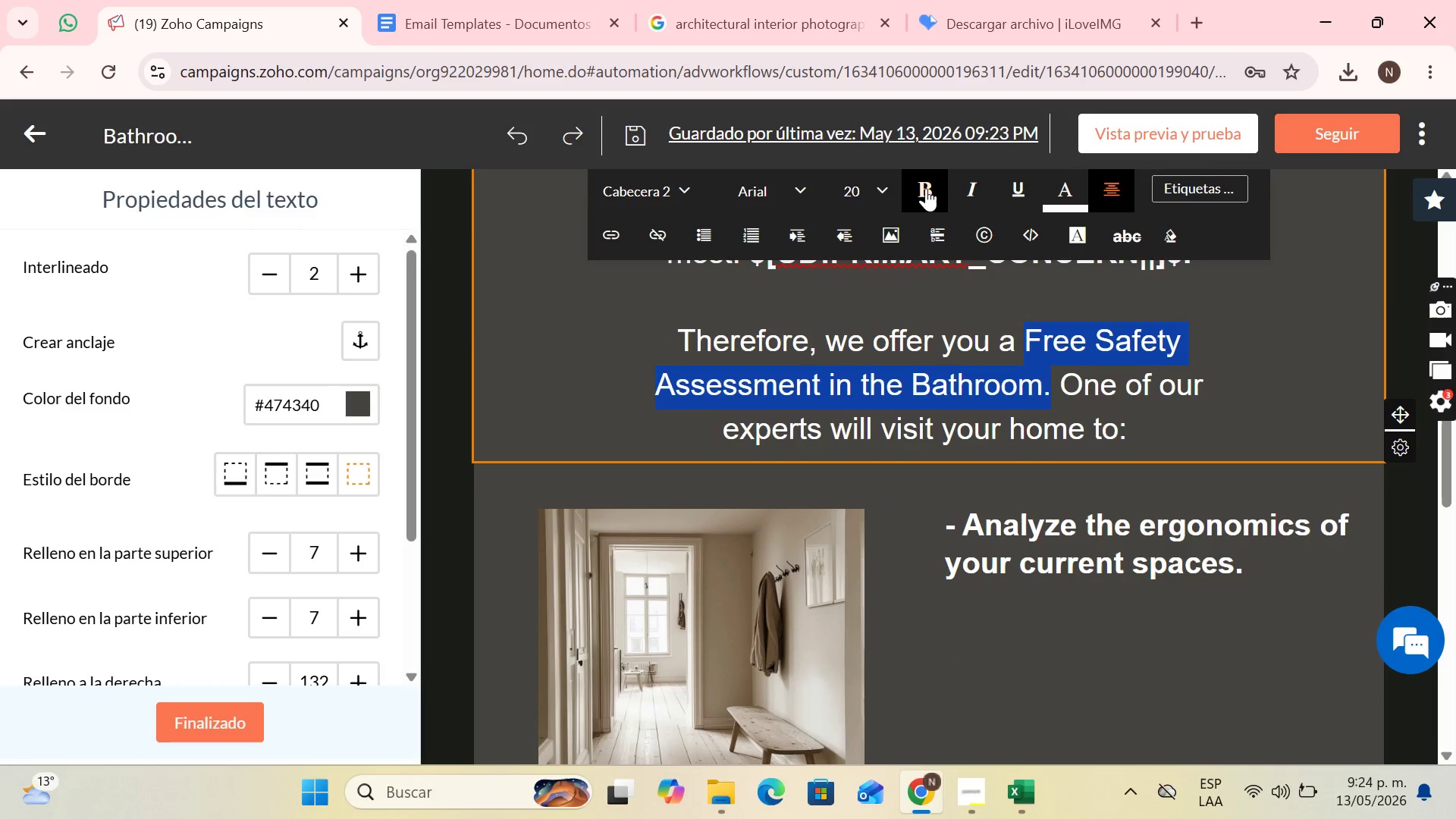 
left_click([926, 186])
 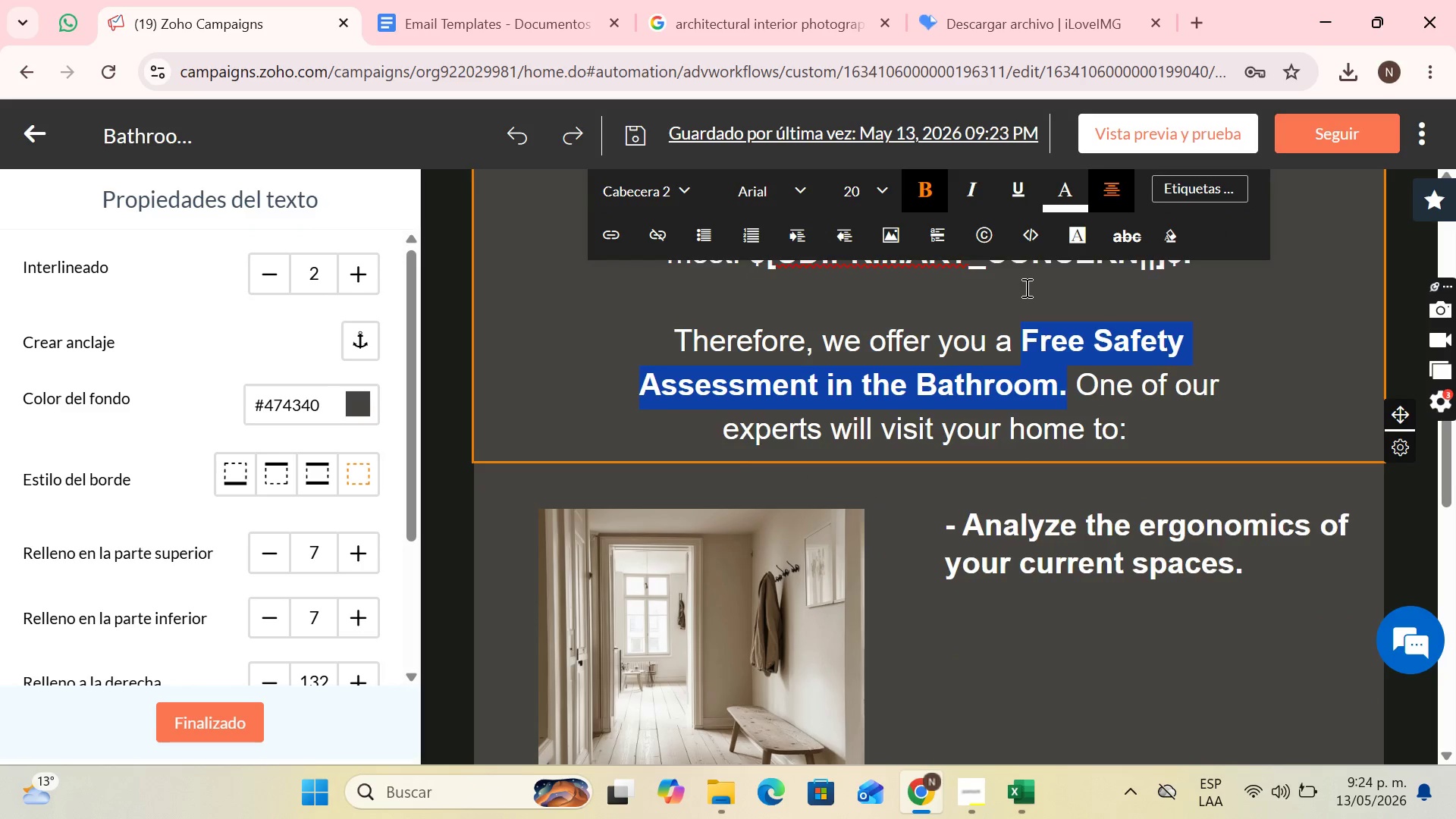 
scroll: coordinate [1025, 287], scroll_direction: down, amount: 1.0
 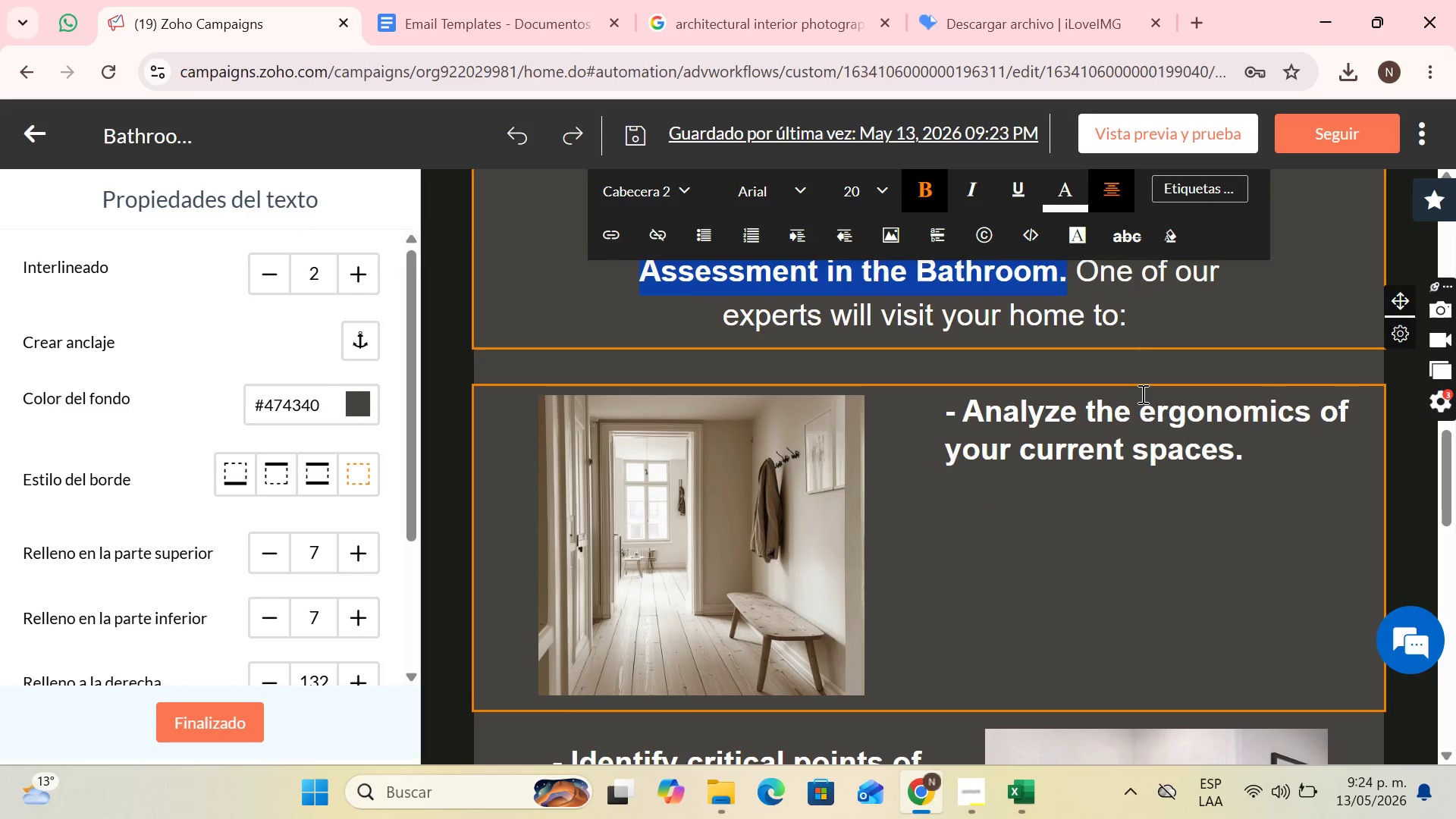 
left_click([1141, 394])
 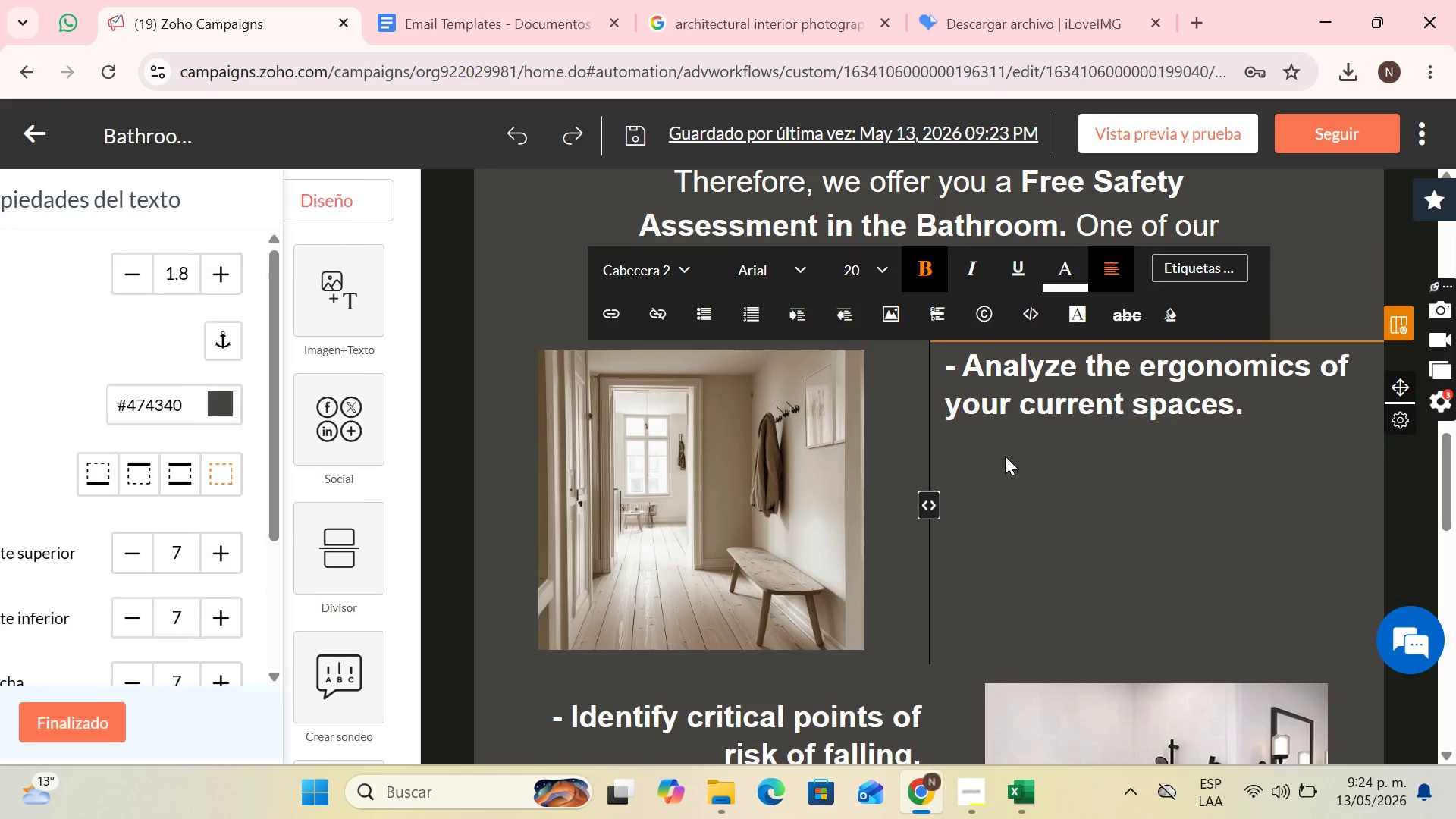 
scroll: coordinate [268, 460], scroll_direction: down, amount: 3.0
 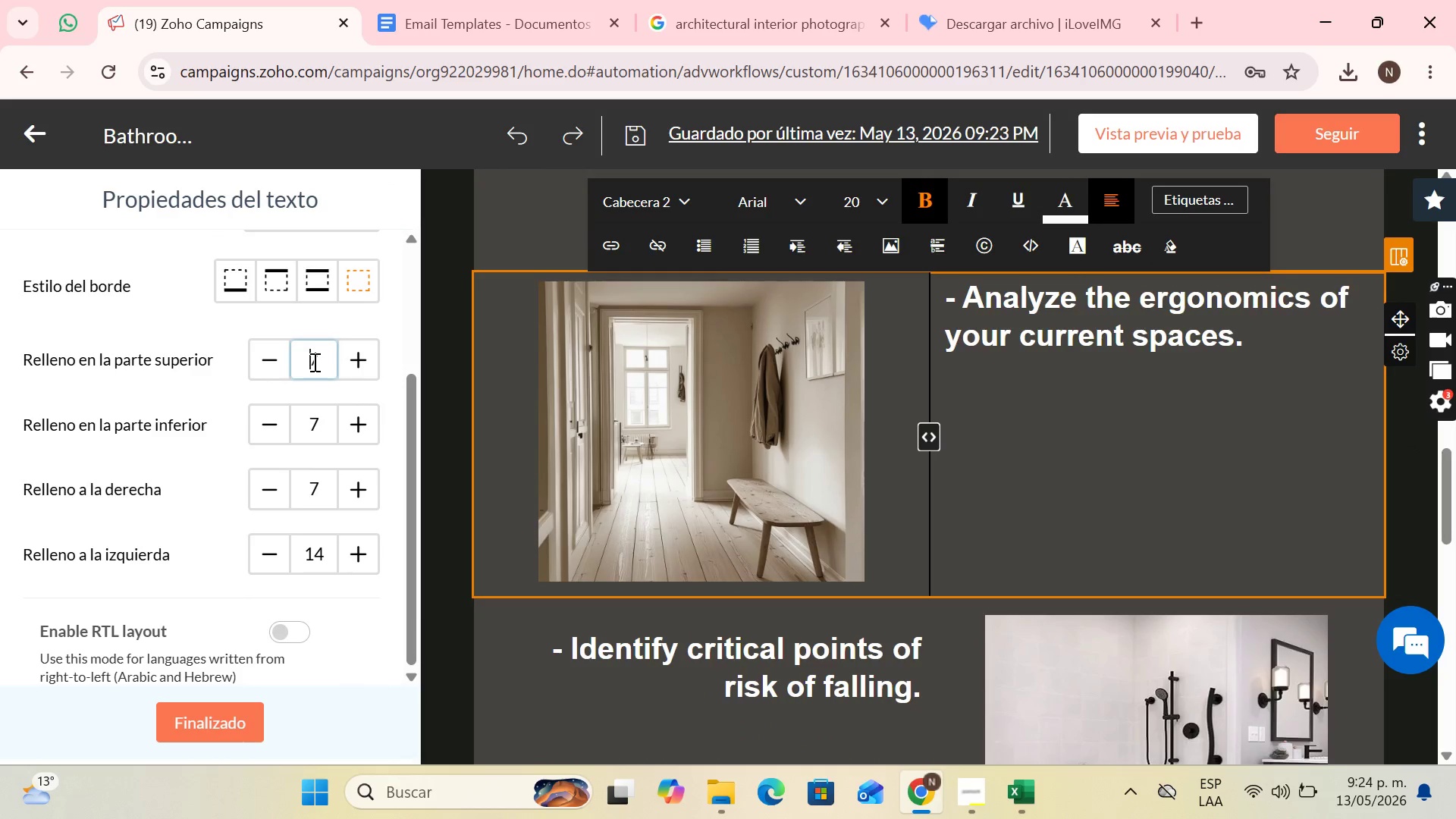 
double_click([321, 356])
 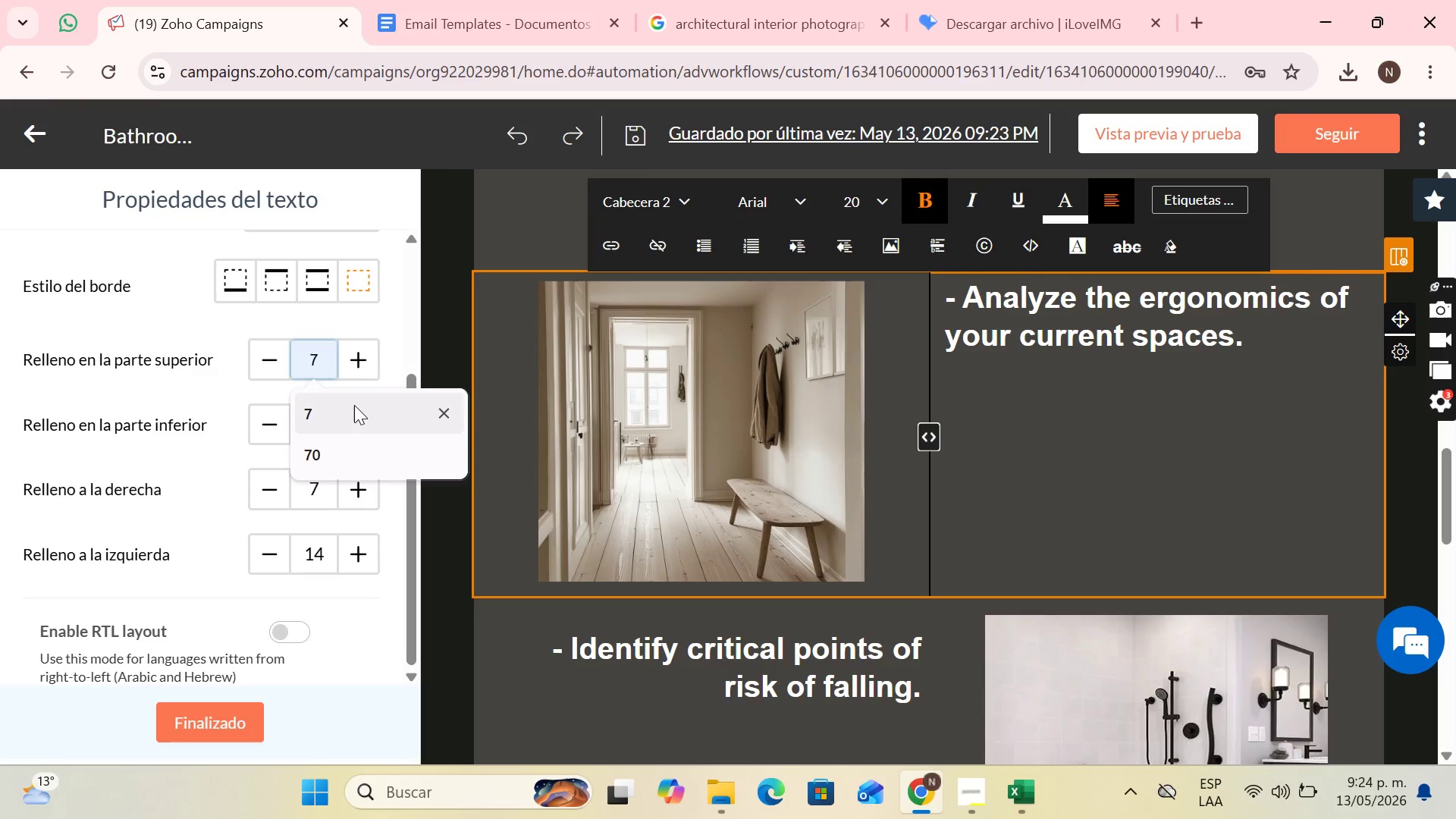 
key(0)
 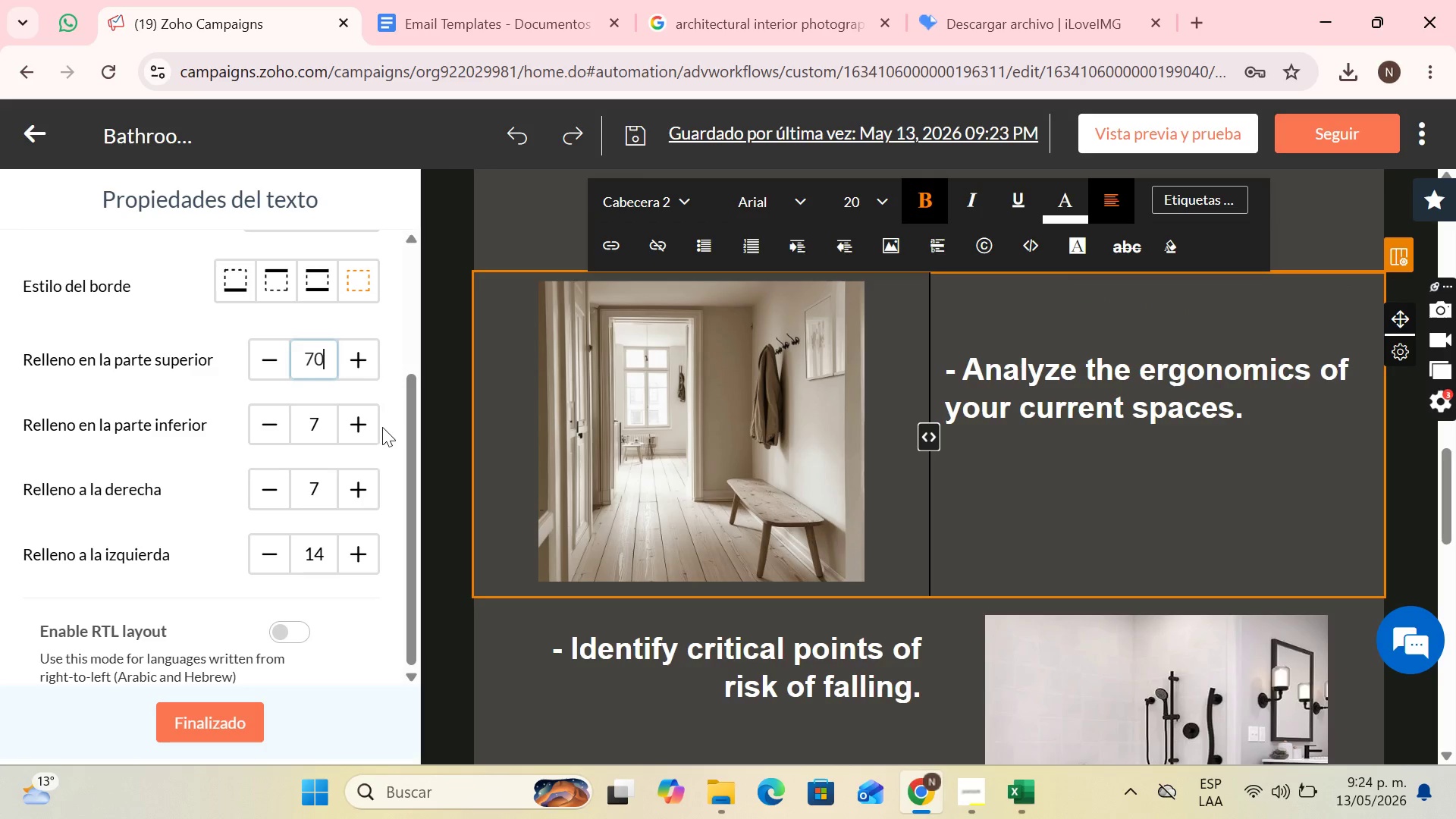 
key(Enter)
 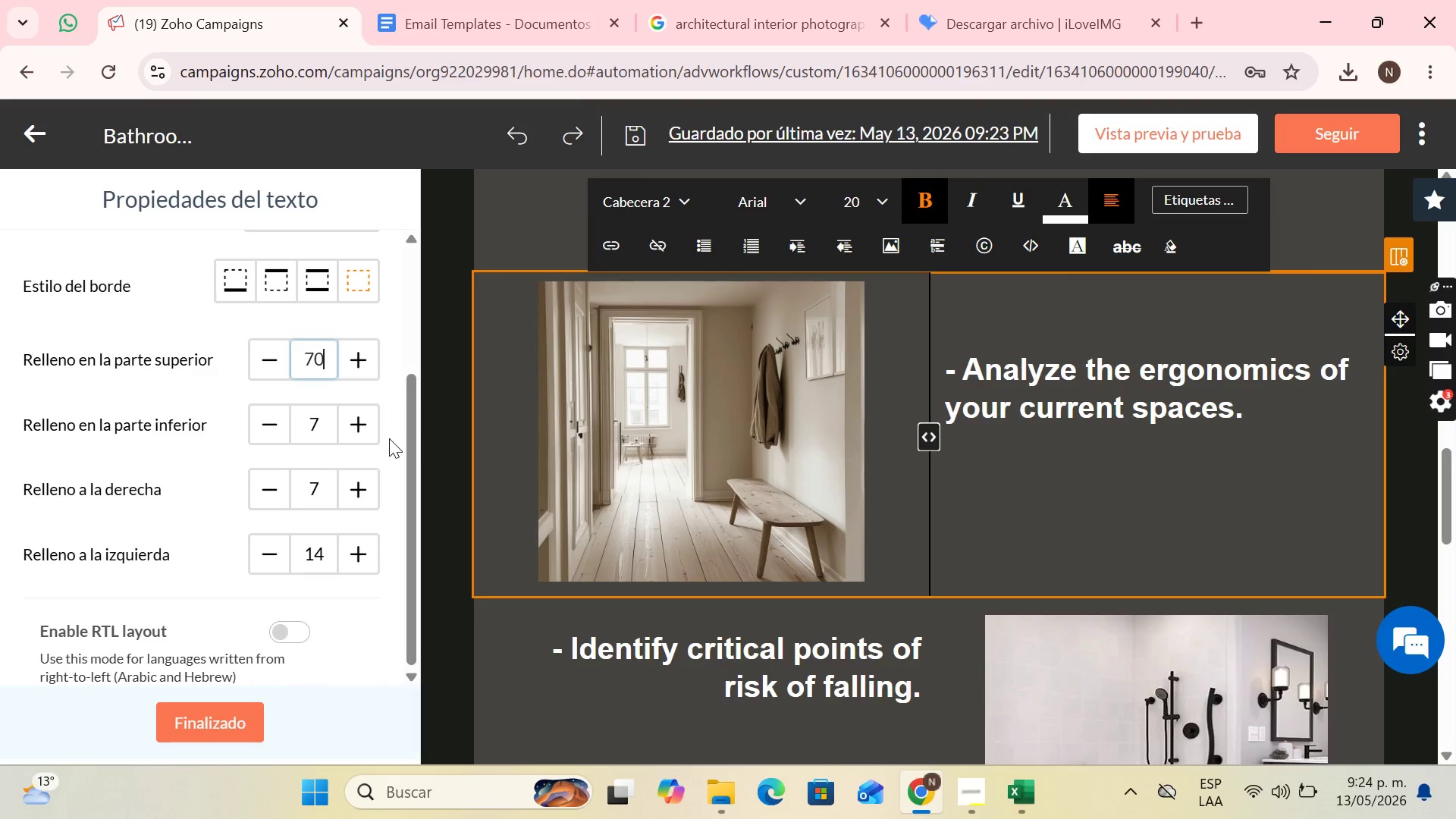 
key(Backspace)
key(Backspace)
type(11)
 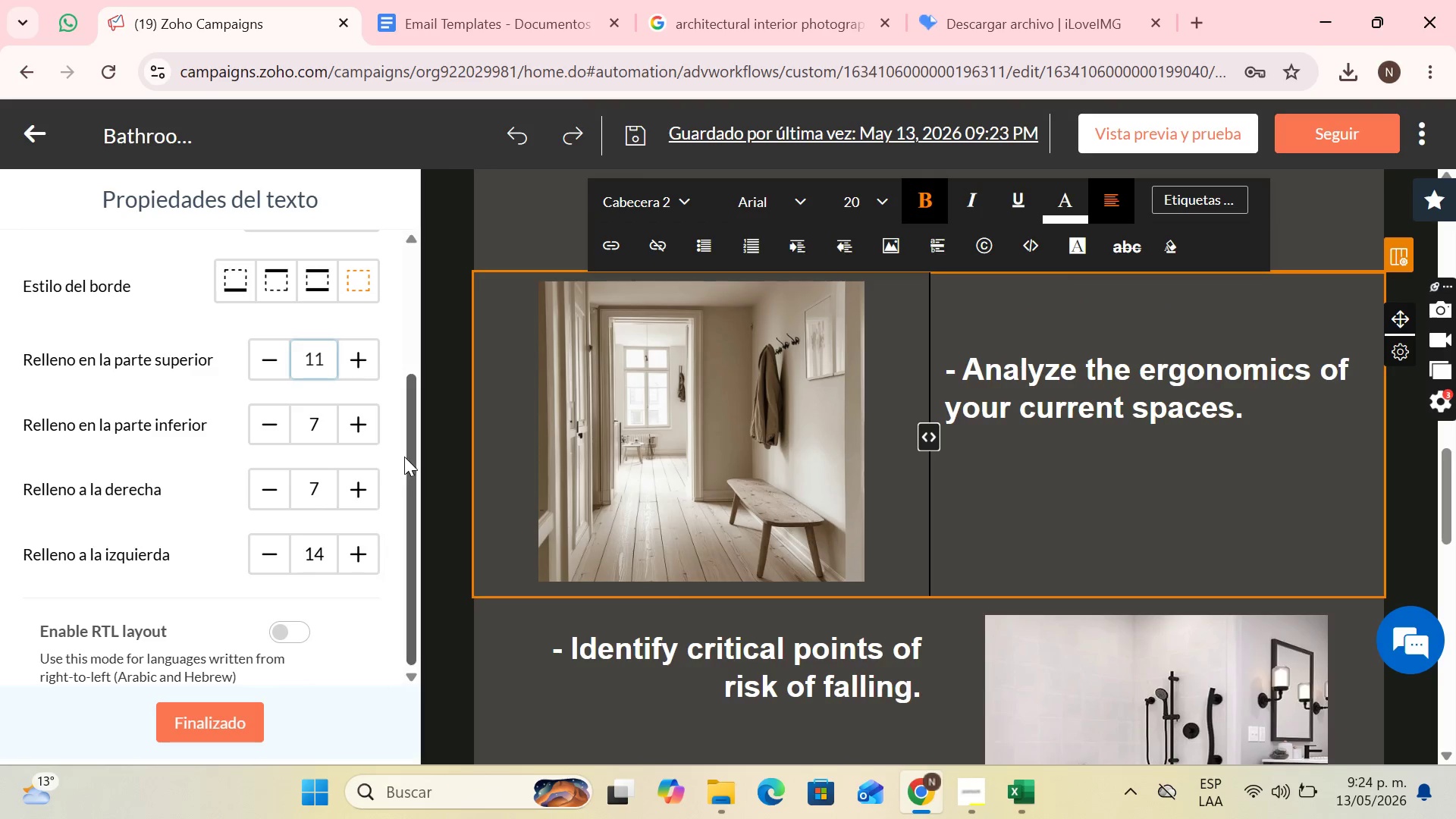 
key(Backspace)
type(00)
 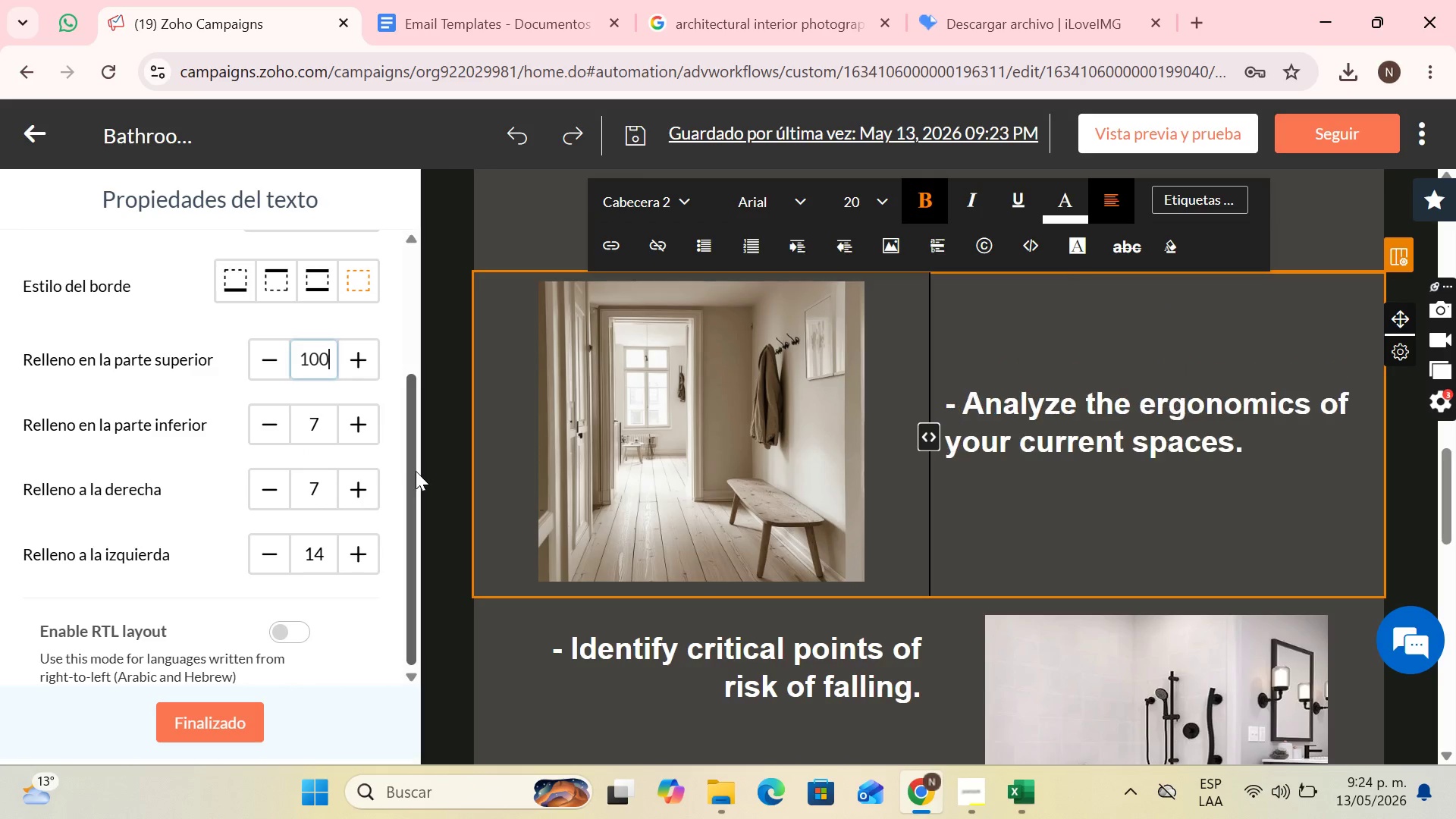 
key(Enter)
 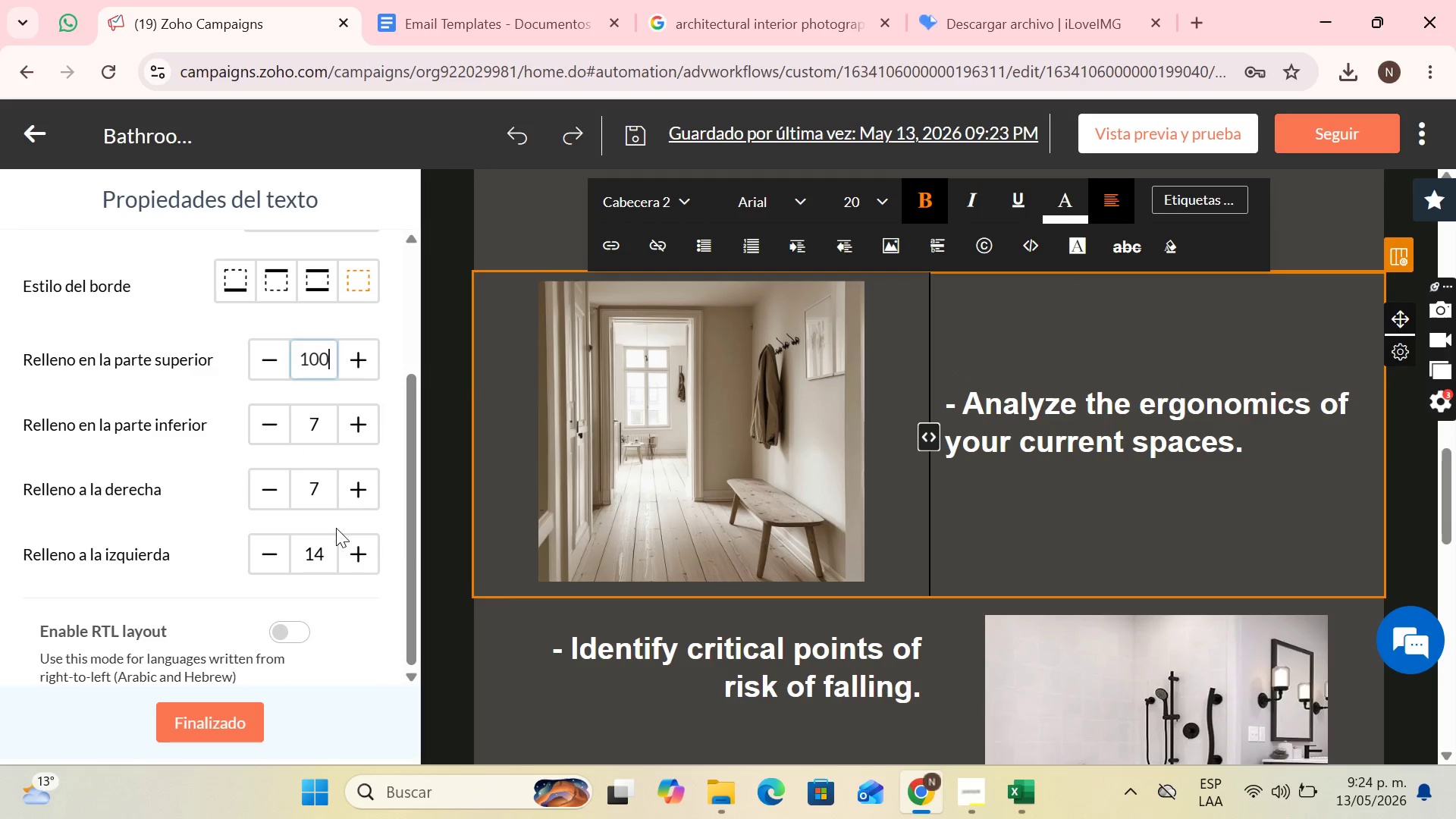 
left_click([696, 461])
 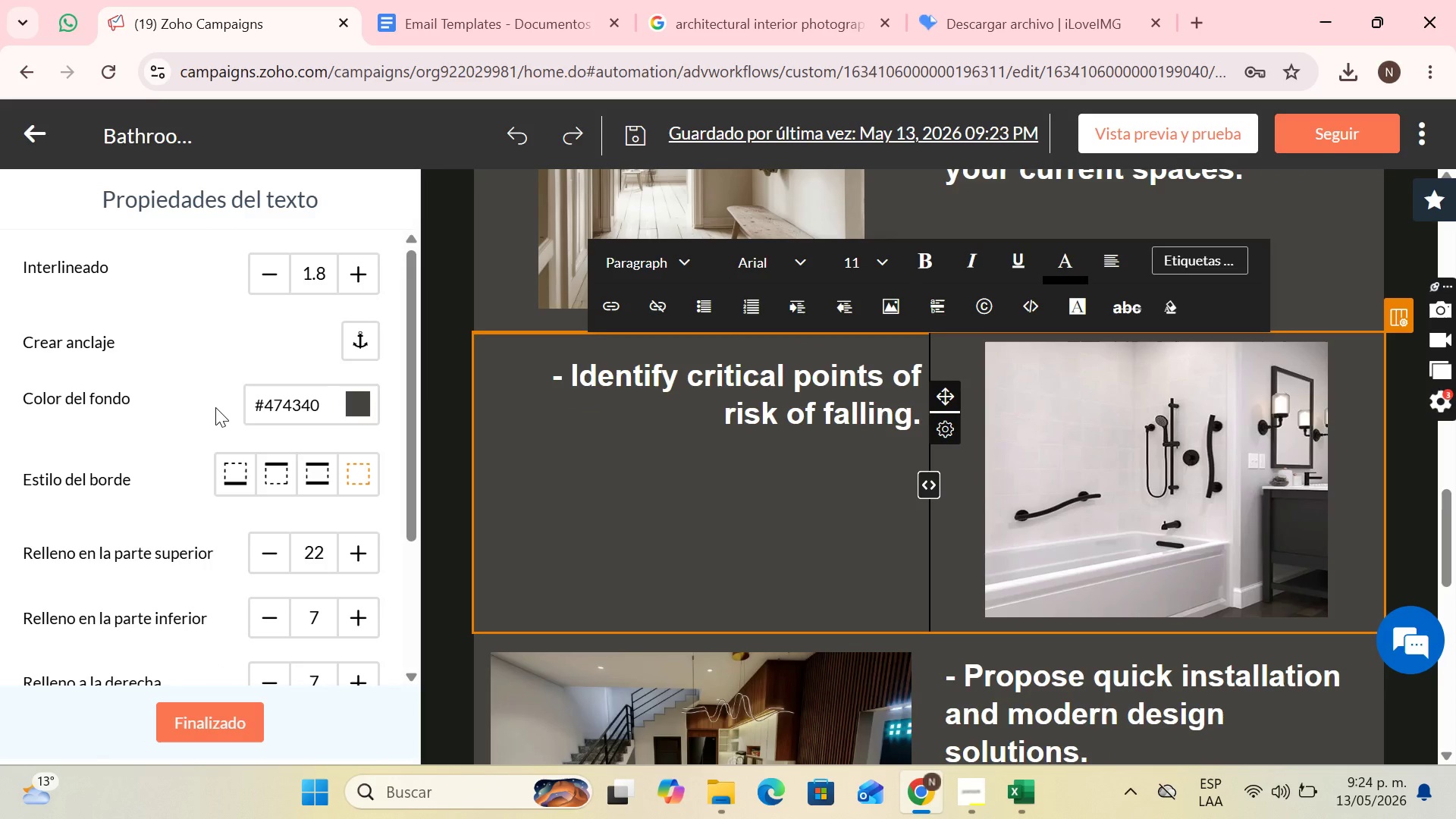 
scroll: coordinate [347, 480], scroll_direction: down, amount: 4.0
 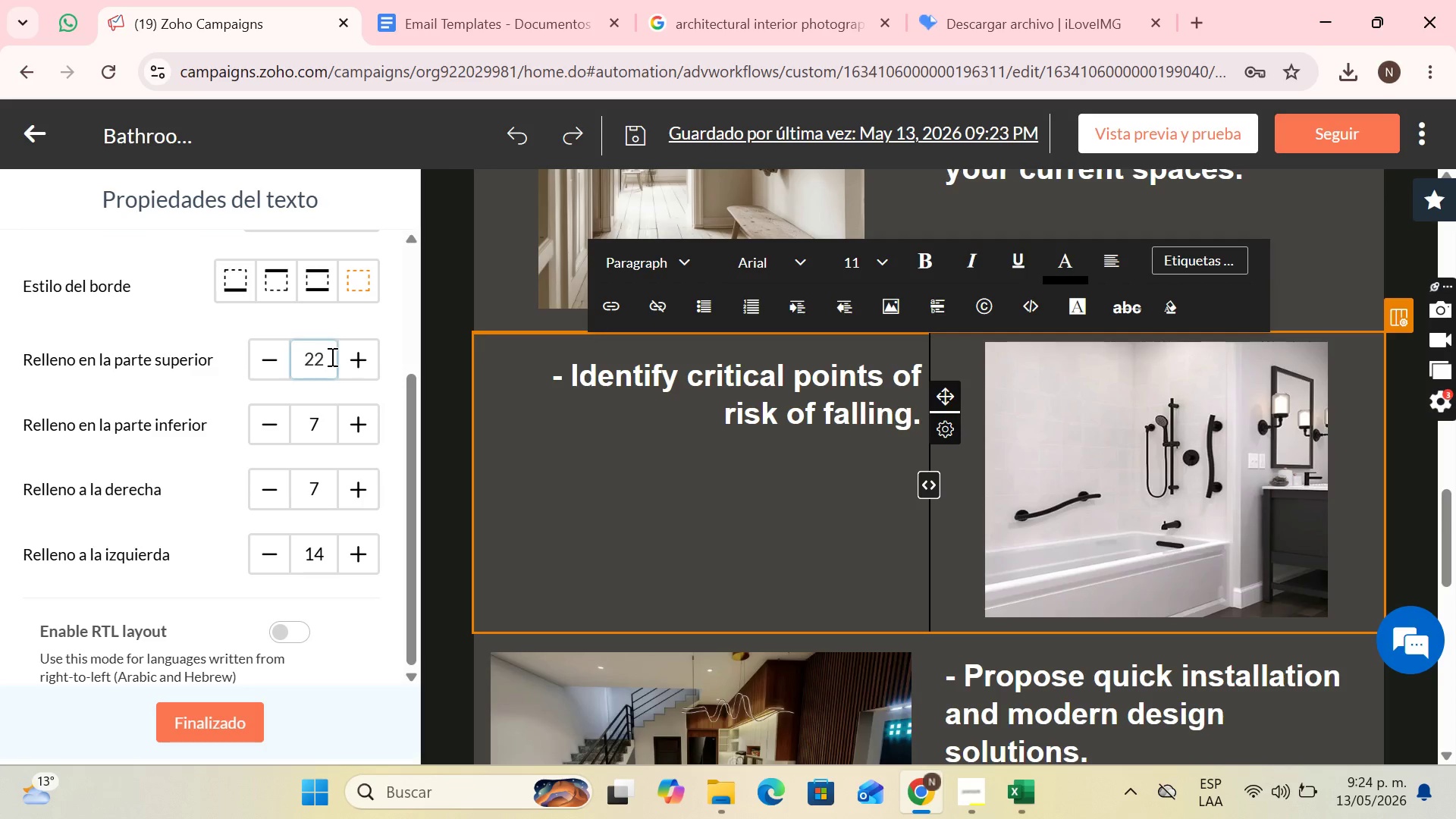 
key(Backspace)
 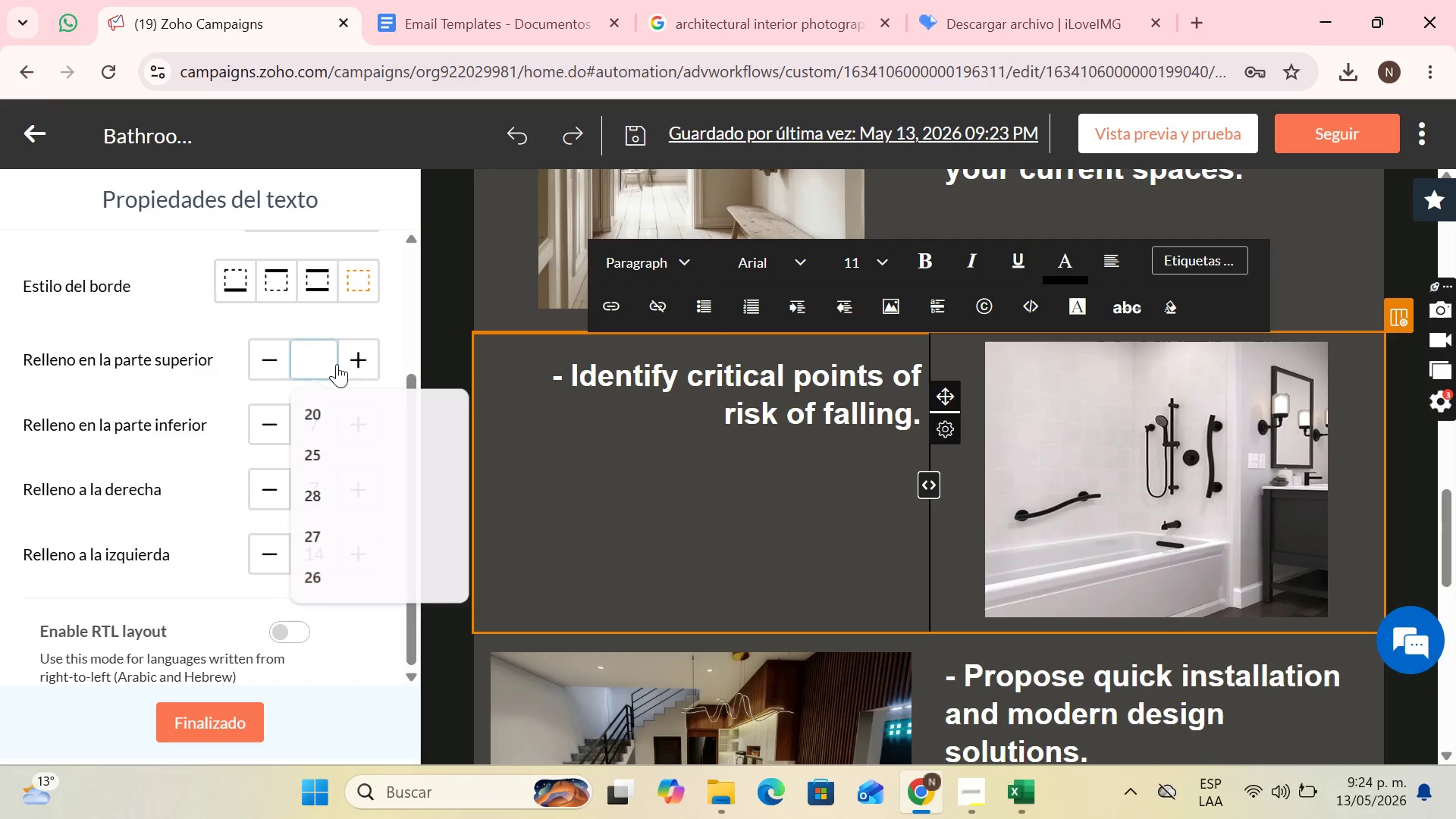 
key(Backspace)
 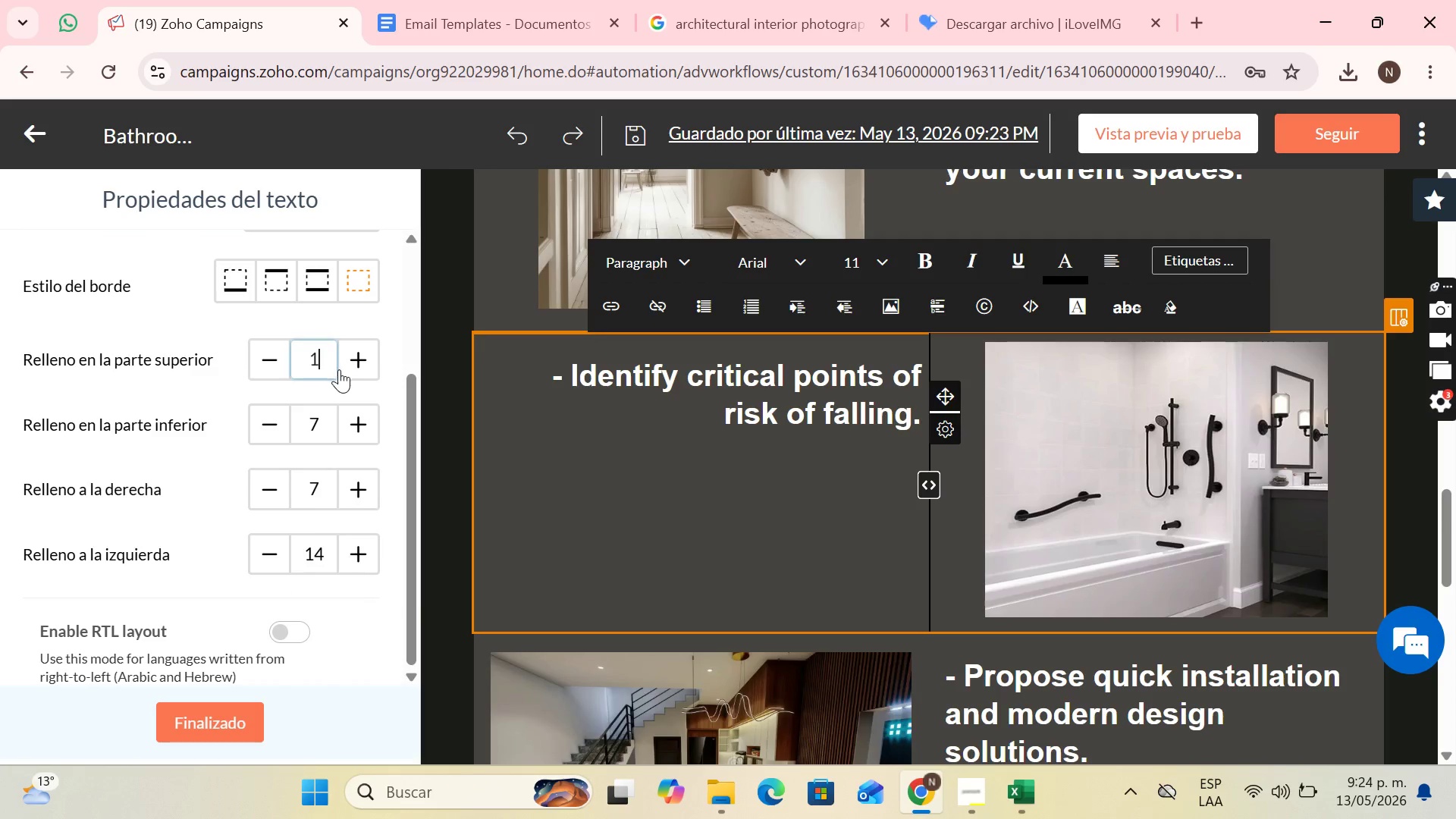 
type(100)
 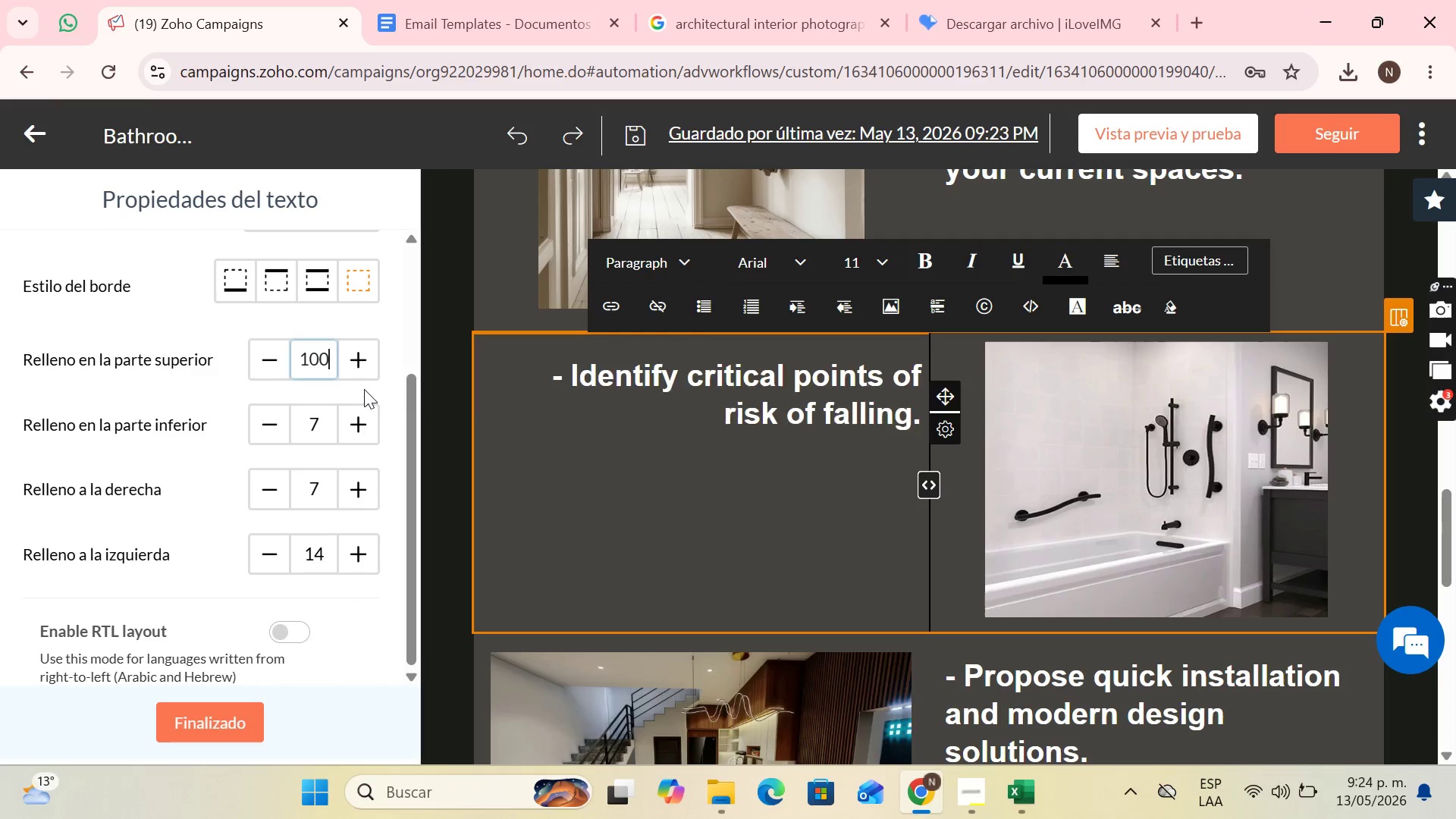 
key(Enter)
 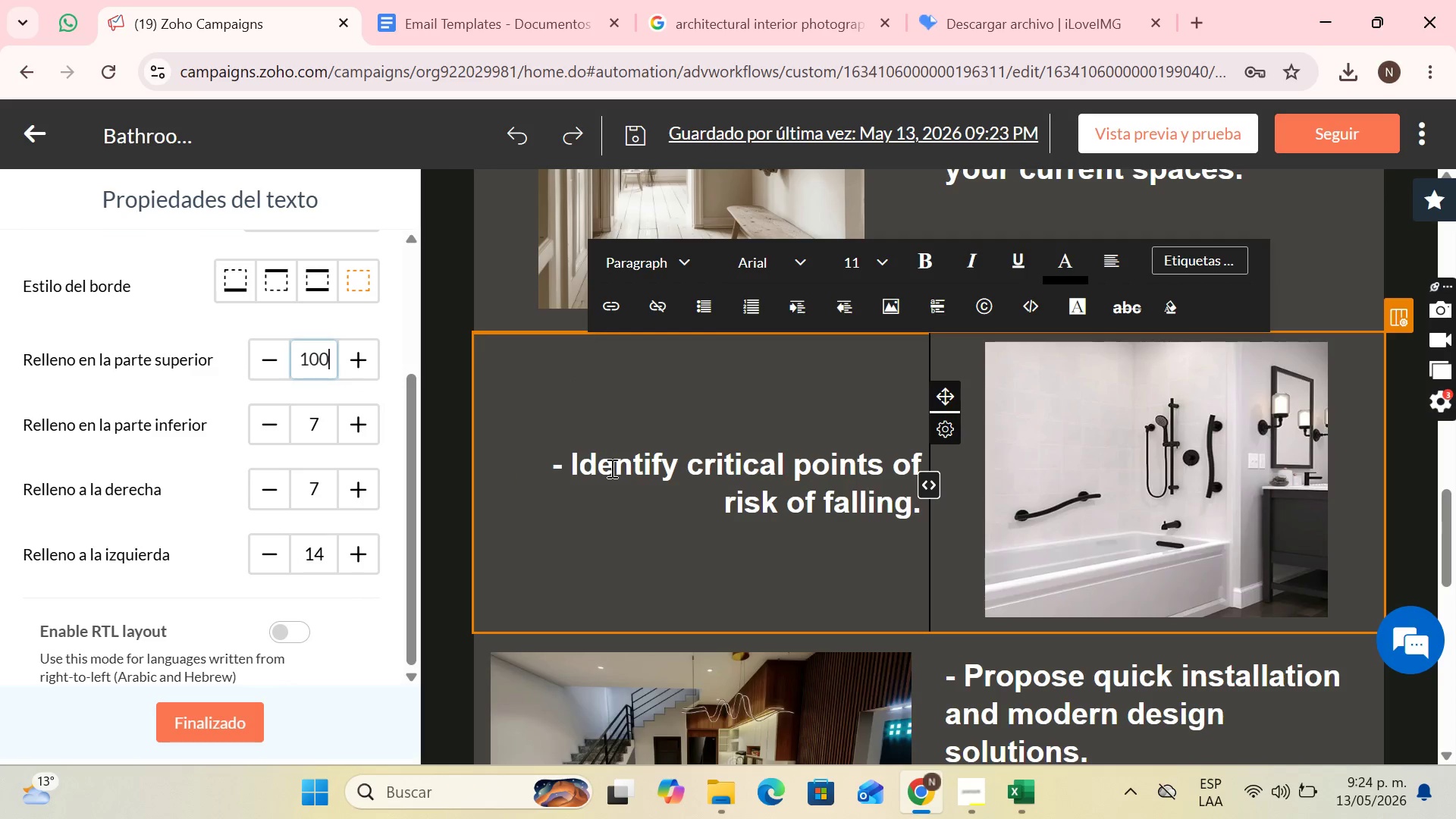 
scroll: coordinate [1197, 641], scroll_direction: down, amount: 2.0
 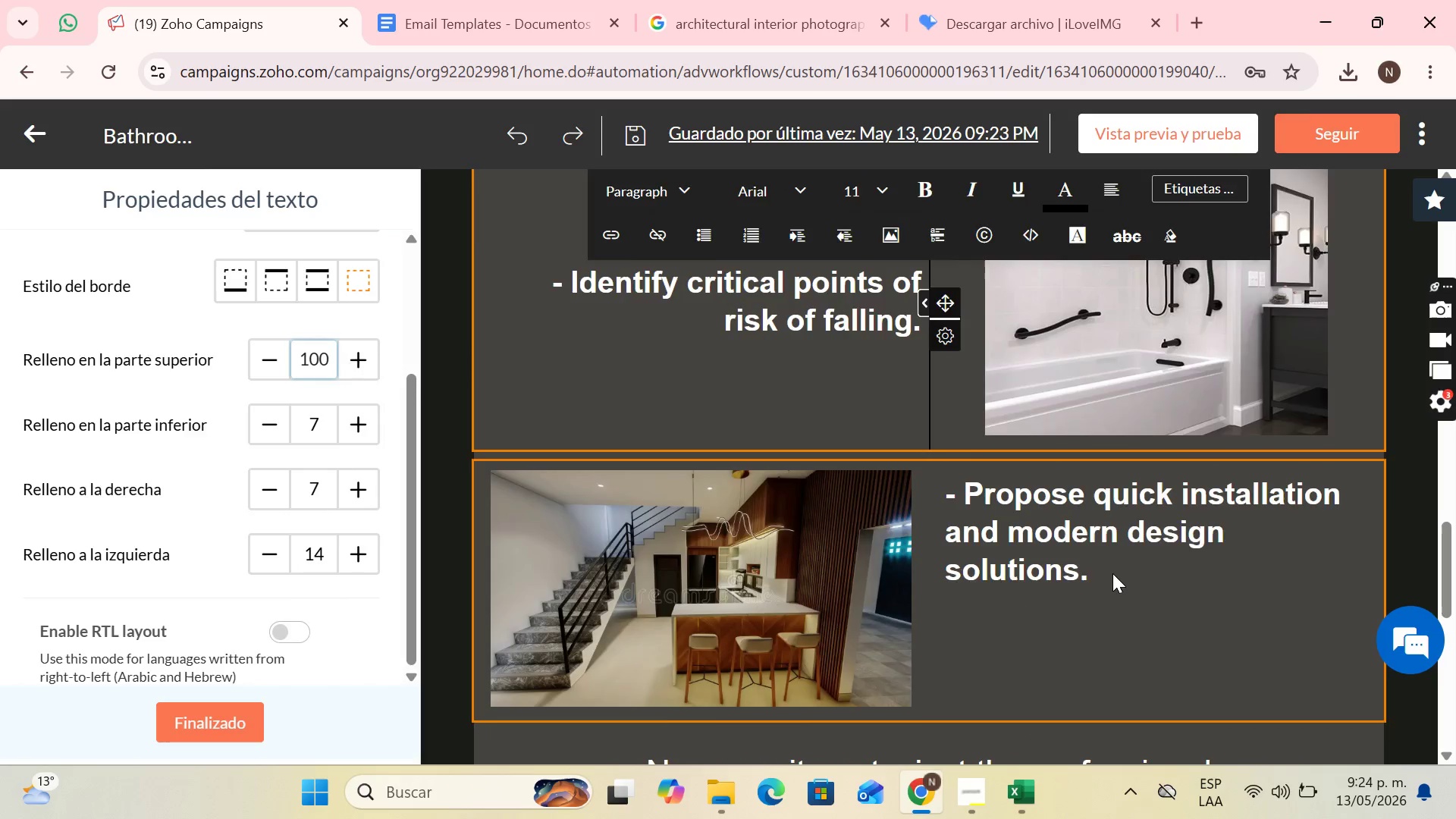 
left_click([1112, 573])
 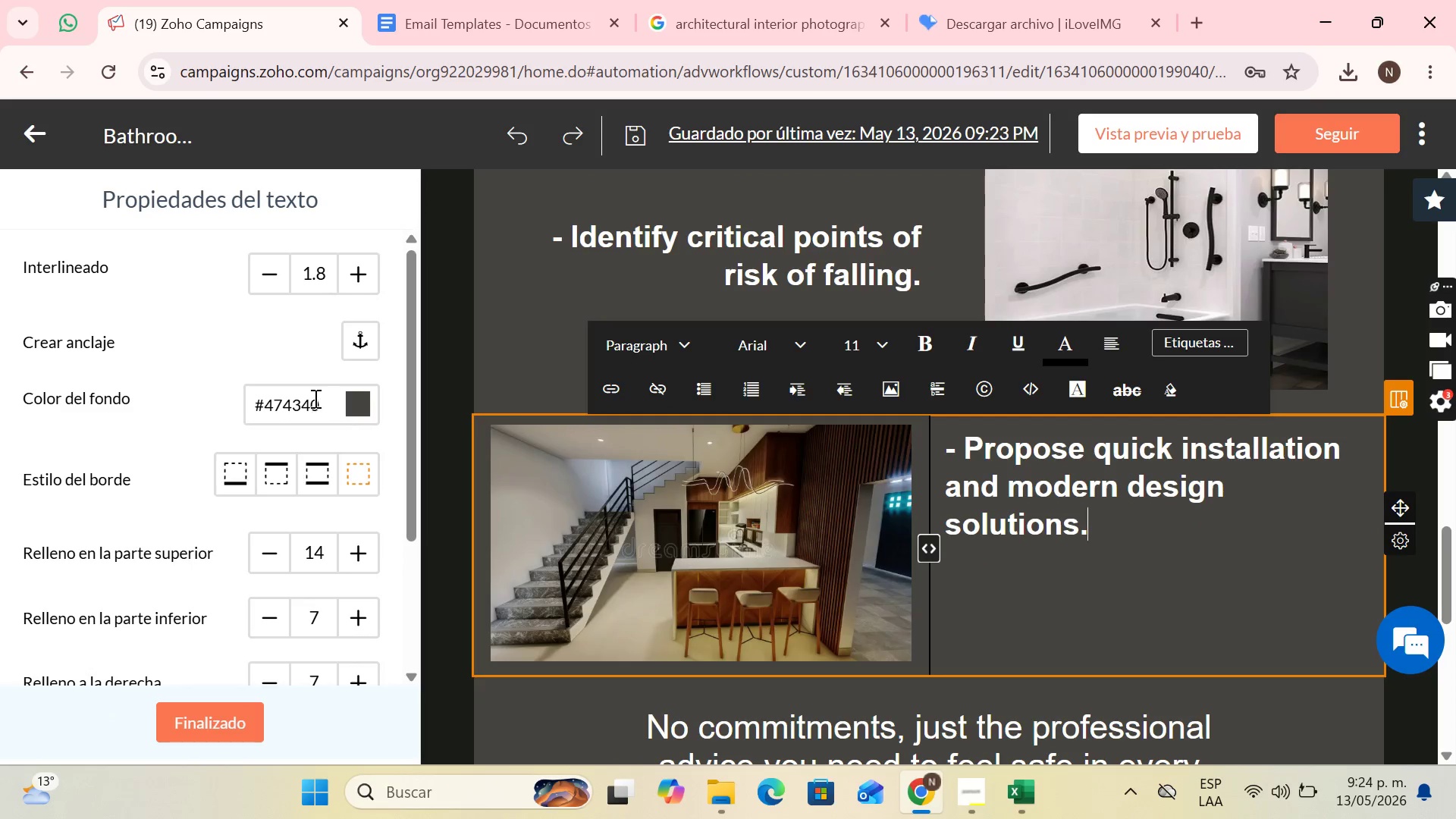 
scroll: coordinate [344, 566], scroll_direction: down, amount: 3.0
 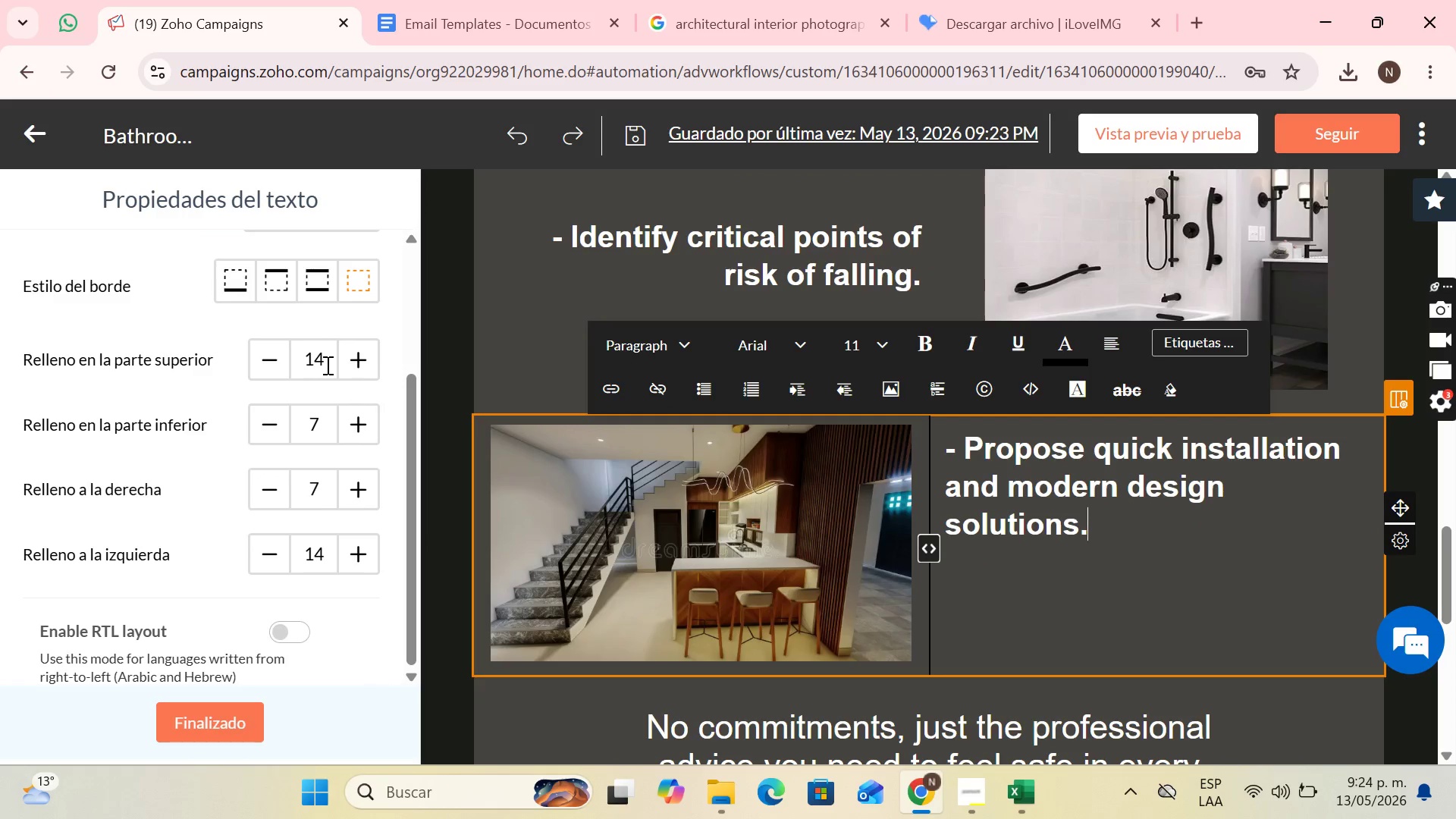 
left_click([326, 365])
 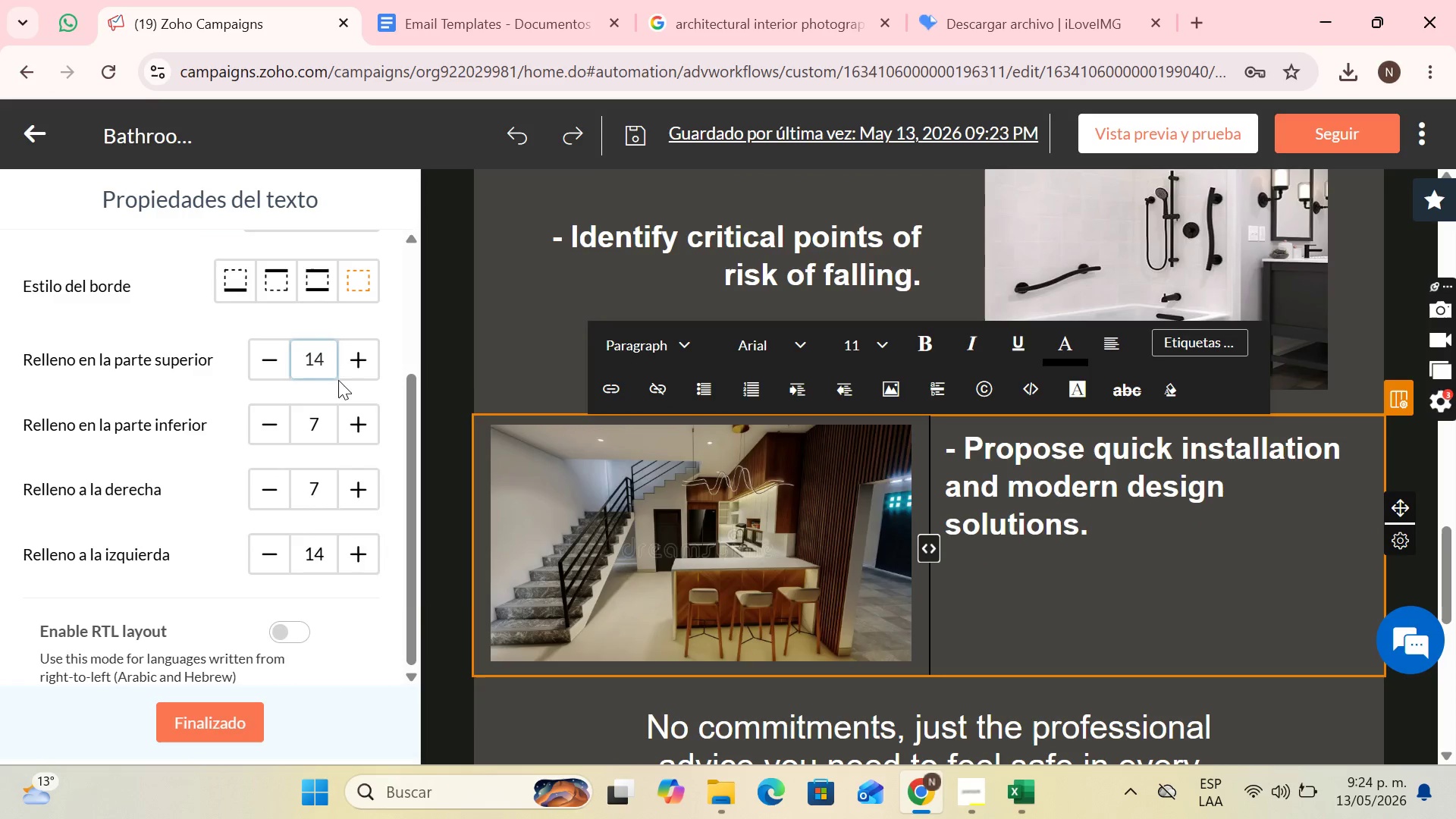 
key(Backspace)
key(Backspace)
type(90)
 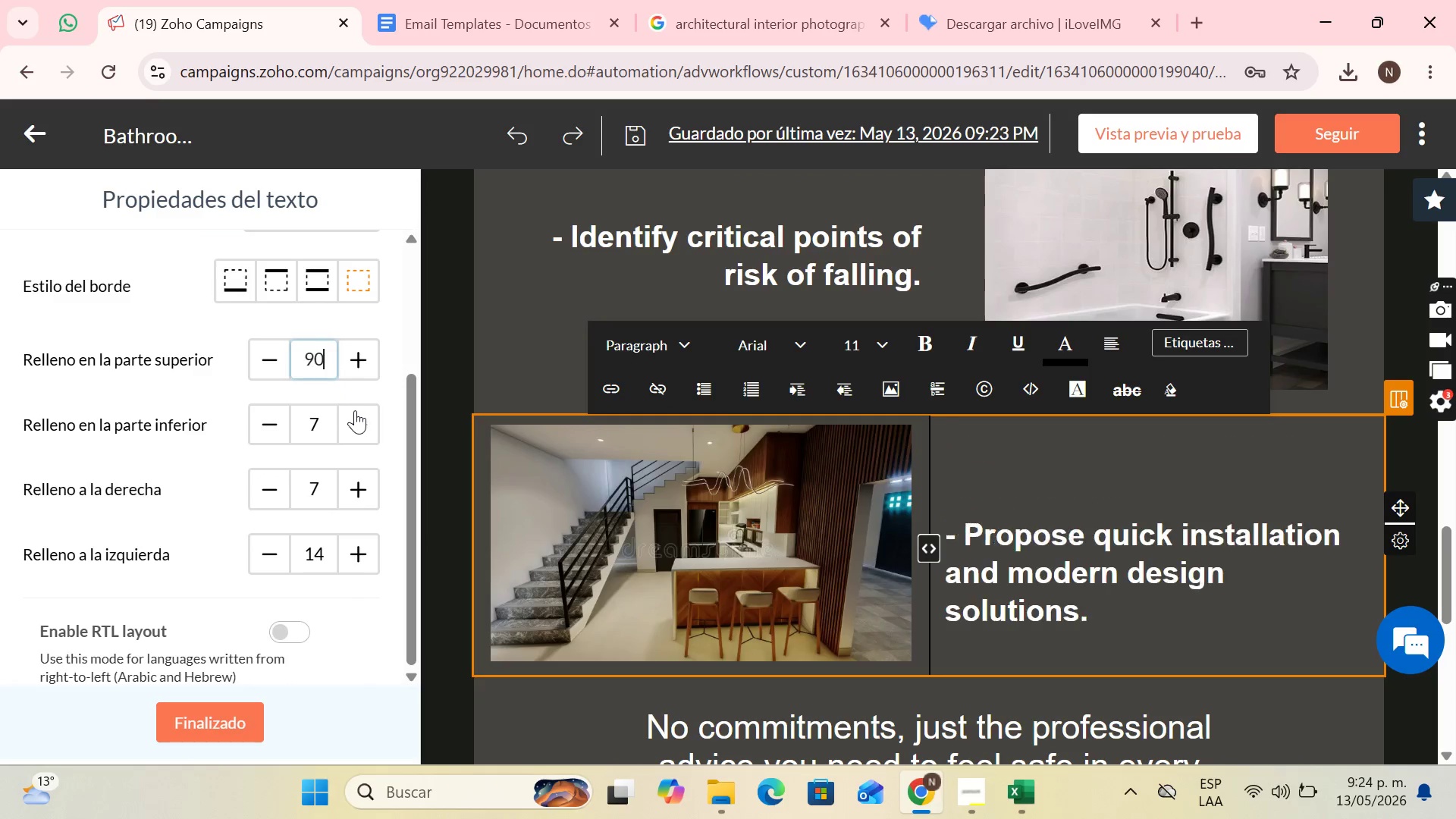 
key(Enter)
 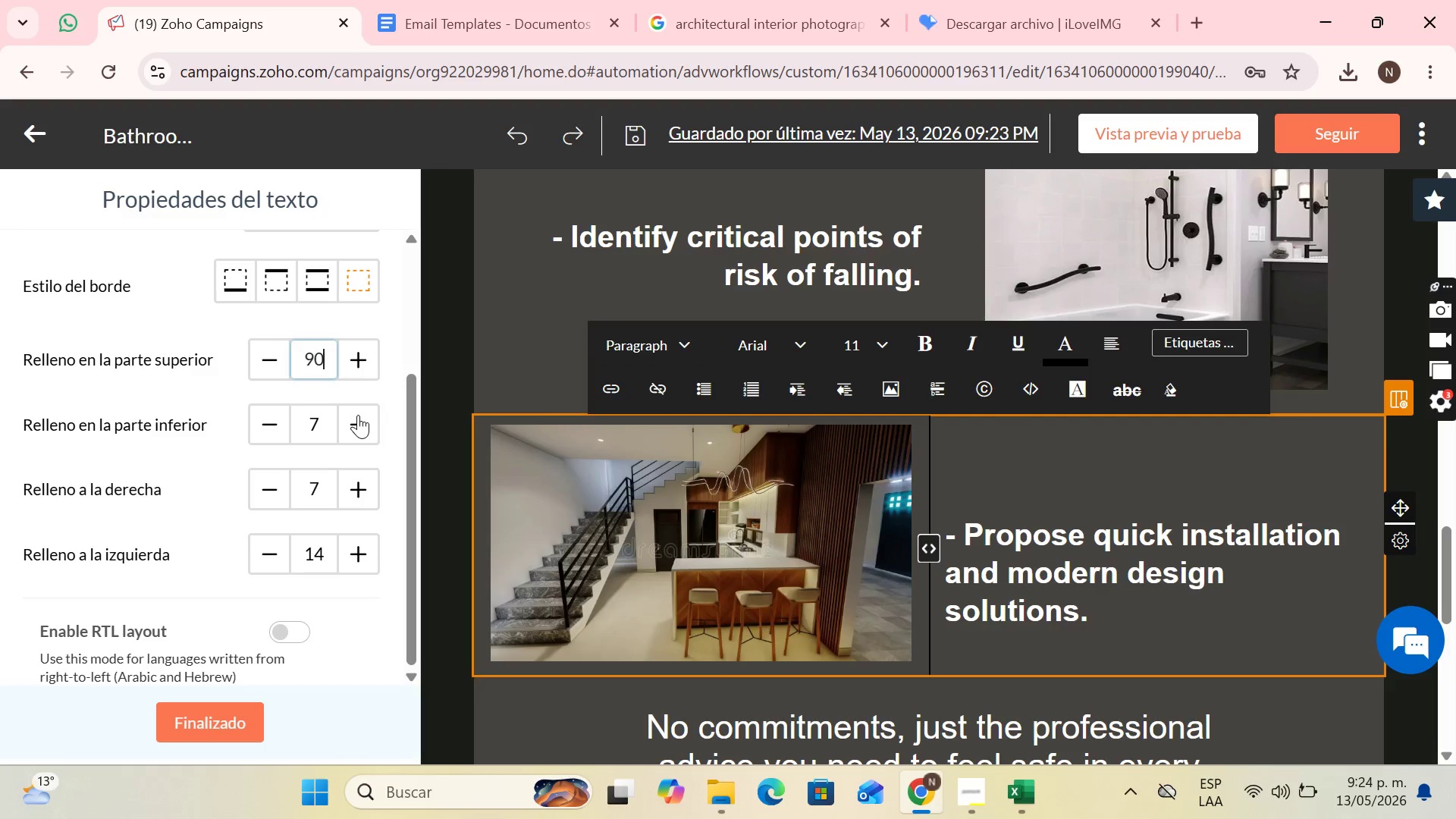 
key(Backspace)
key(Backspace)
type(50)
 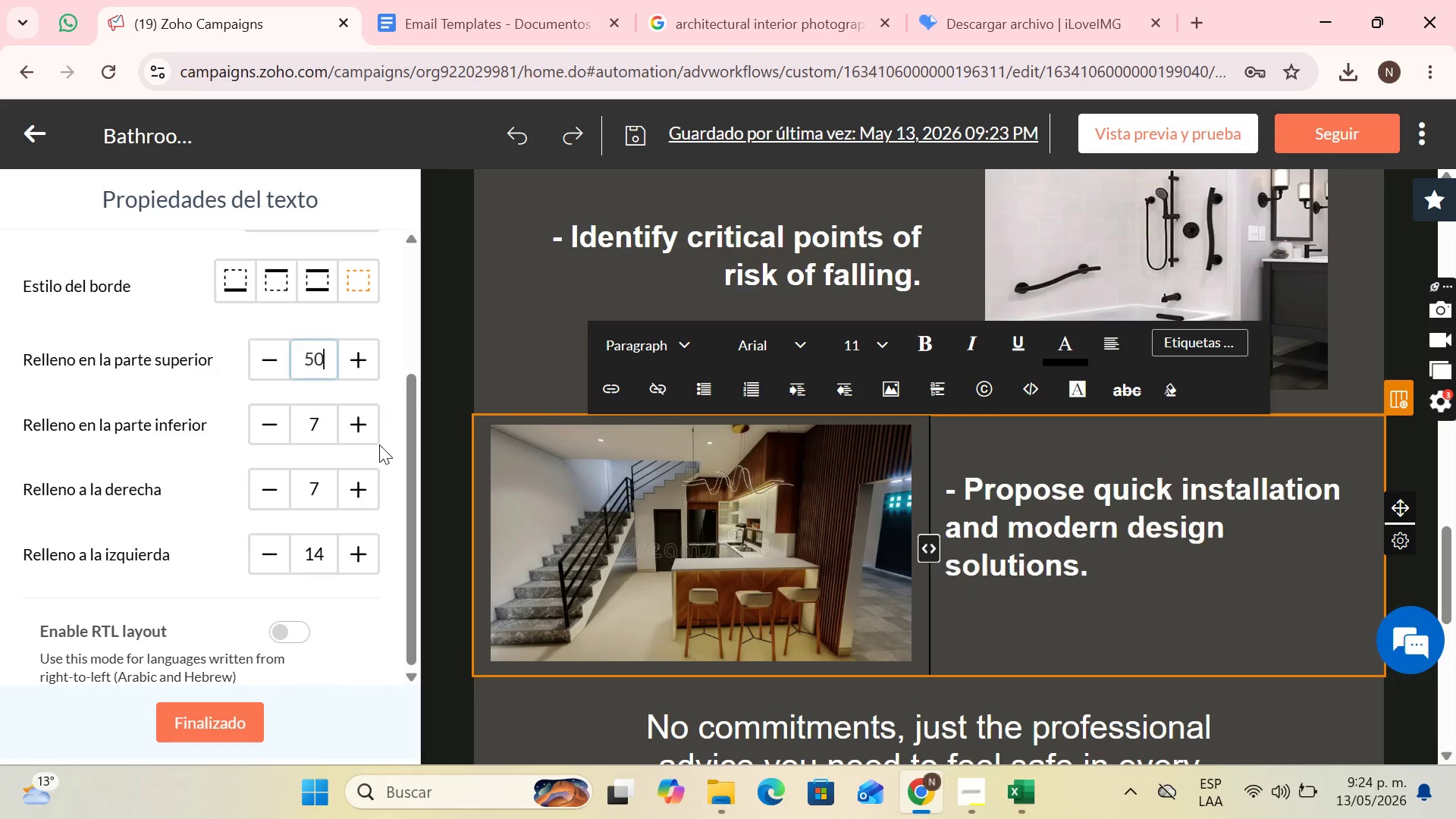 
key(Enter)
 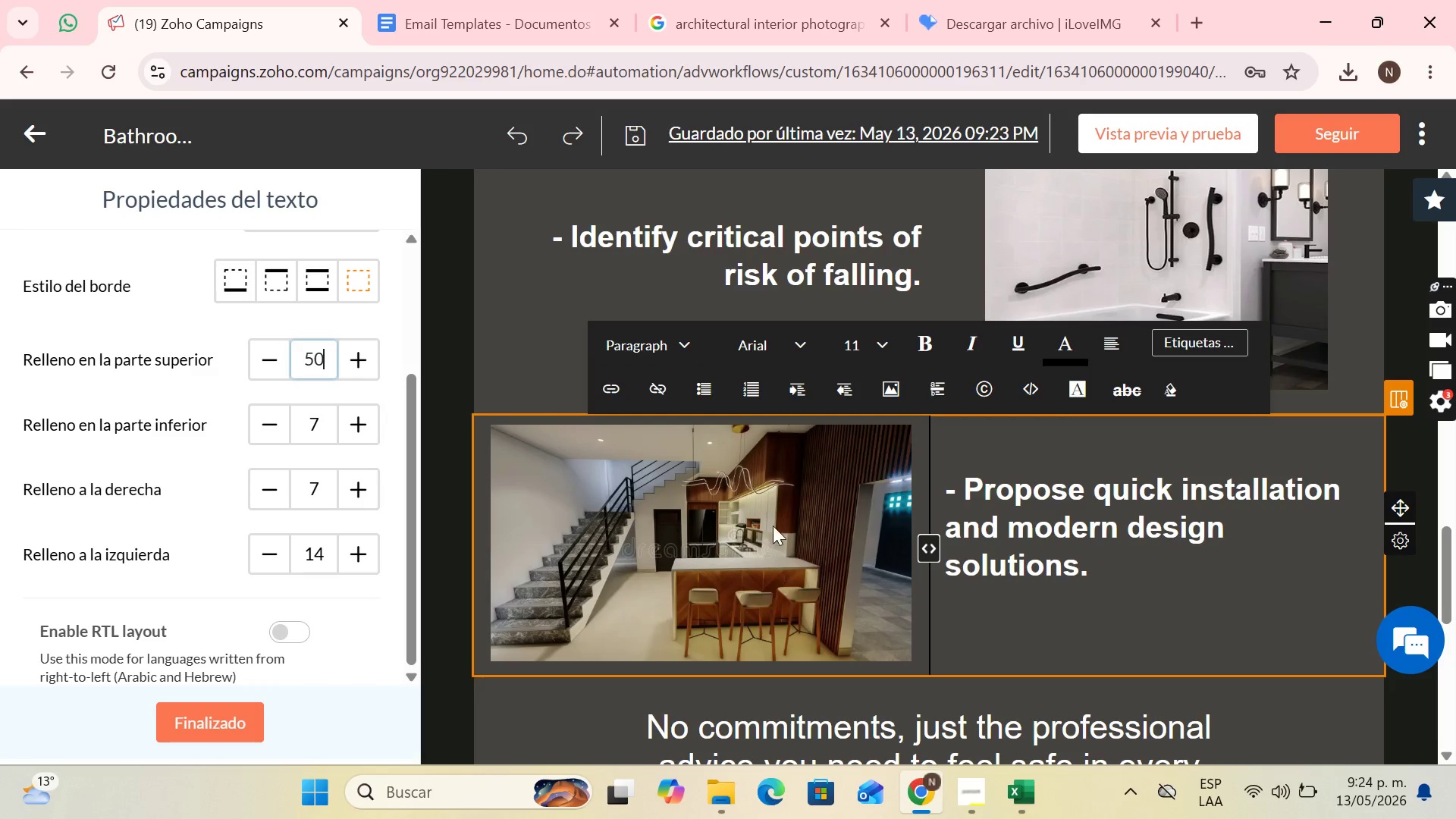 
scroll: coordinate [1147, 440], scroll_direction: up, amount: 5.0
 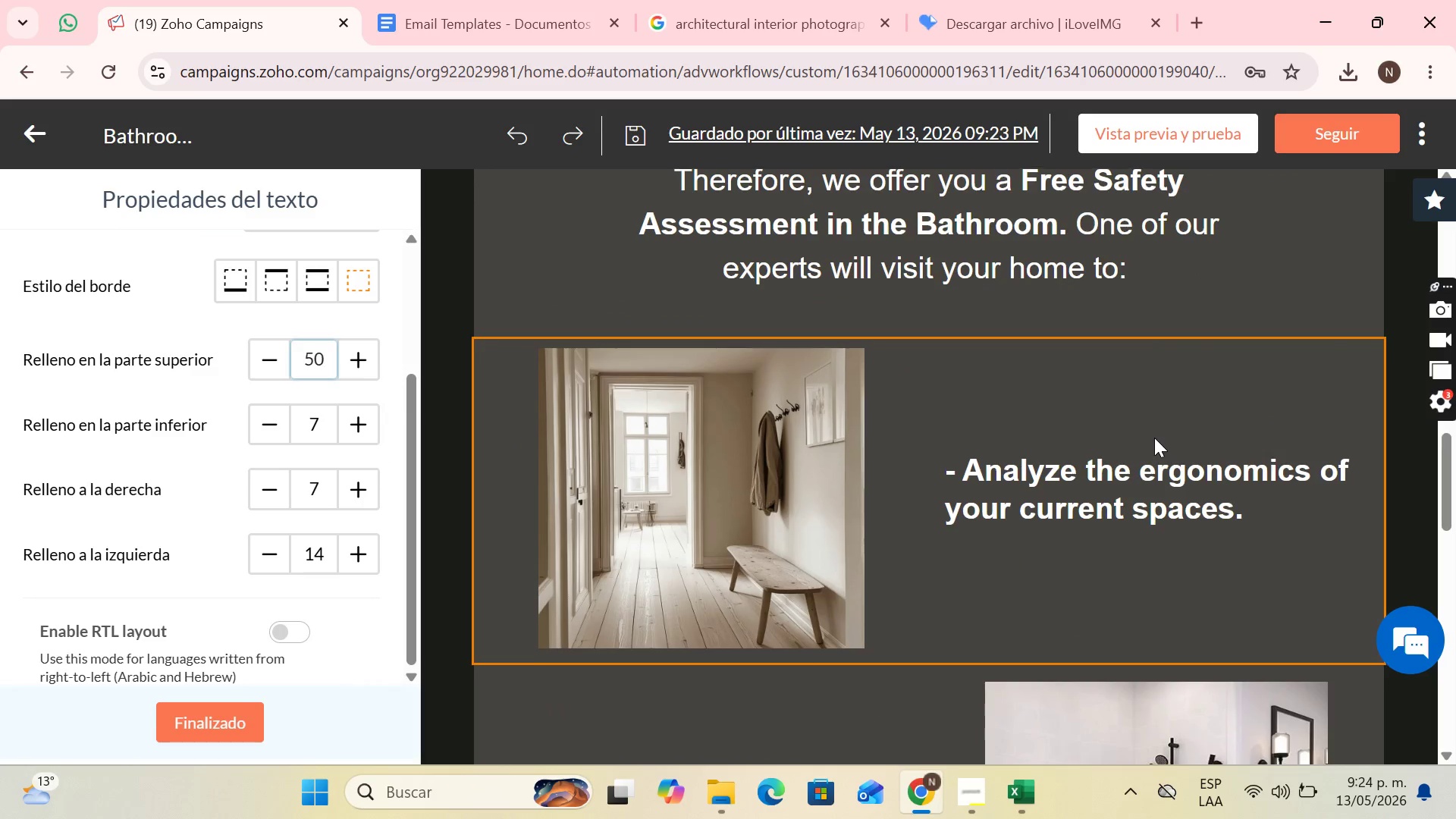 
scroll: coordinate [1156, 441], scroll_direction: down, amount: 9.0
 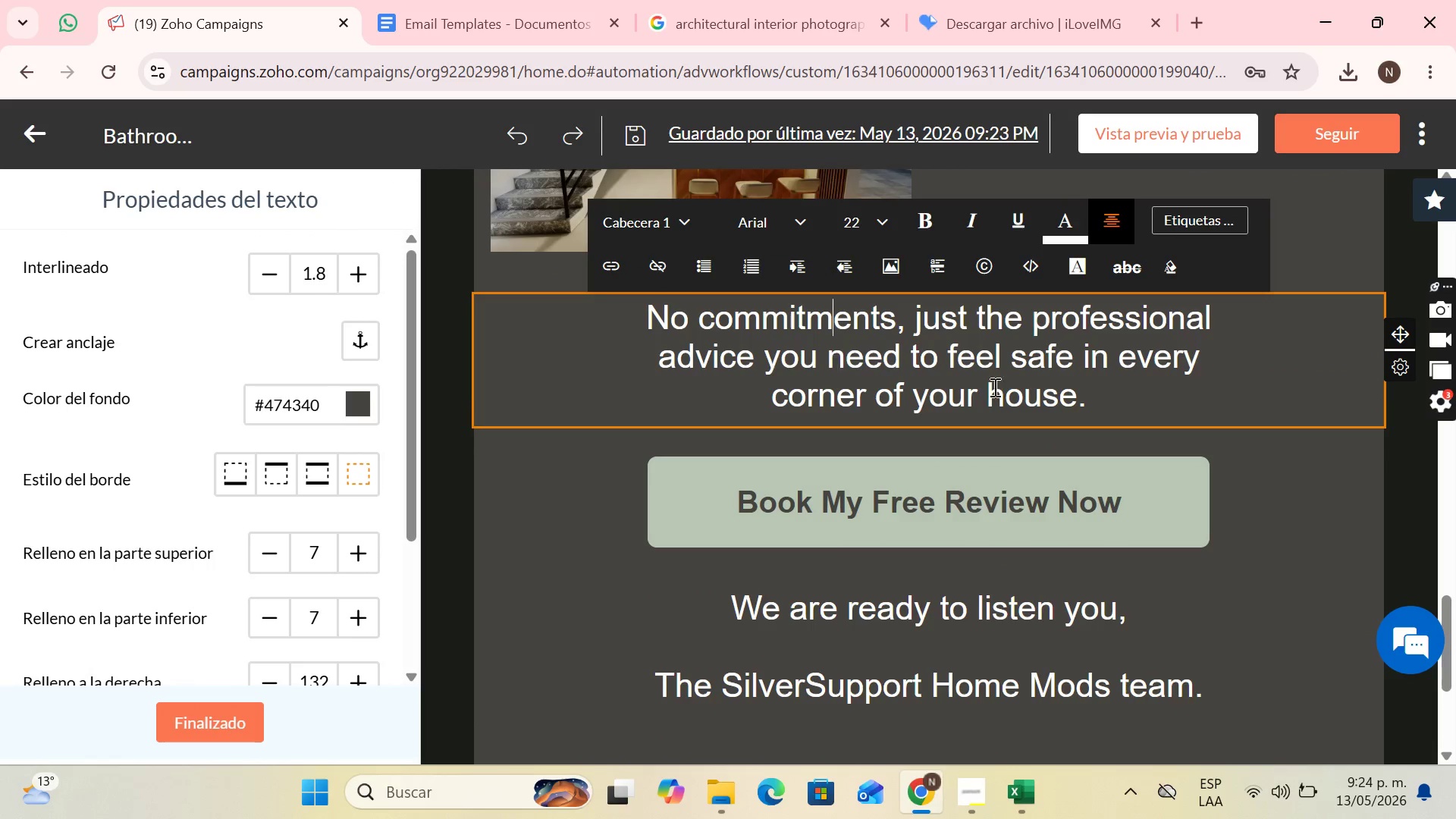 
wait(5.75)
 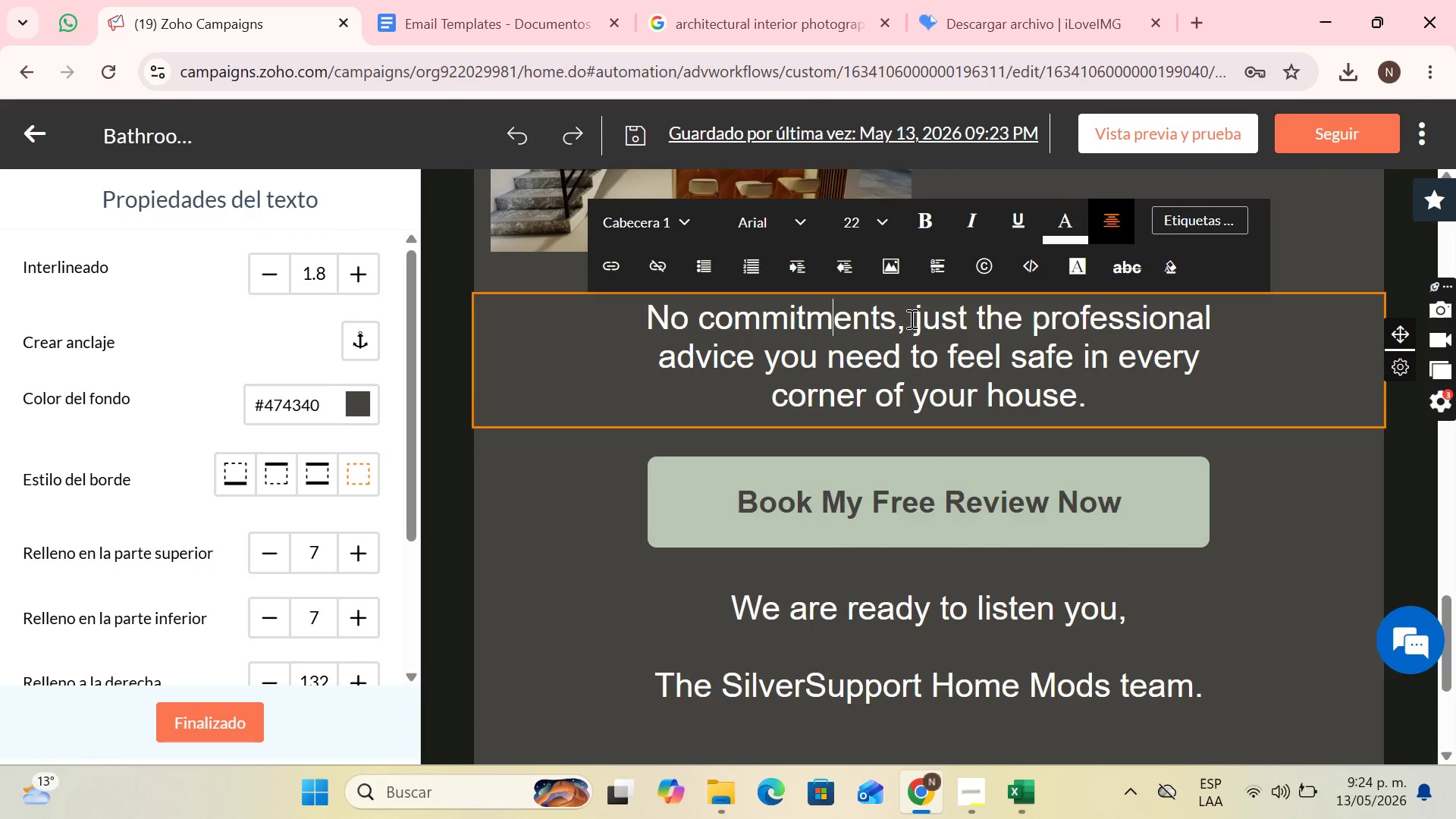 
left_click_drag(start_coordinate=[1079, 355], to_coordinate=[1116, 397])
 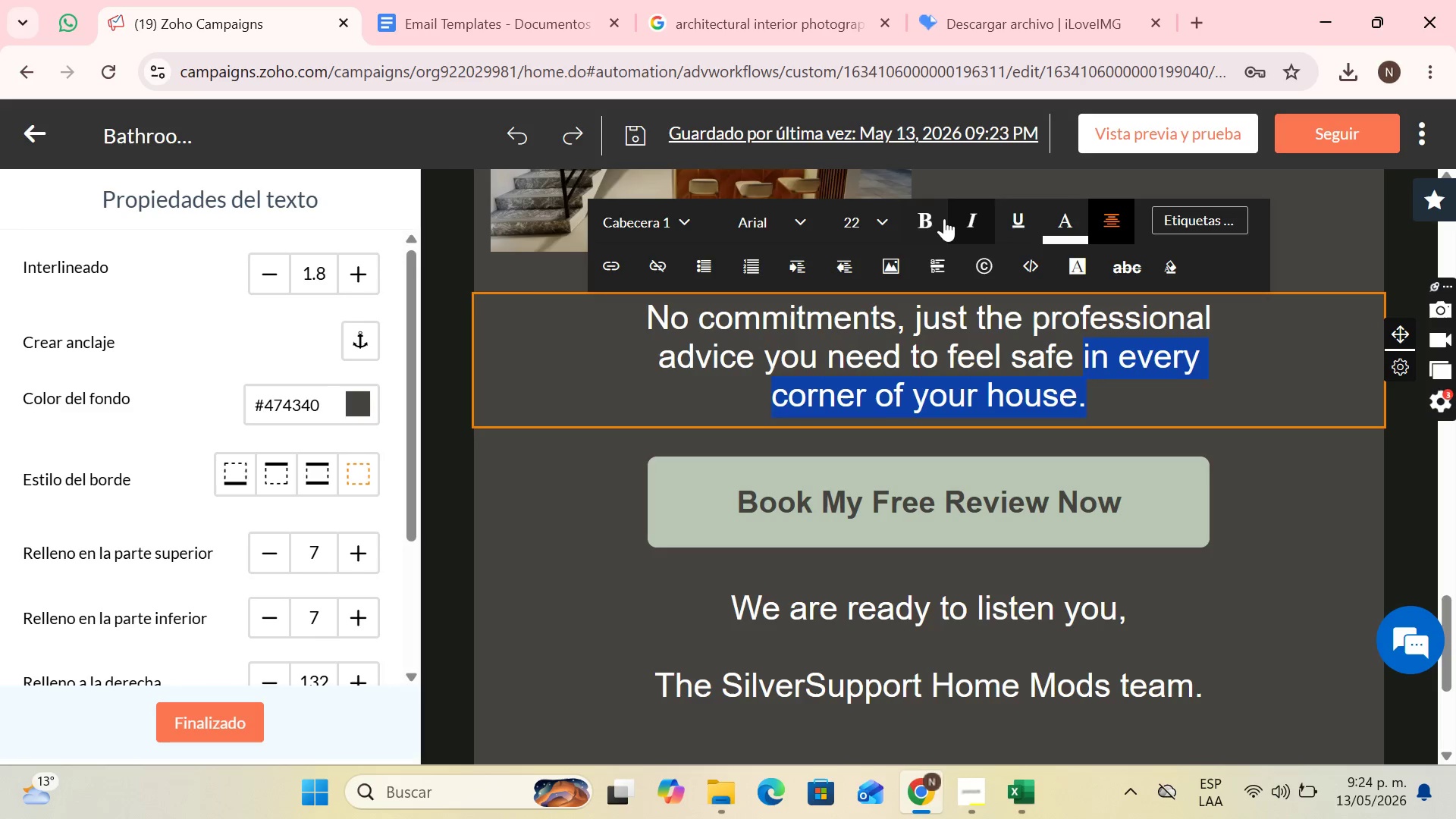 
left_click([944, 218])
 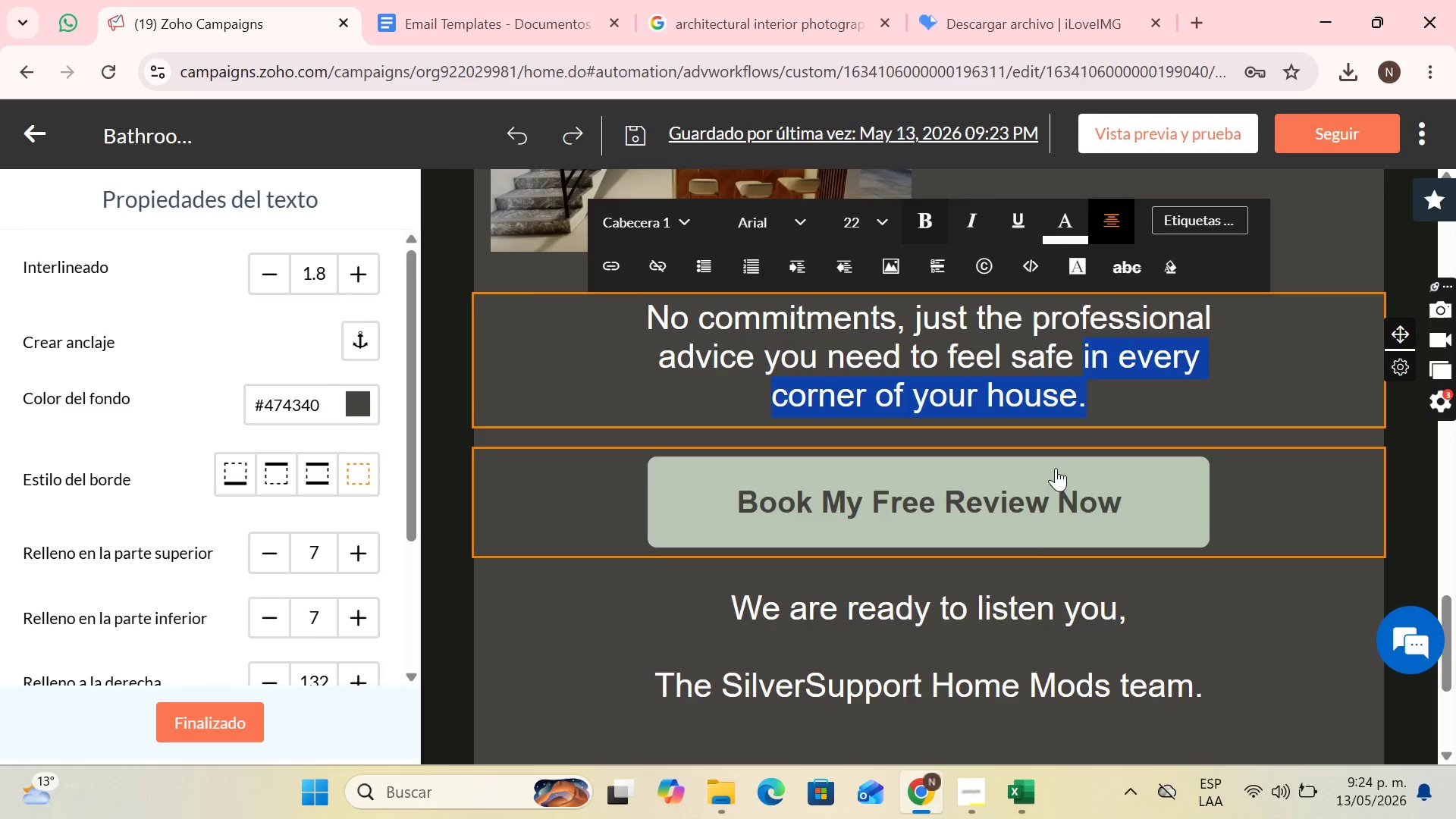 
scroll: coordinate [1055, 416], scroll_direction: none, amount: 0.0
 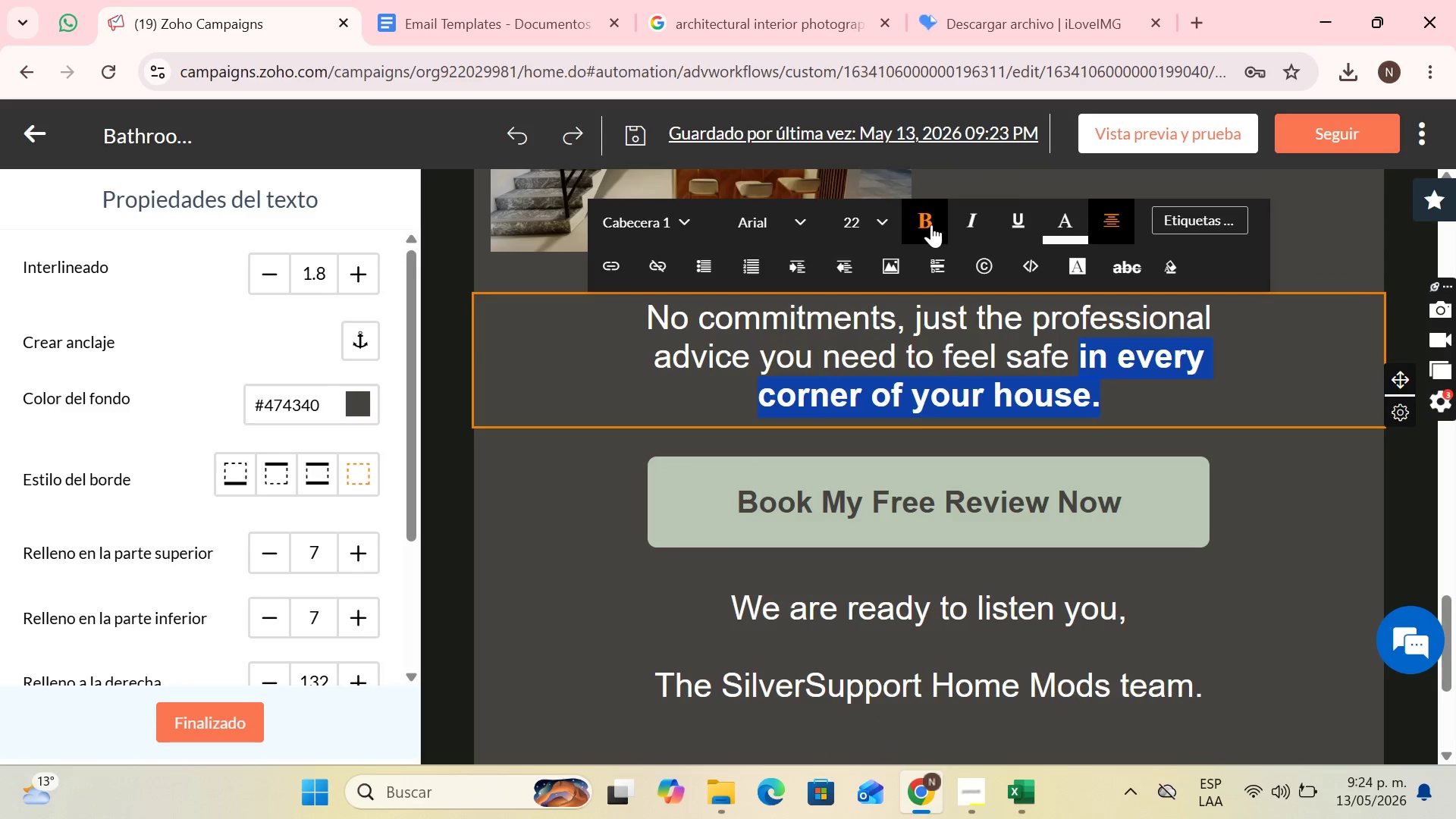 
double_click([1110, 397])
 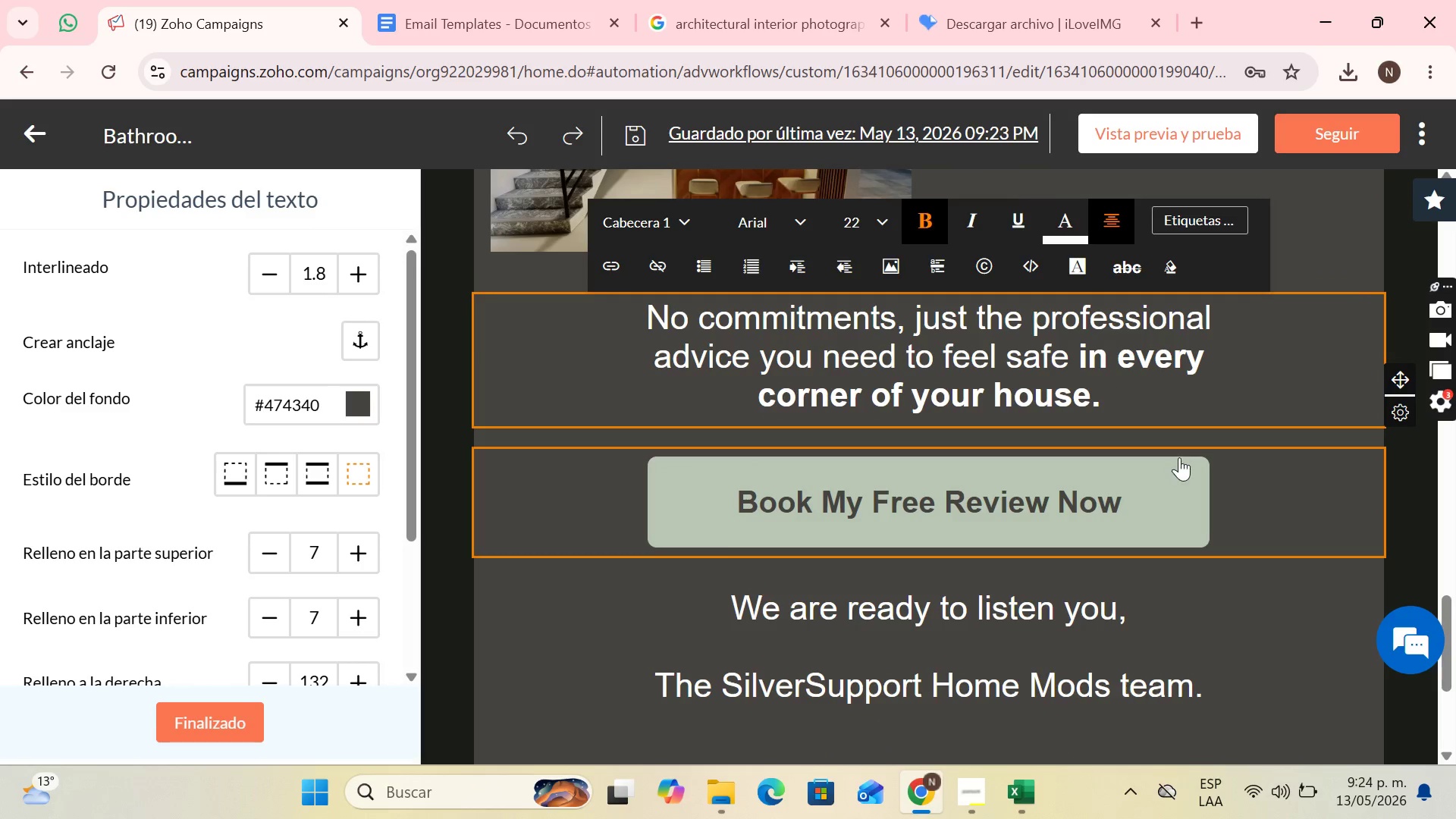 
scroll: coordinate [956, 366], scroll_direction: up, amount: 17.0
 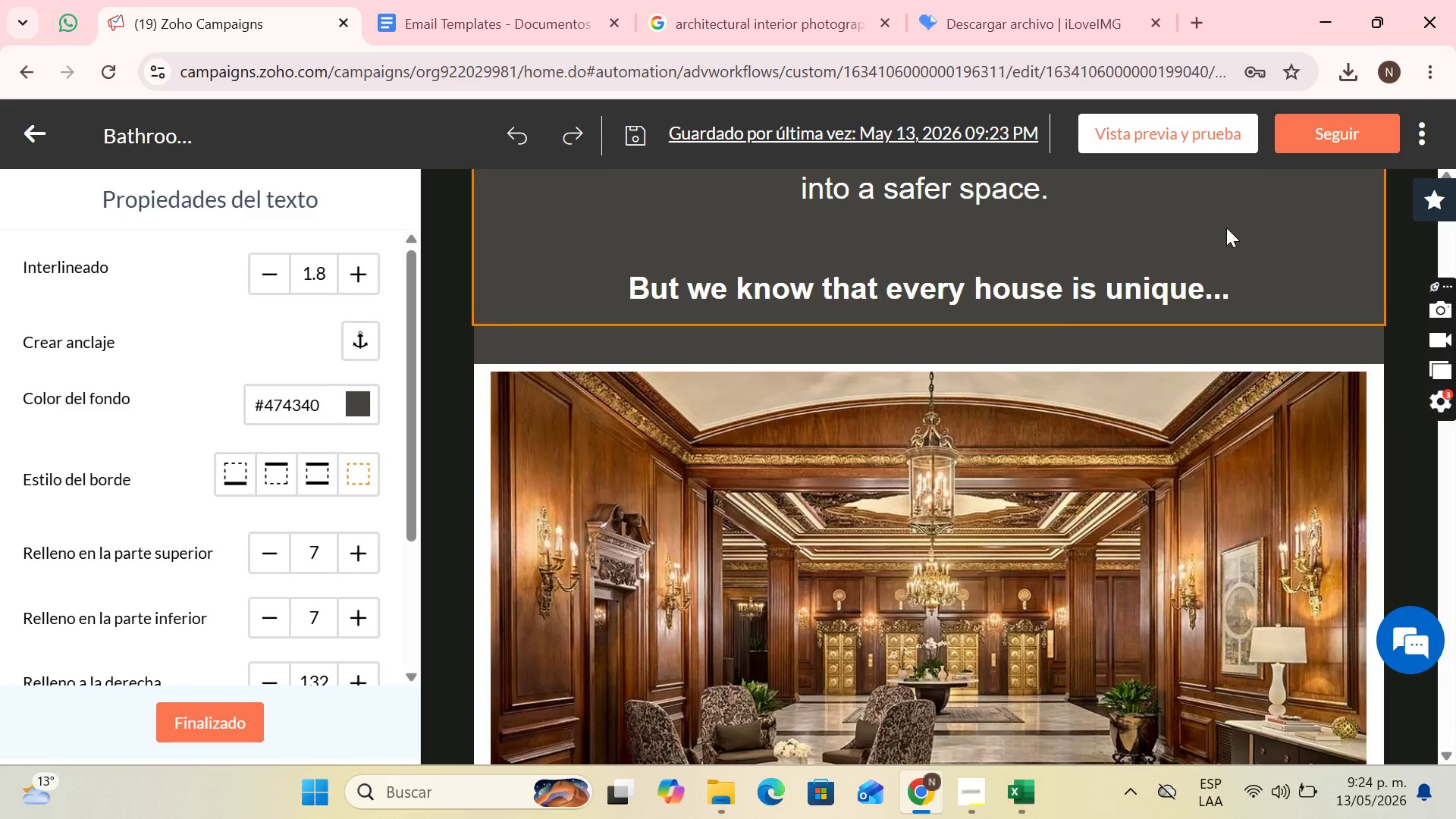 
left_click([1244, 218])
 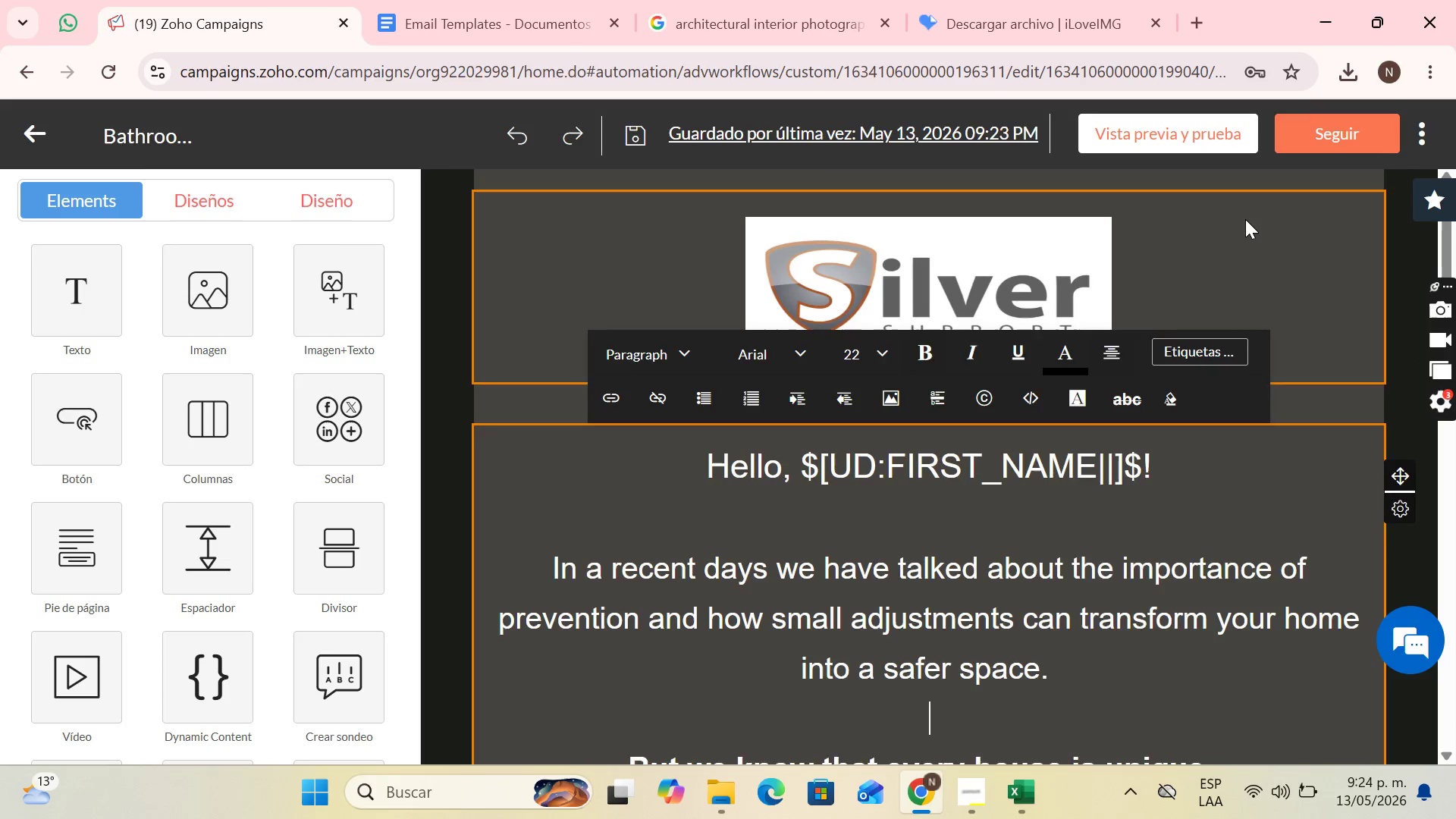 
scroll: coordinate [1203, 376], scroll_direction: down, amount: 9.0
 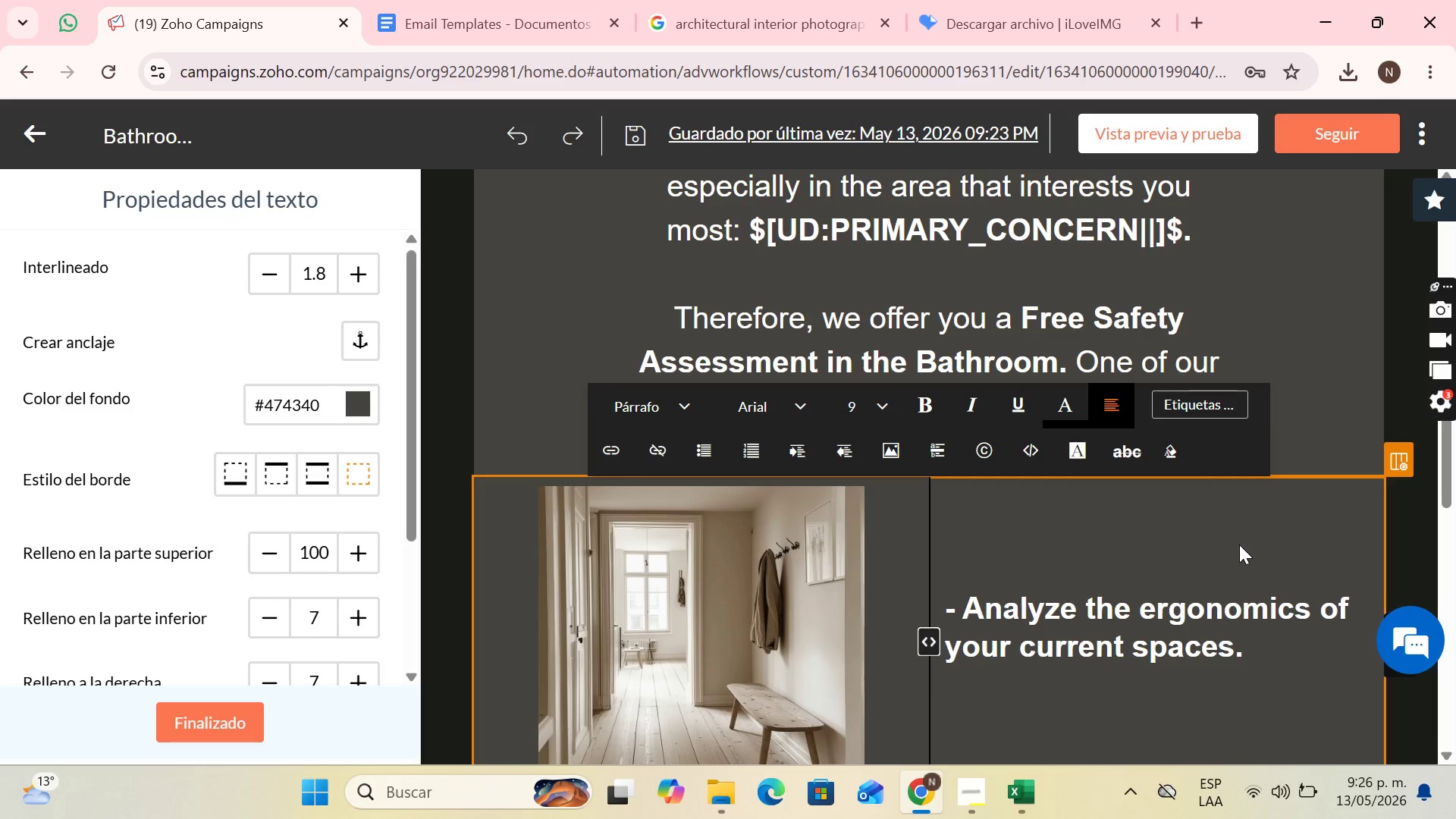 
wait(101.79)
 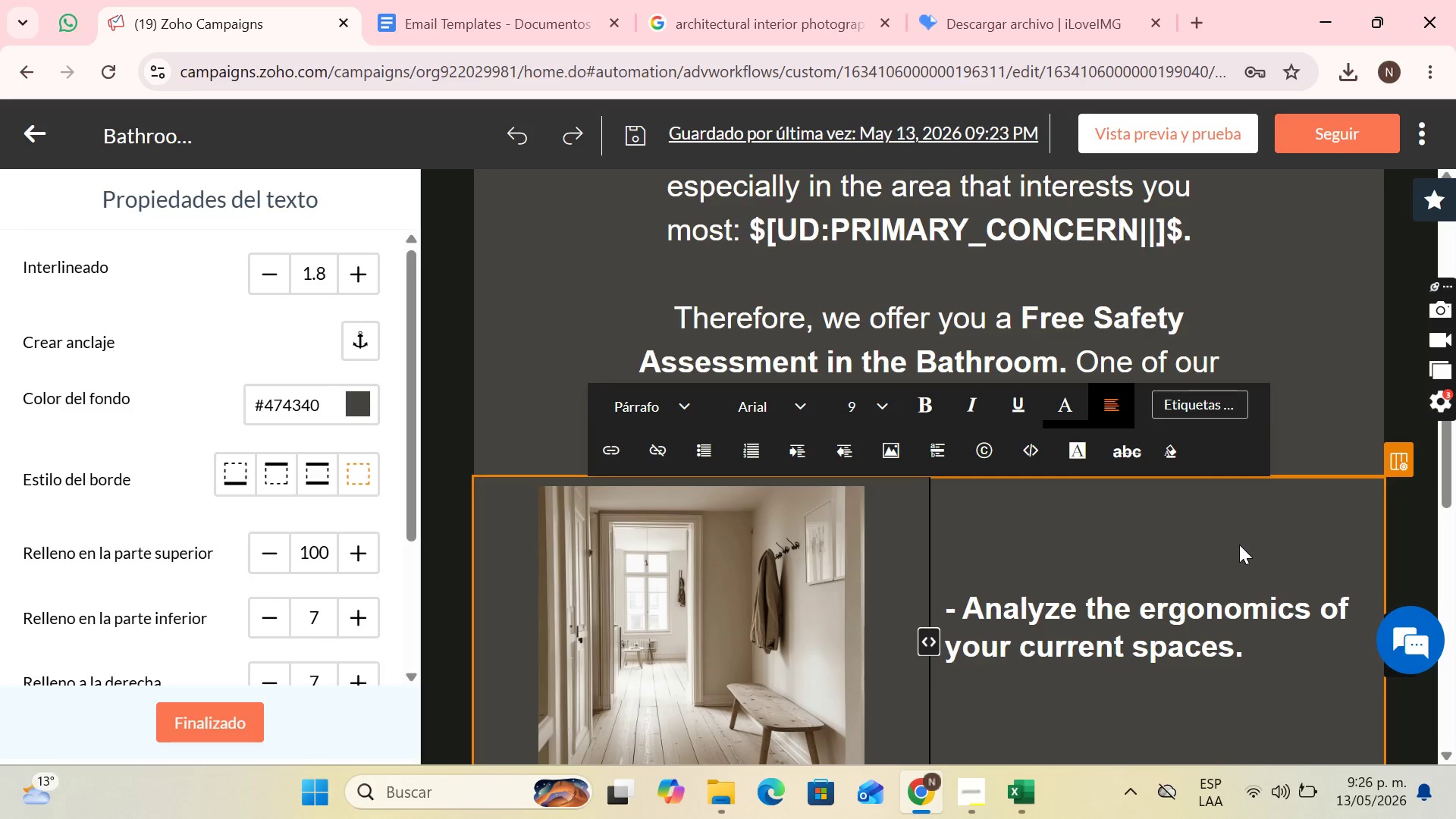 
scroll: coordinate [1337, 437], scroll_direction: down, amount: 17.0
 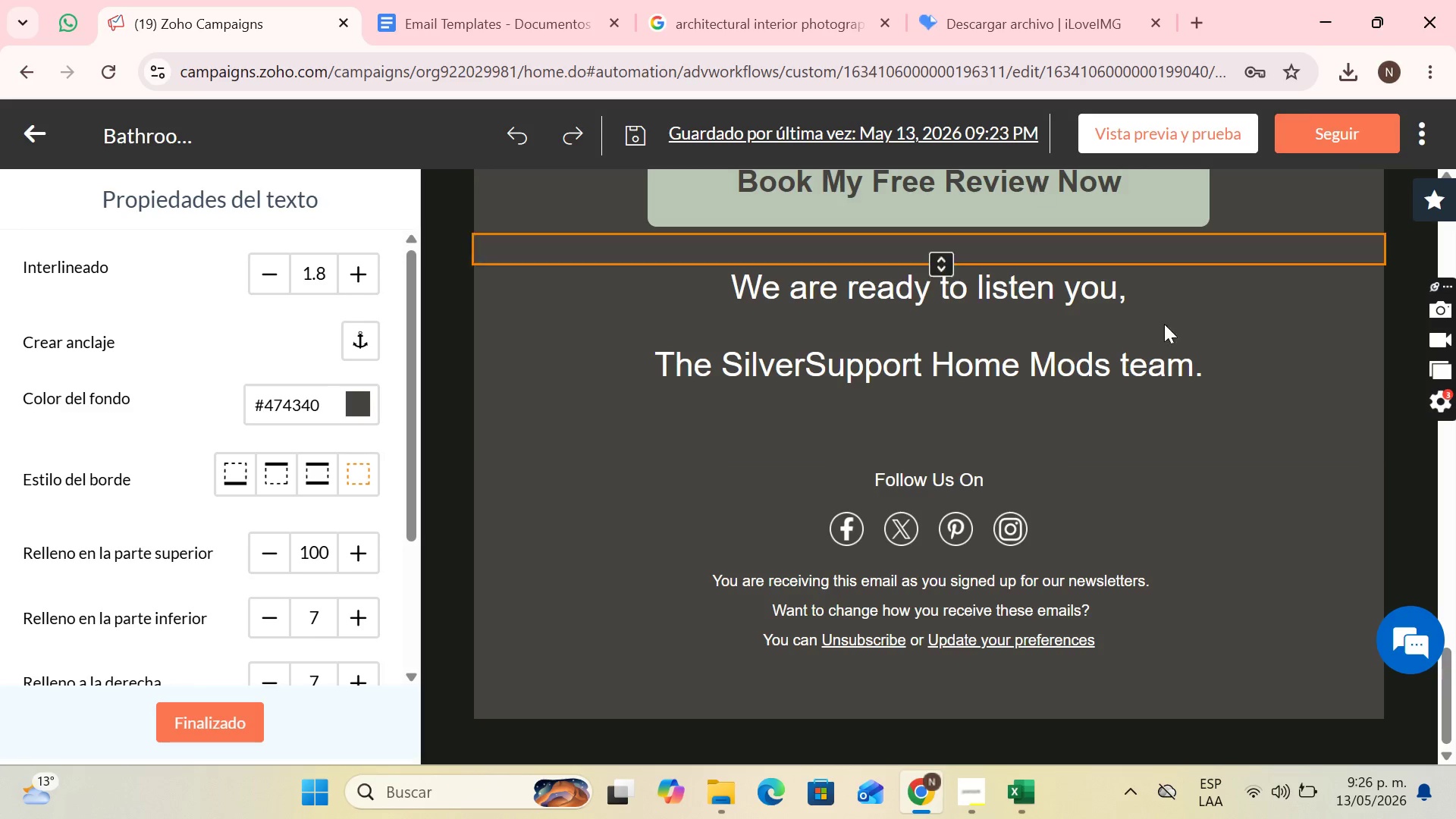 
scroll: coordinate [1275, 403], scroll_direction: up, amount: 19.0
 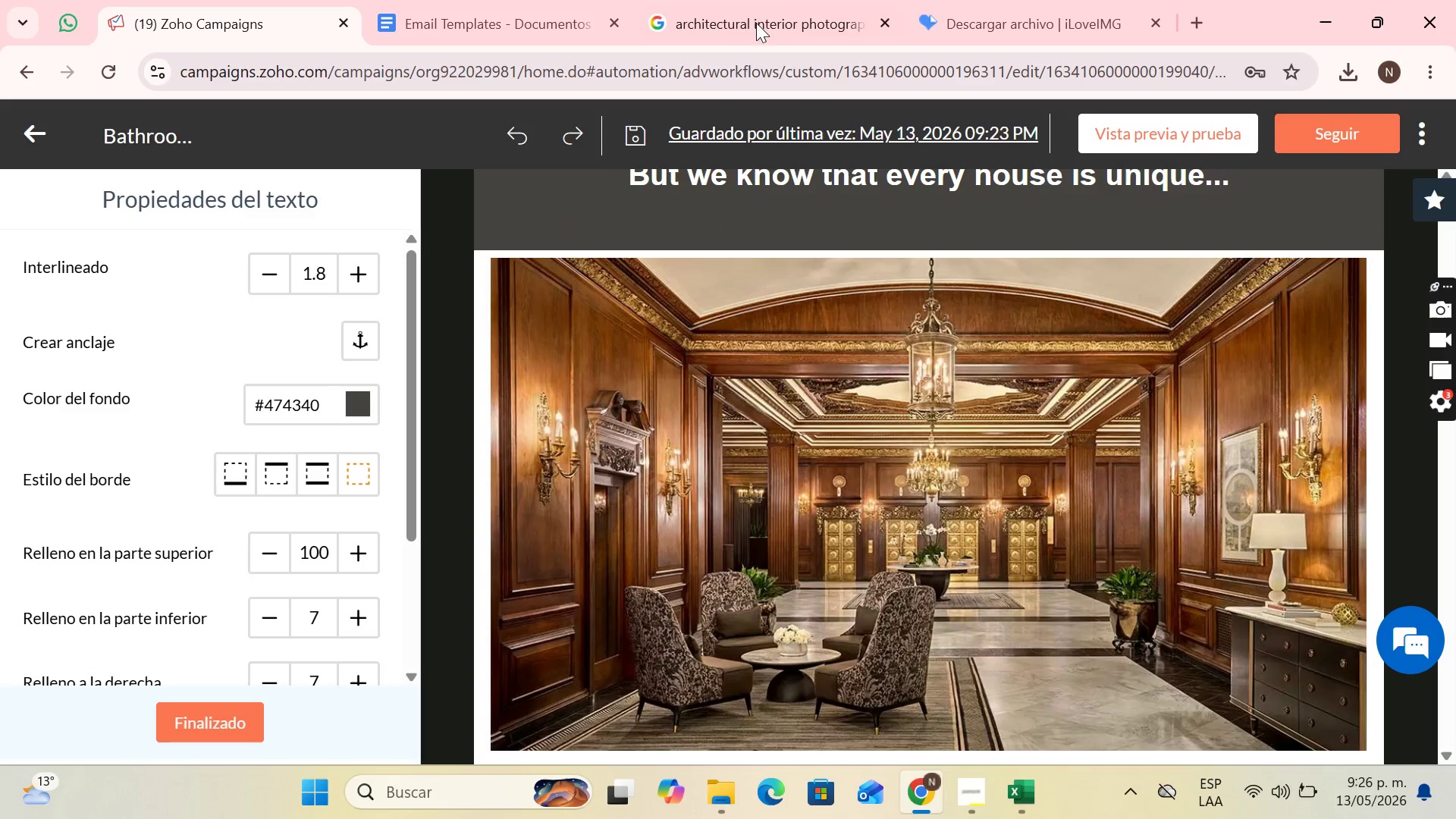 
left_click([763, 11])
 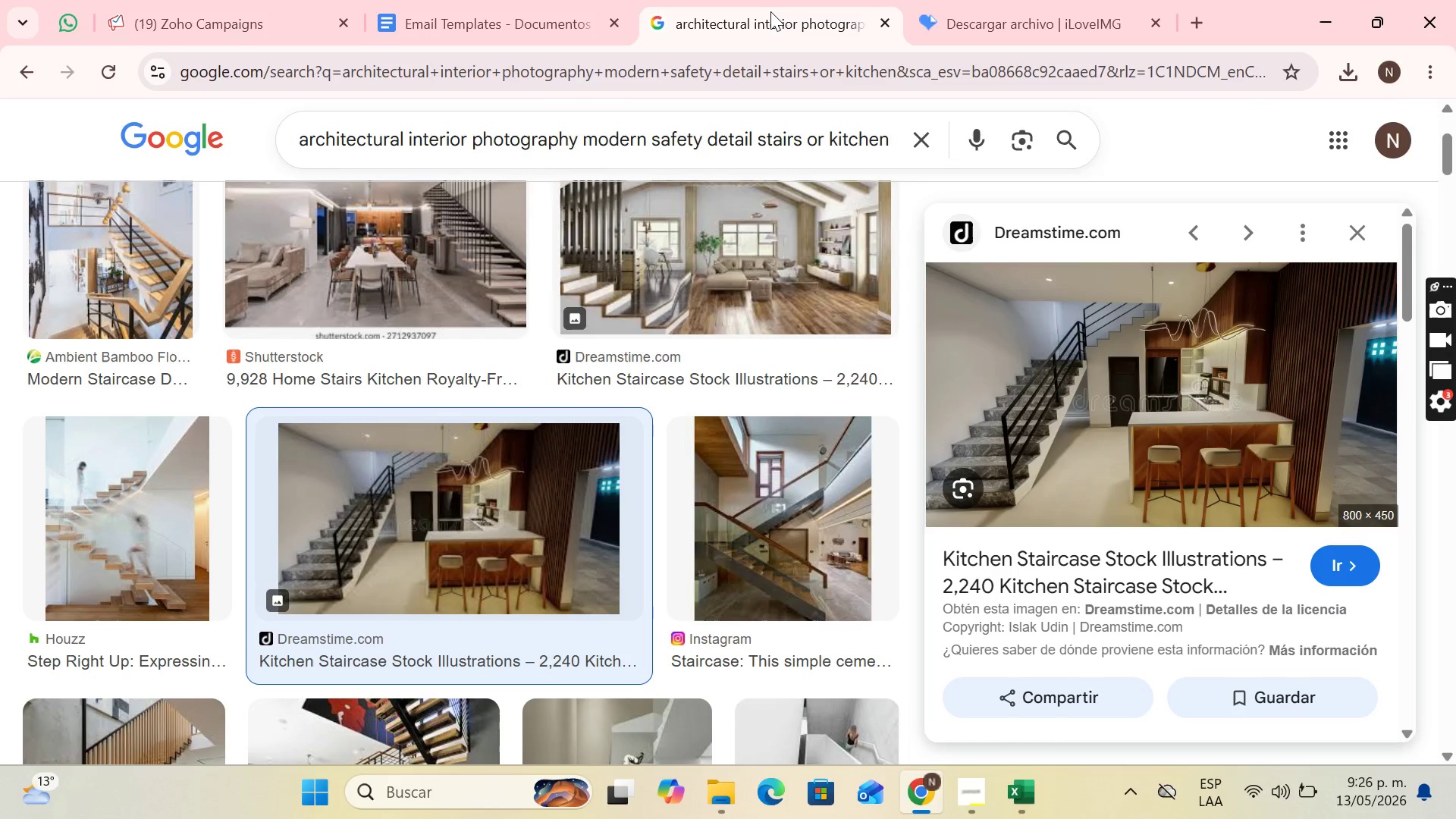 
wait(19.19)
 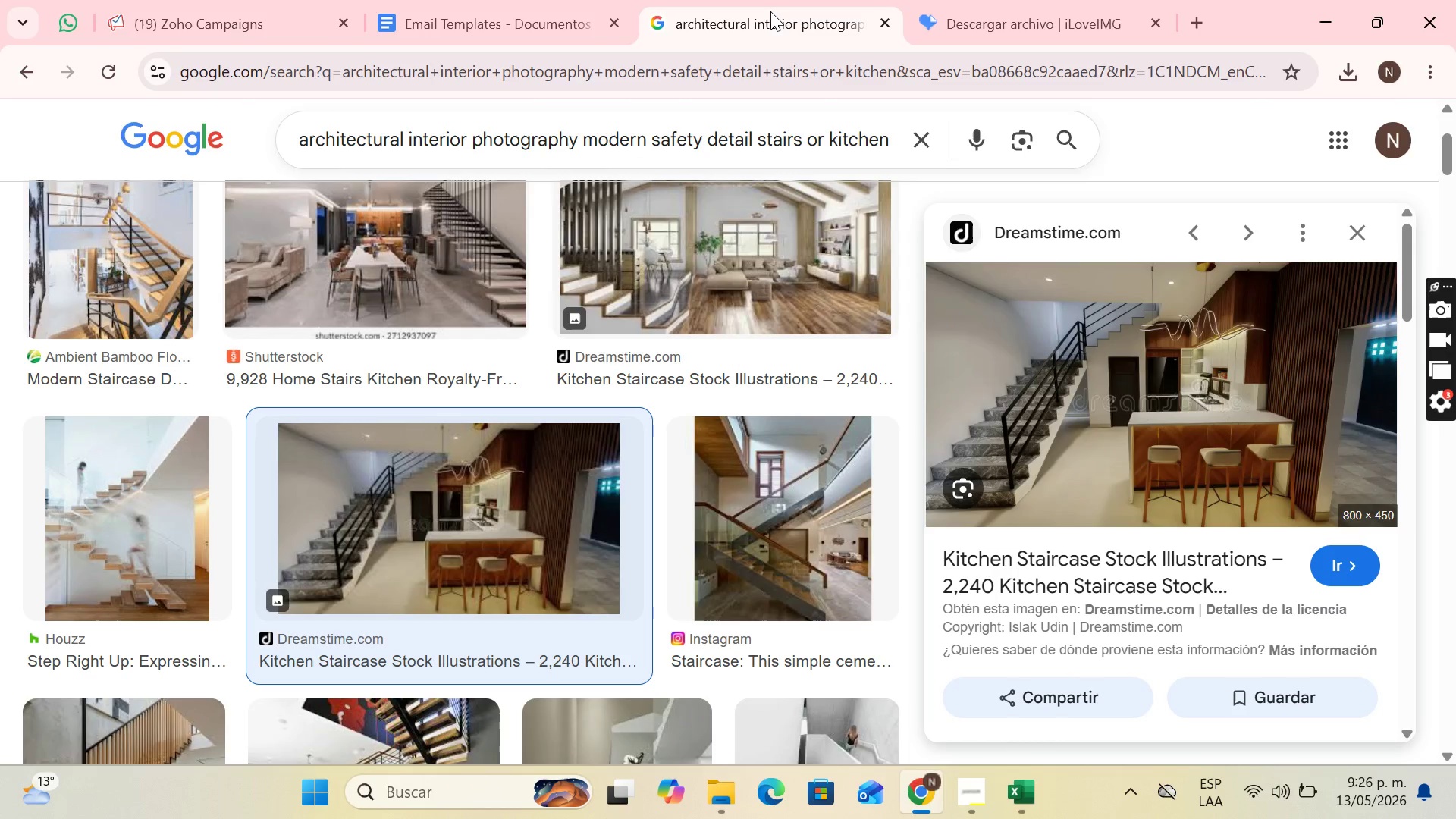 
left_click([927, 131])
 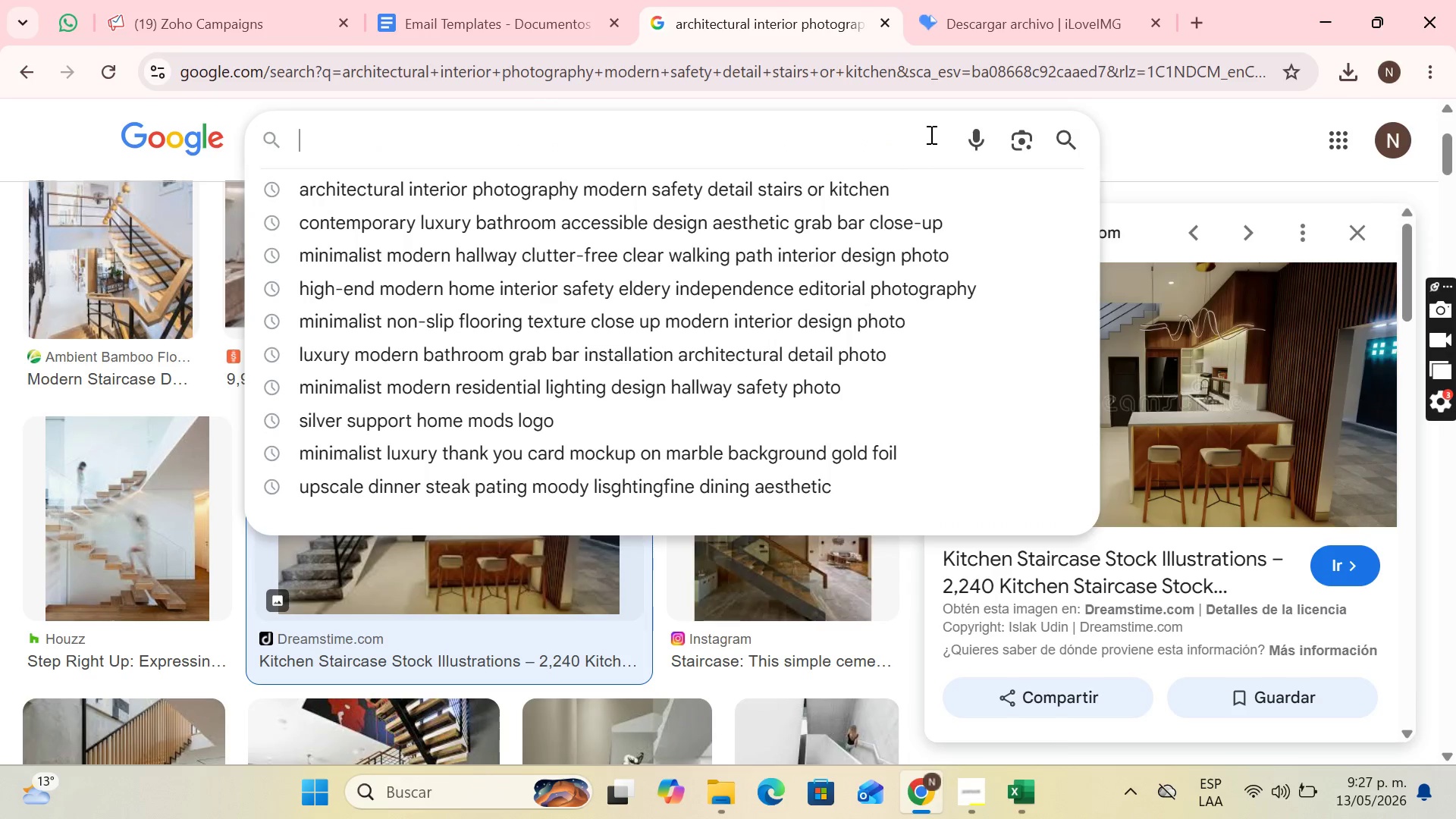 
type(serene modern luxury bathroom design accessibilyti)
key(Backspace)
key(Backspace)
key(Backspace)
type(ity editorial photography.)
 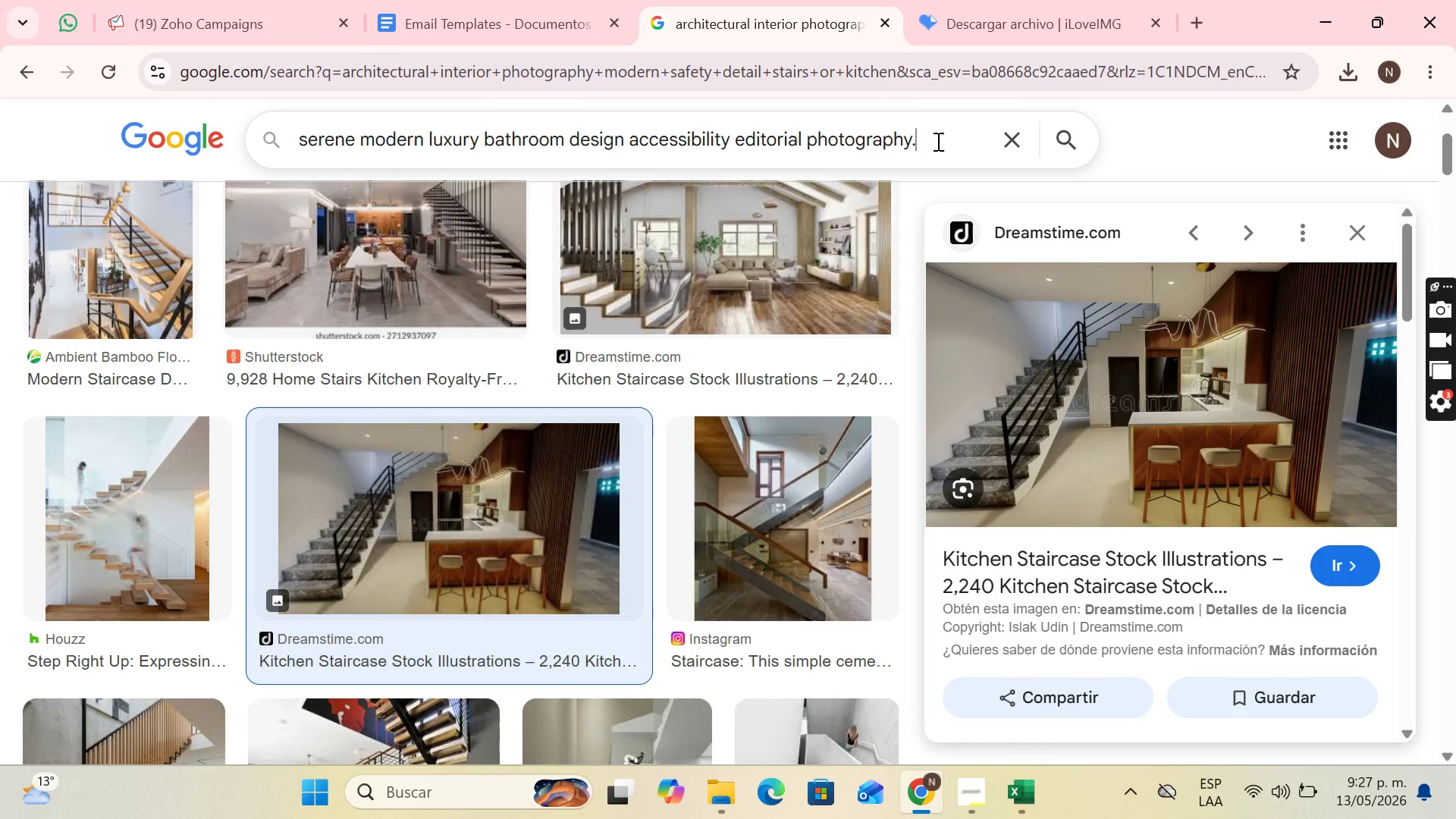 
wait(26.33)
 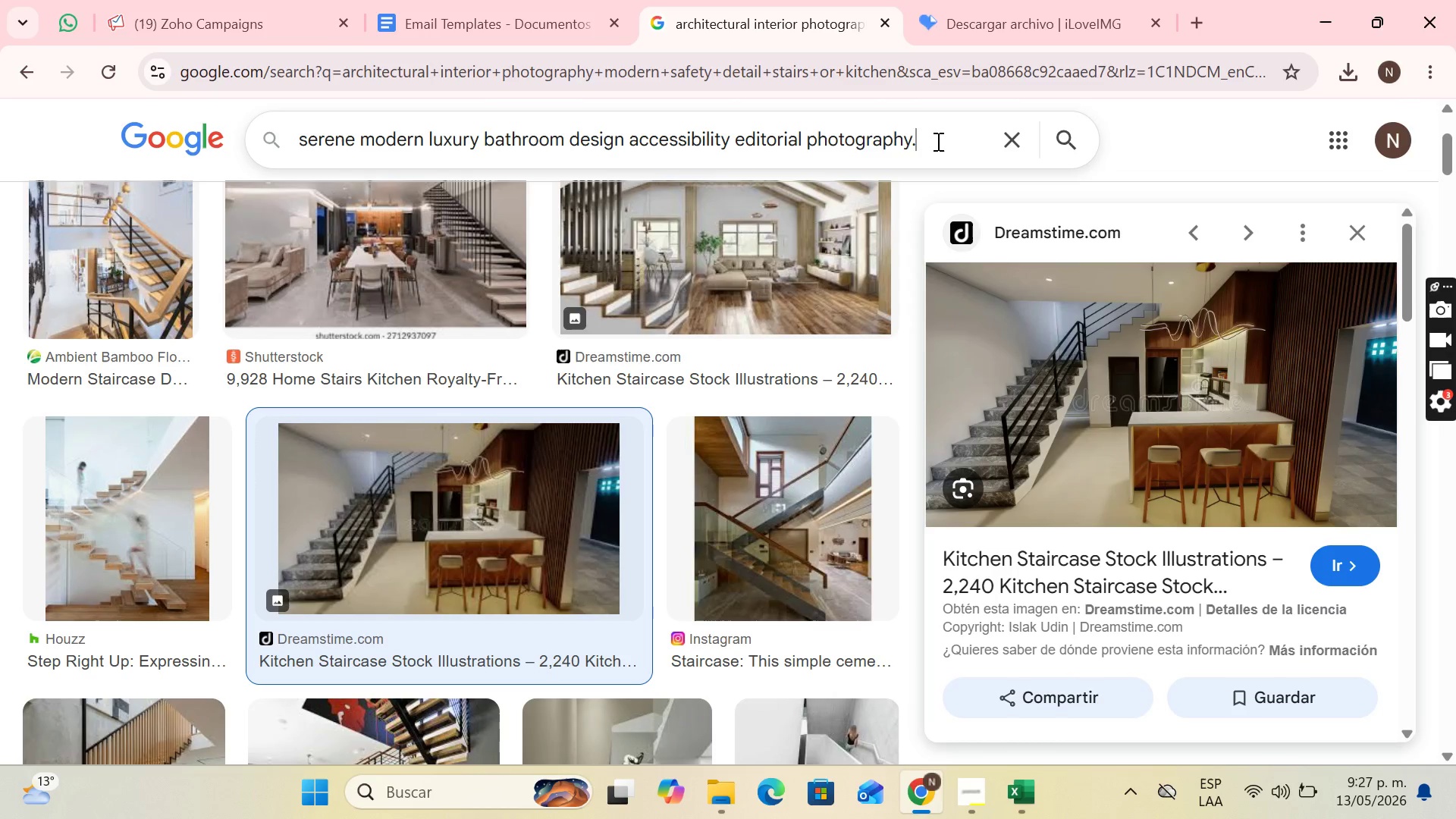 
key(Backspace)
 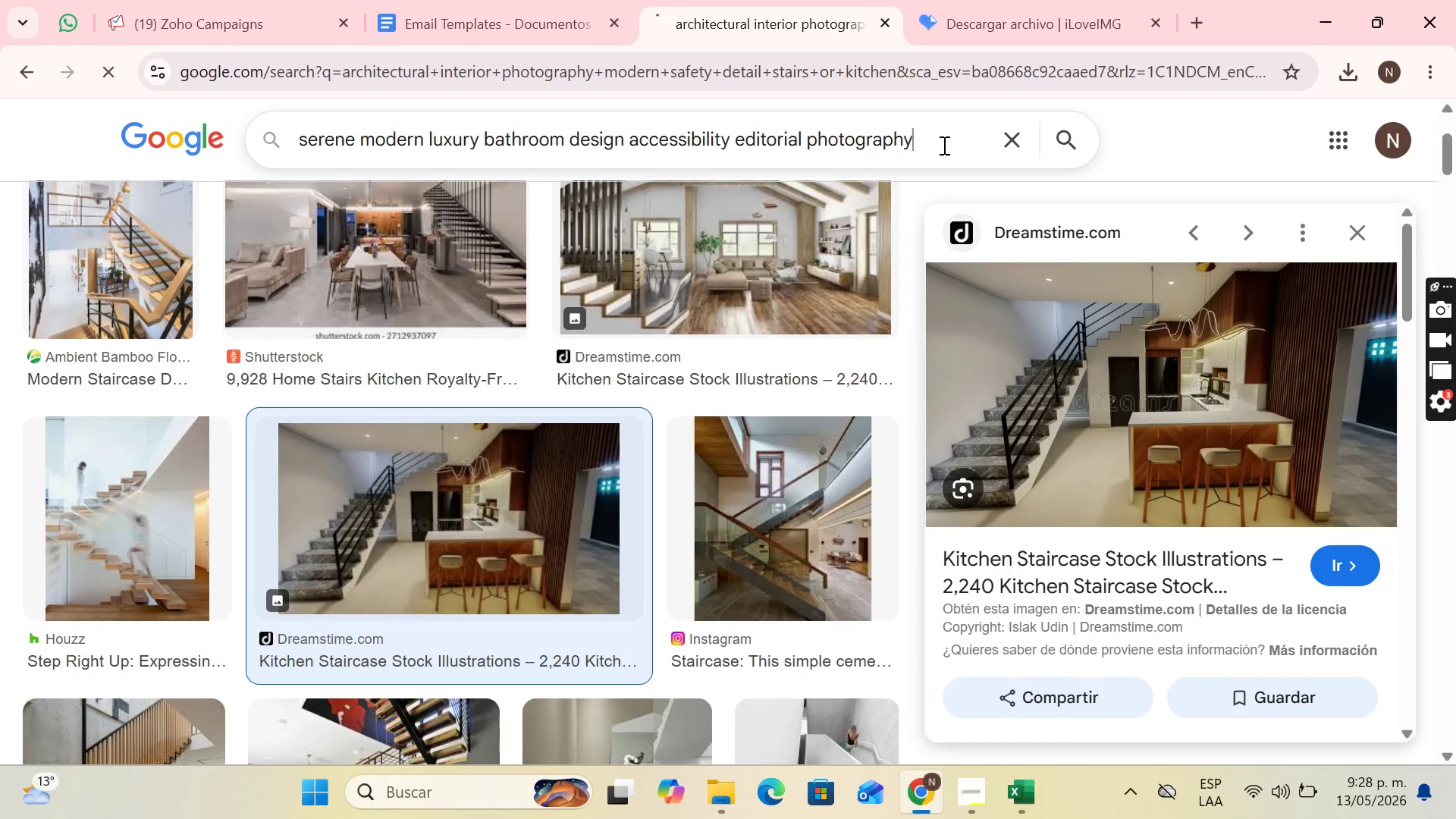 
key(Enter)
 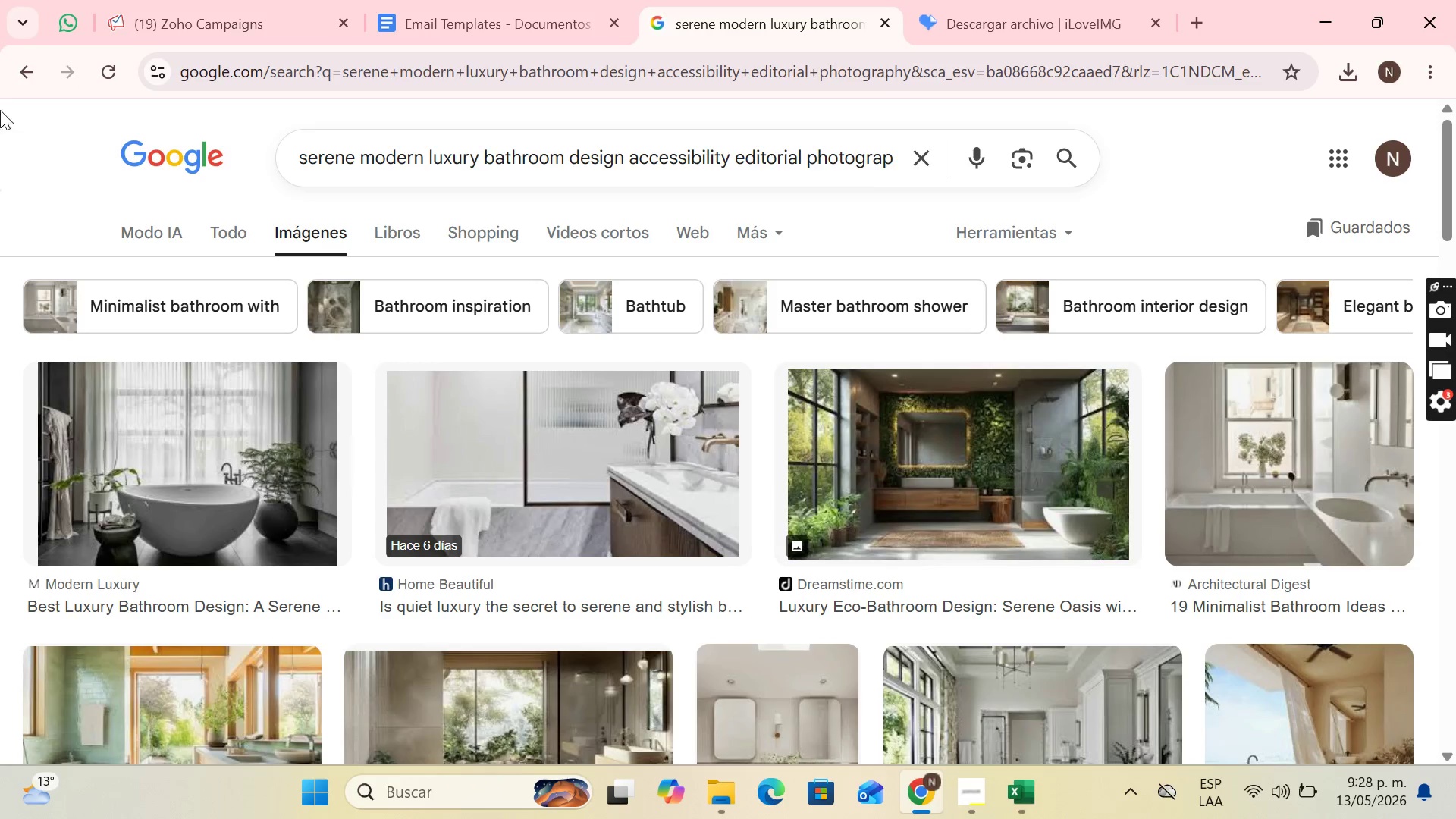 
scroll: coordinate [971, 263], scroll_direction: down, amount: 1.0
 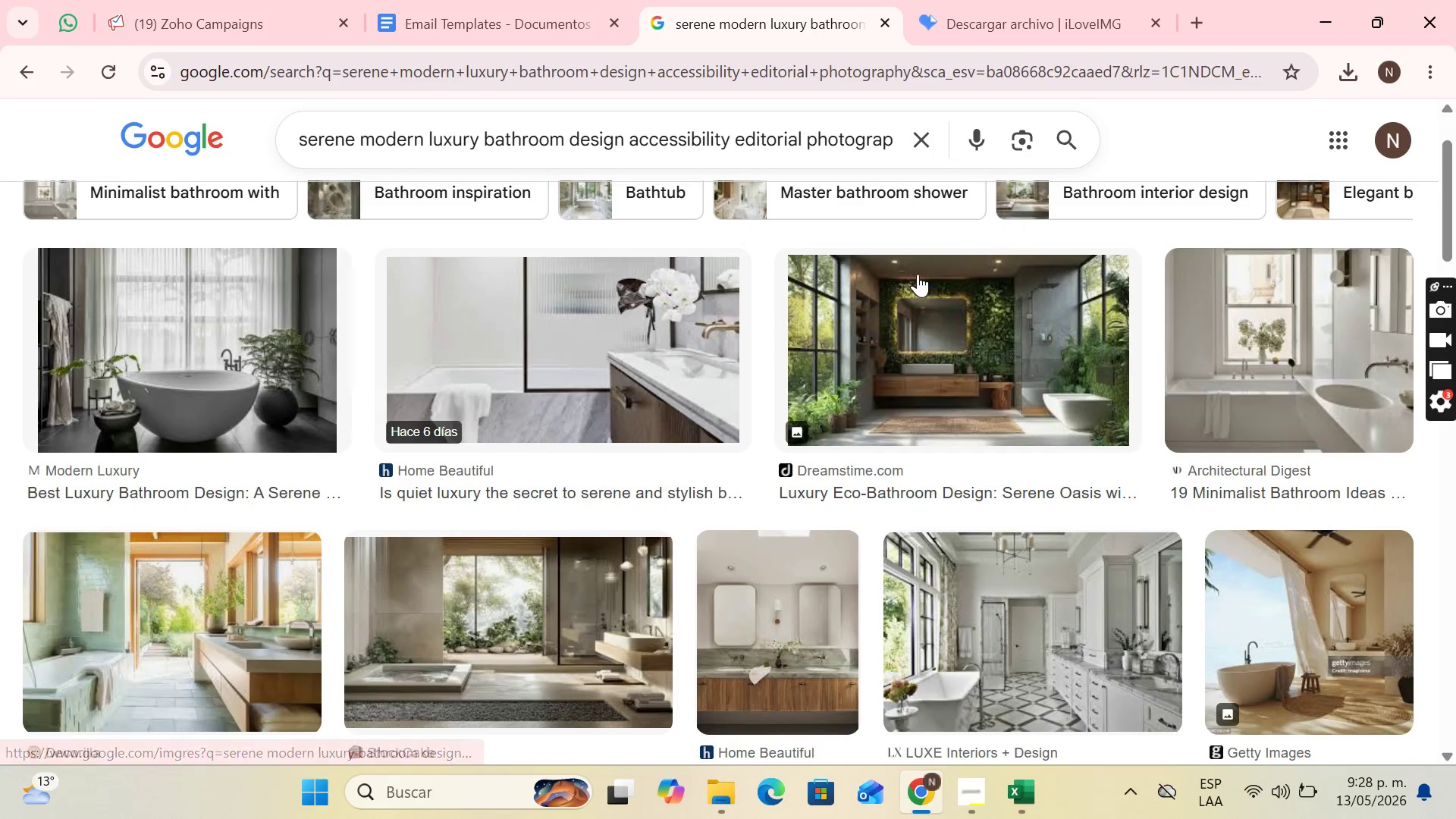 
scroll: coordinate [992, 471], scroll_direction: up, amount: 7.0
 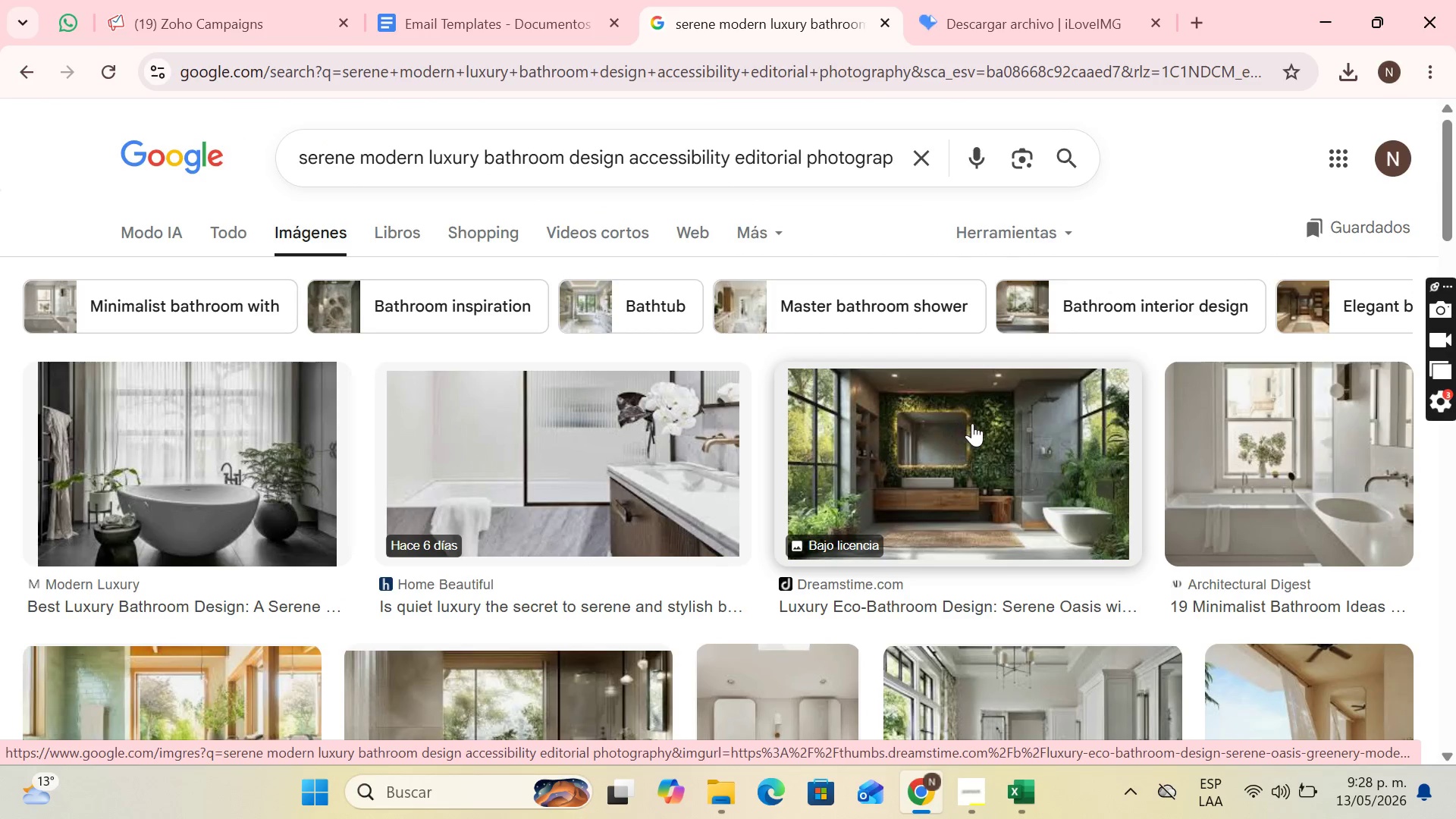 
scroll: coordinate [975, 423], scroll_direction: down, amount: 3.0
 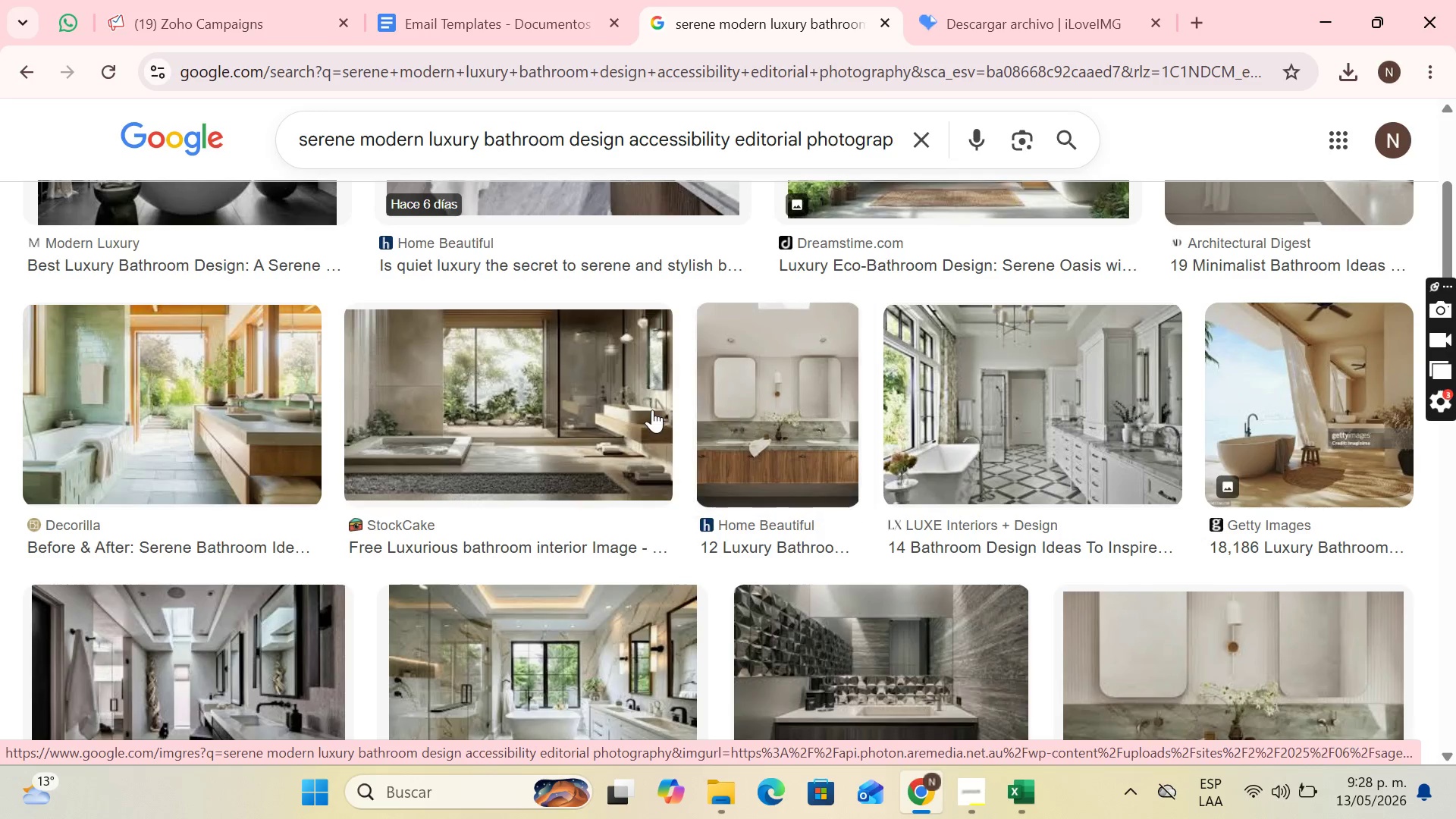 
left_click([652, 396])
 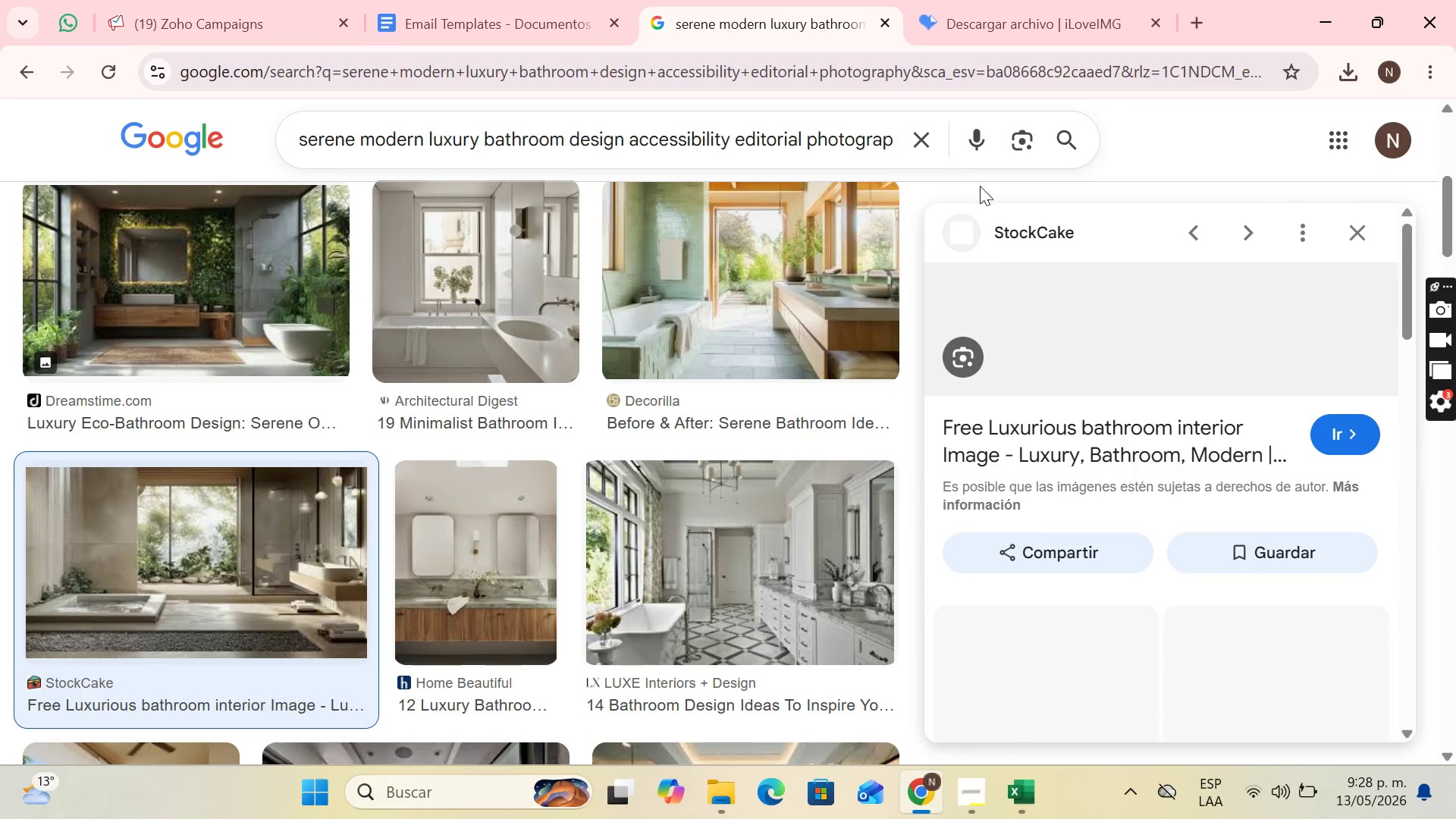 
mouse_move([1332, 234])
 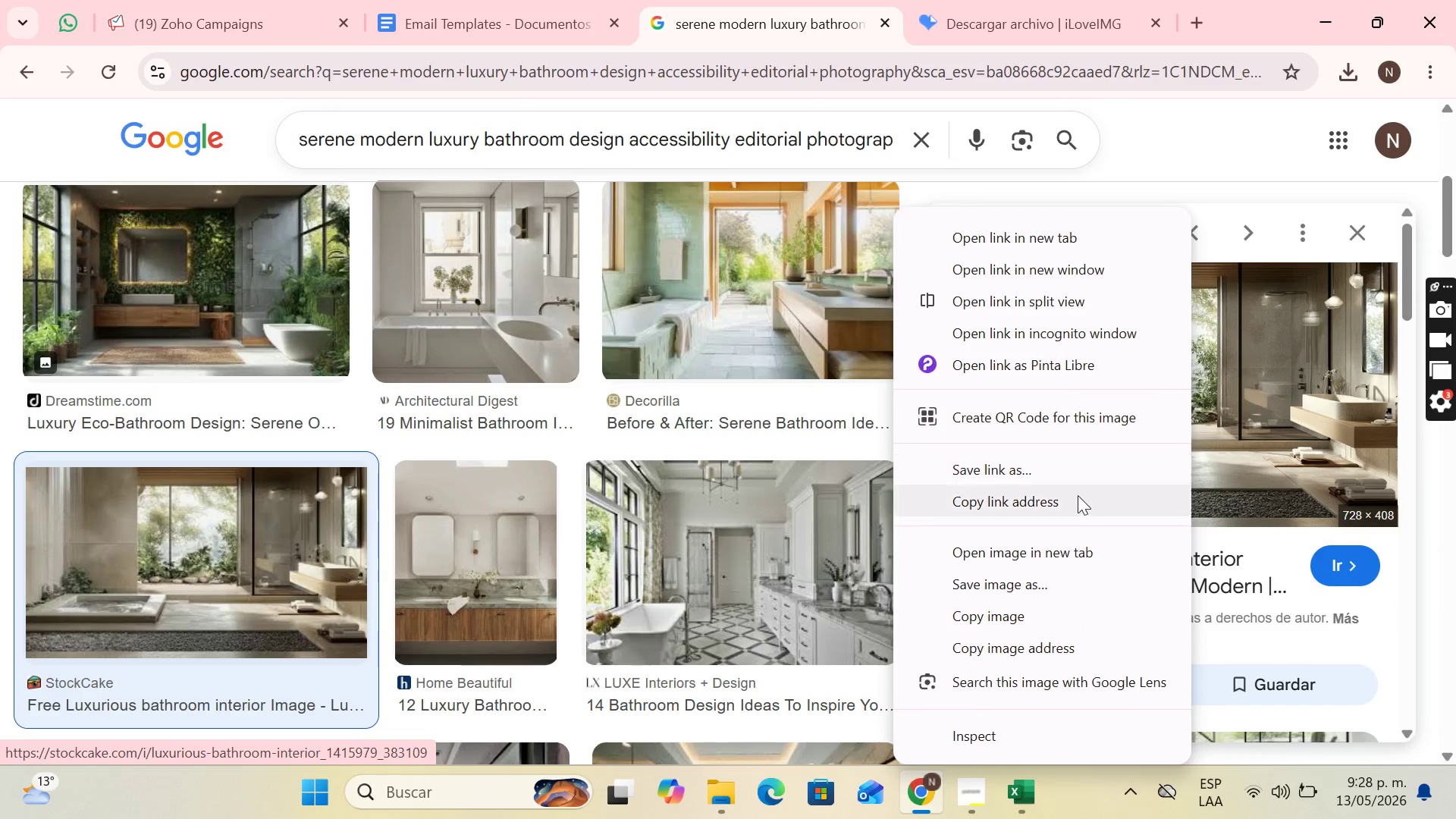 
left_click([1043, 592])
 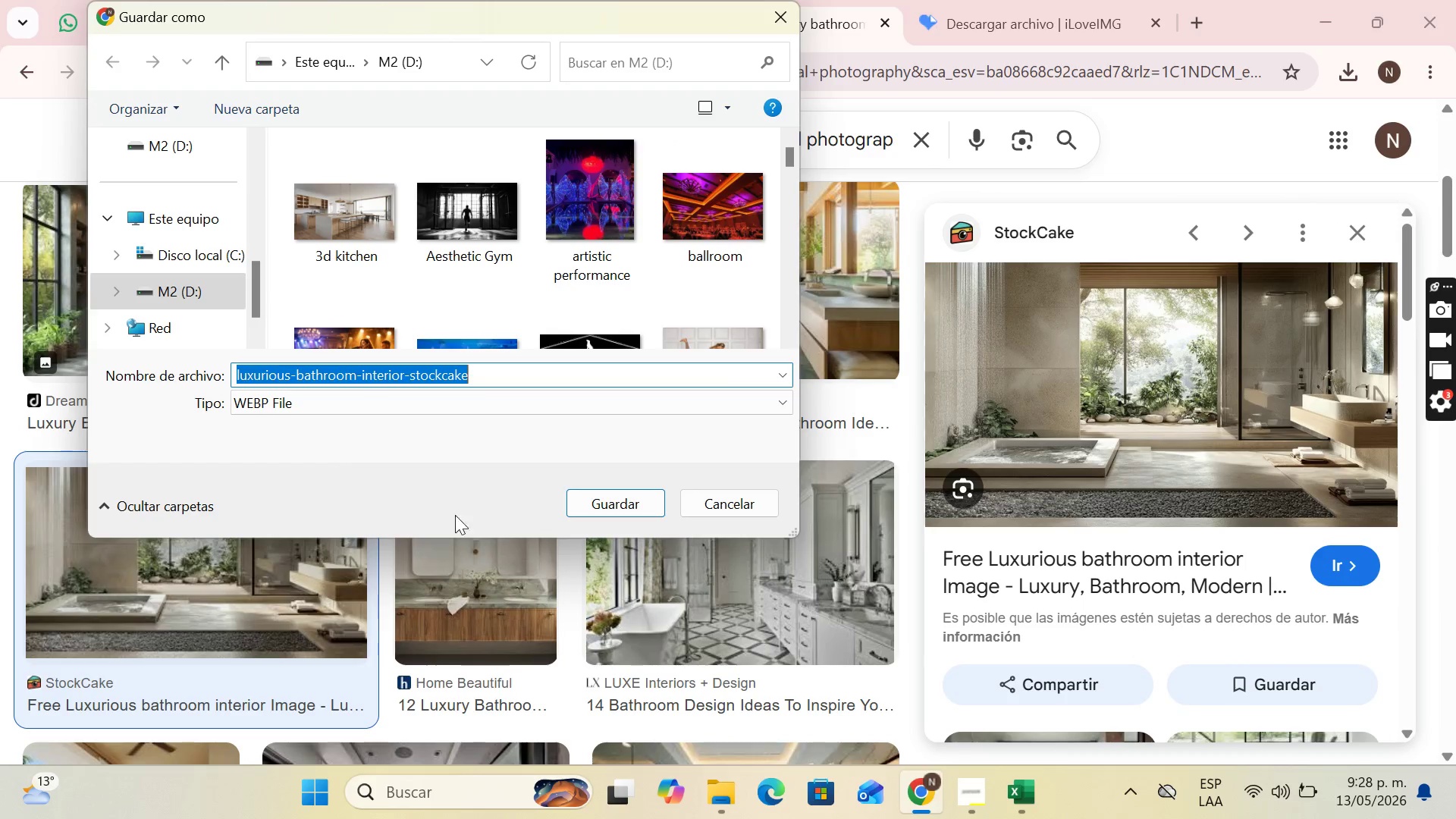 
type(luxury bathroom)
 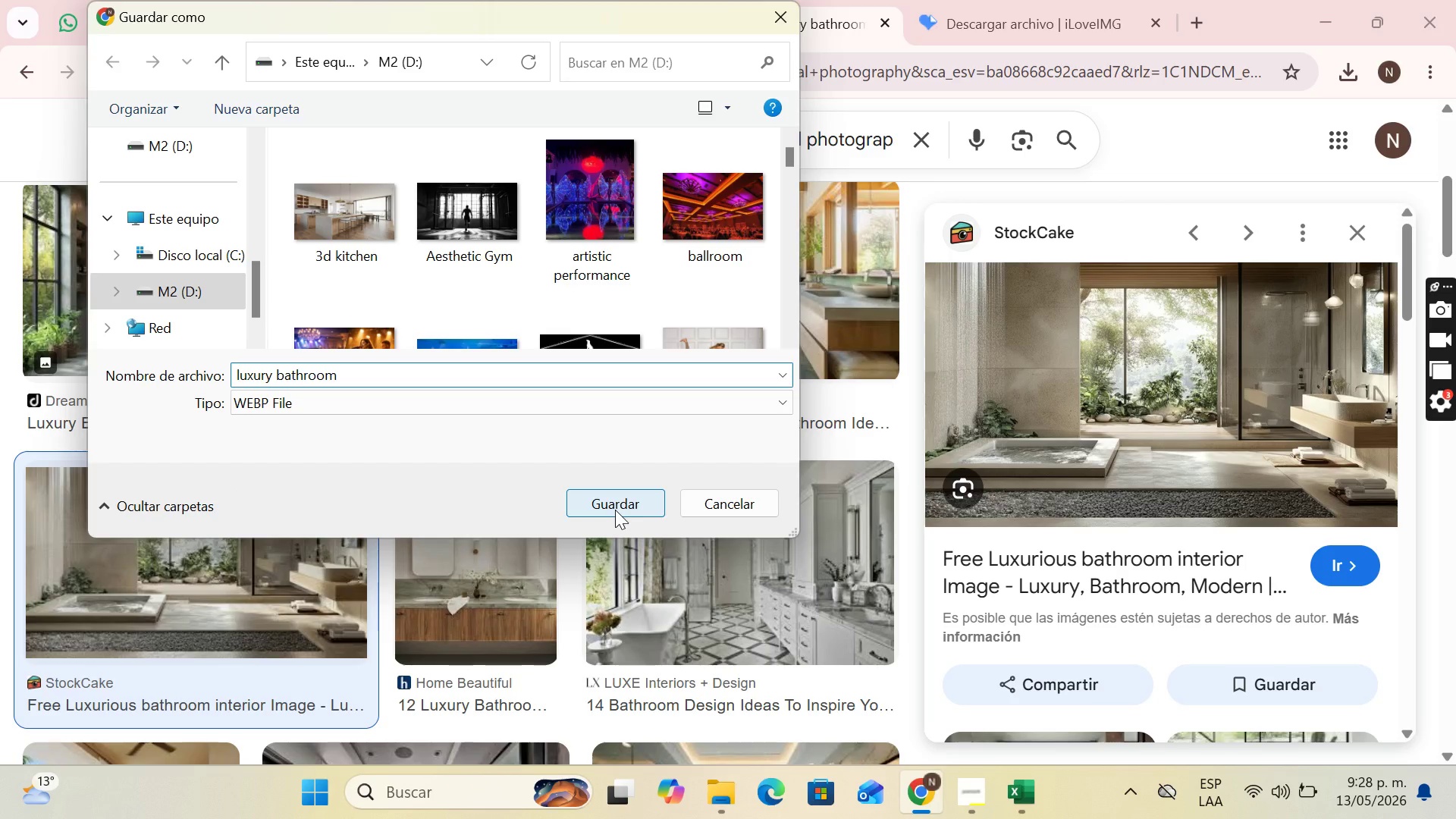 
left_click([615, 510])
 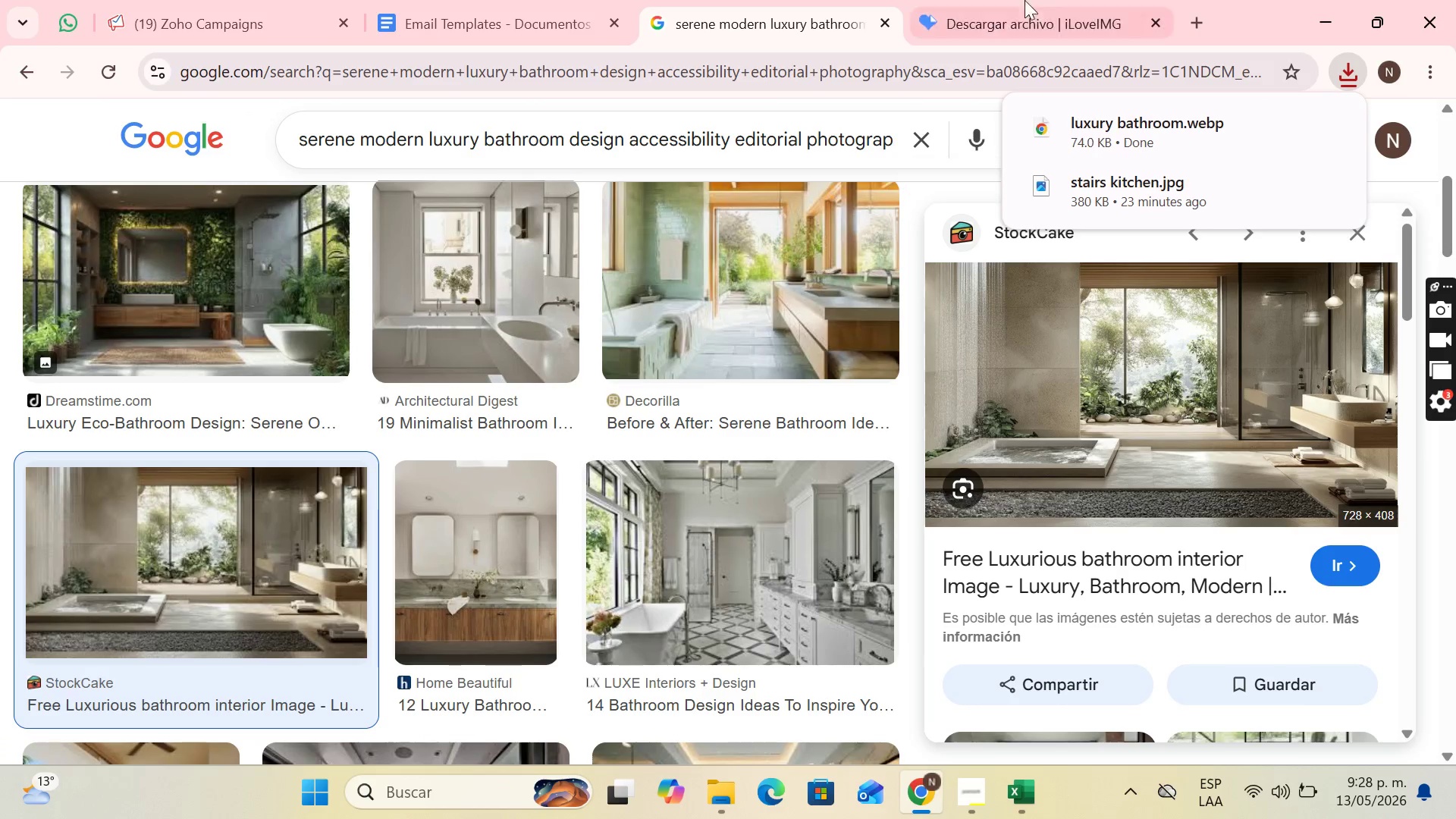 
left_click([1047, 0])
 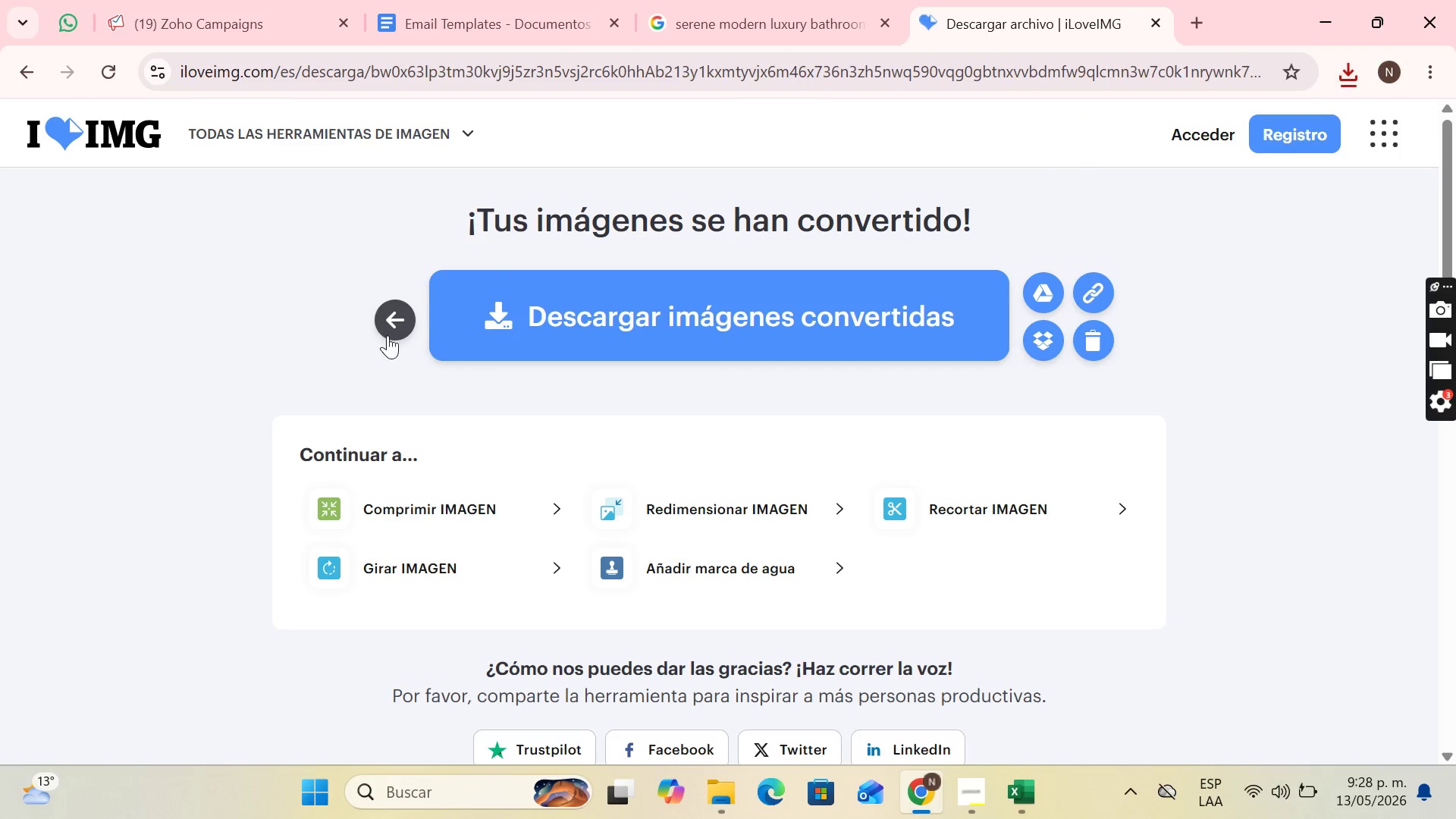 
left_click([396, 318])
 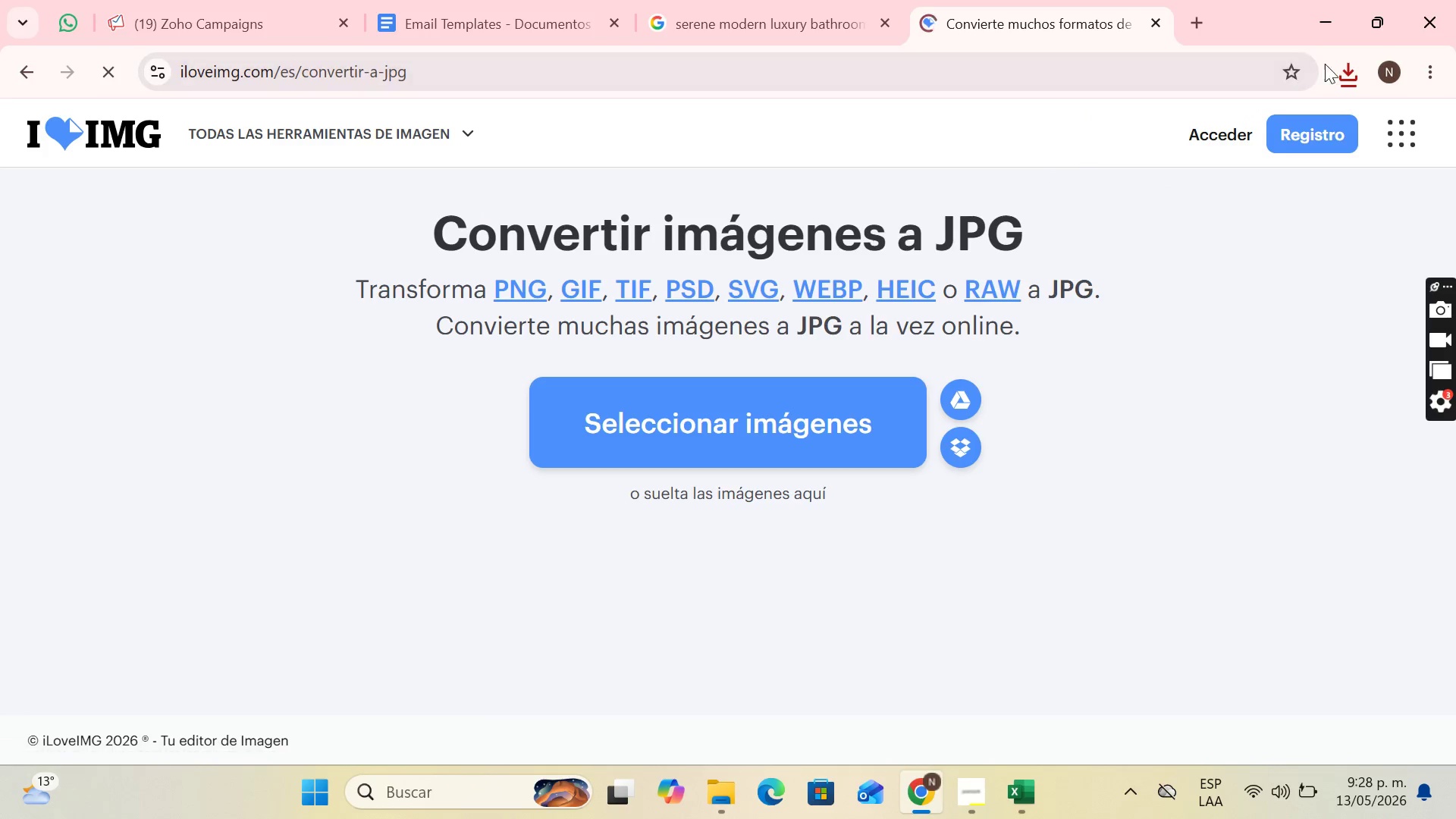 
left_click([1336, 60])
 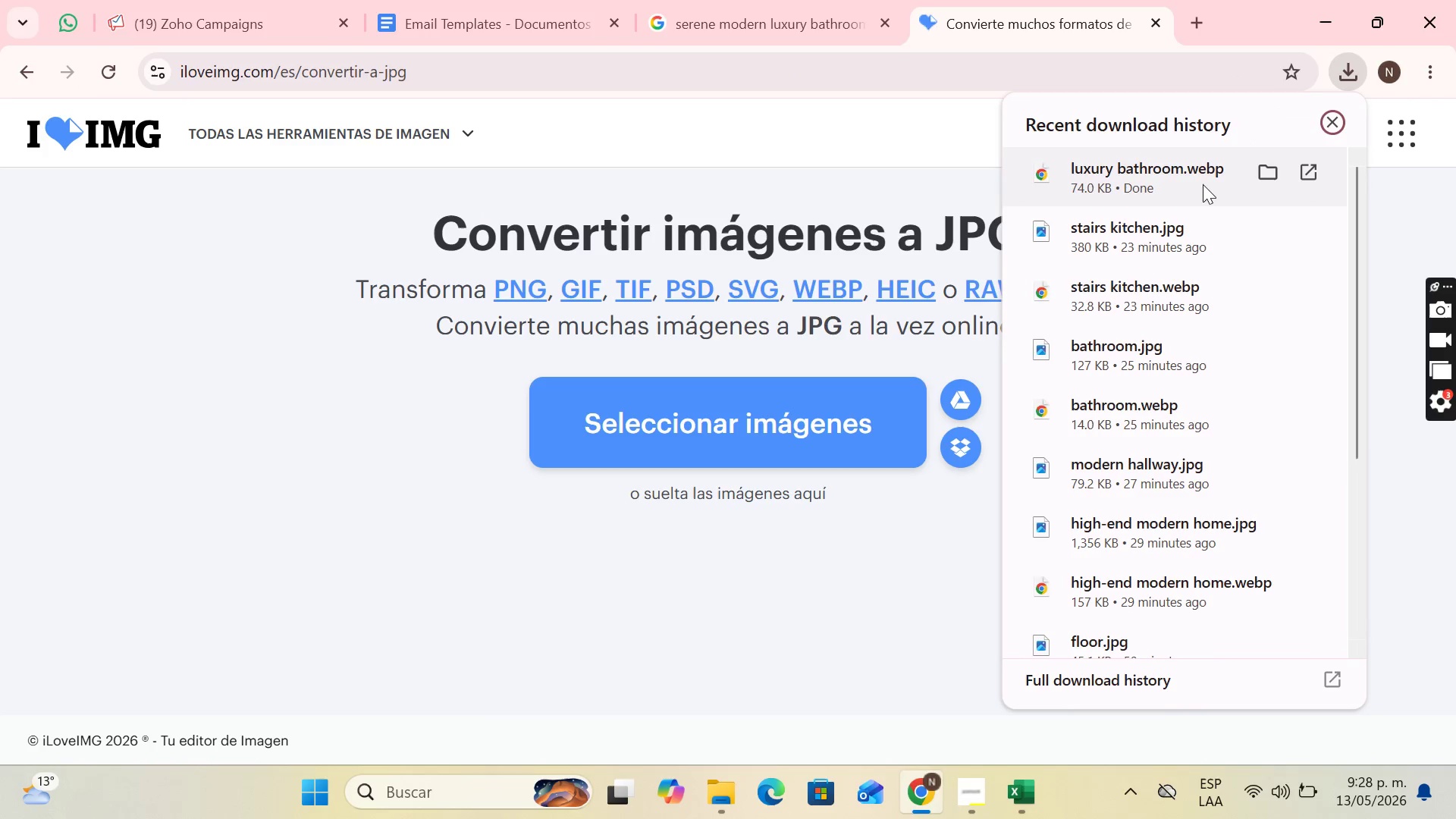 
left_click_drag(start_coordinate=[1203, 184], to_coordinate=[819, 372])
 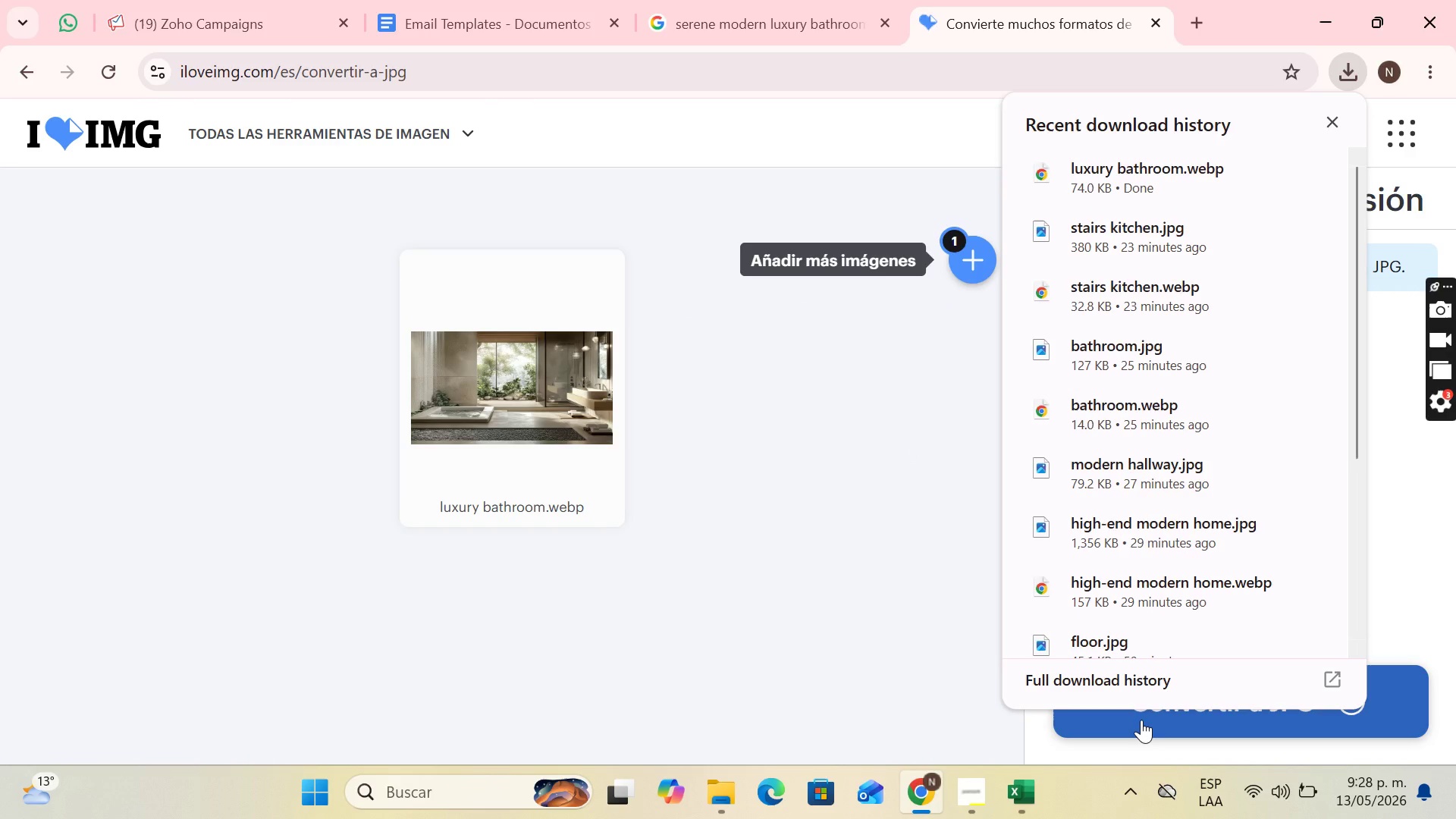 
left_click([1141, 720])
 